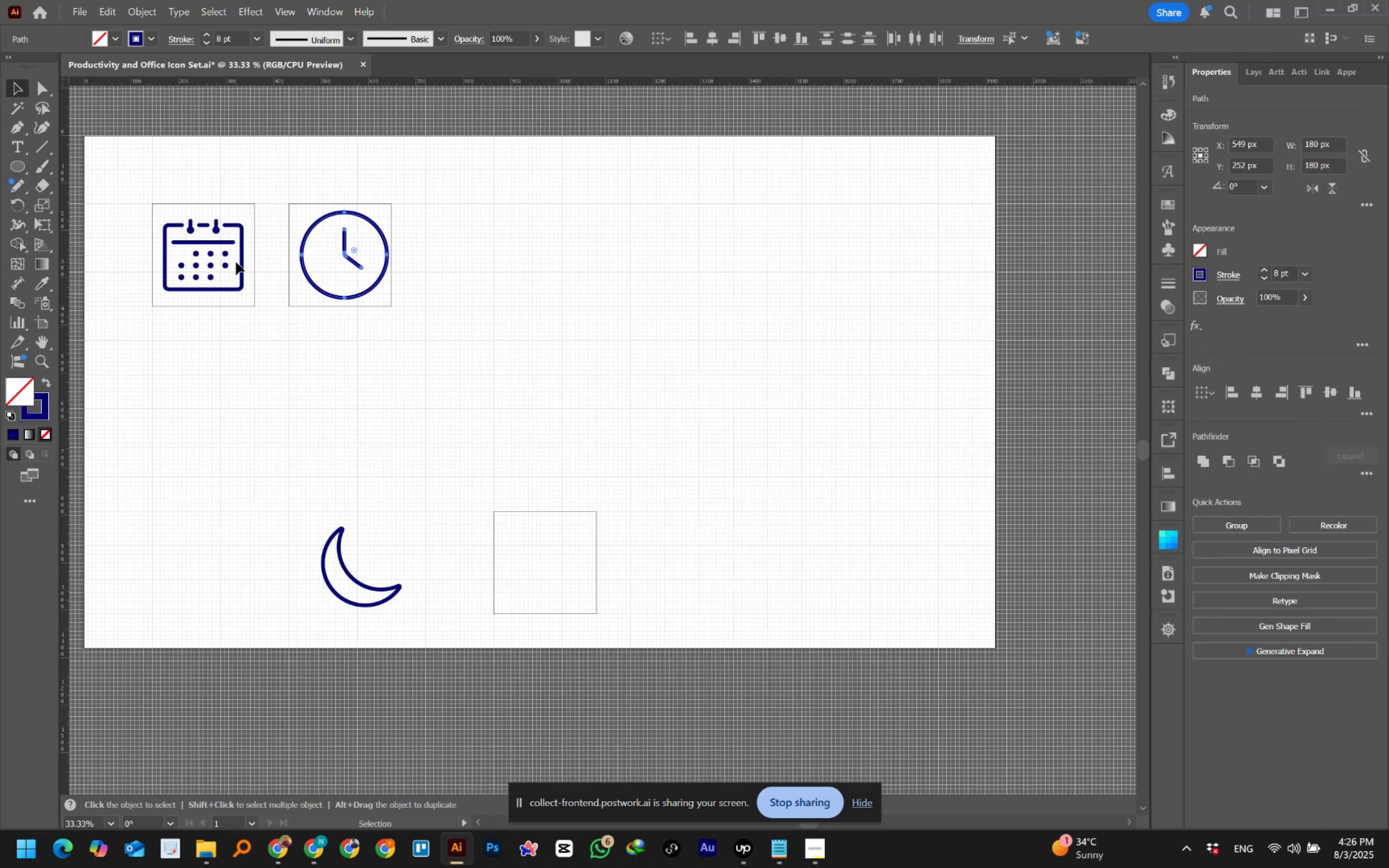 
hold_key(key=AltLeft, duration=0.55)
scroll: coordinate [223, 205], scroll_direction: up, amount: 1.0
 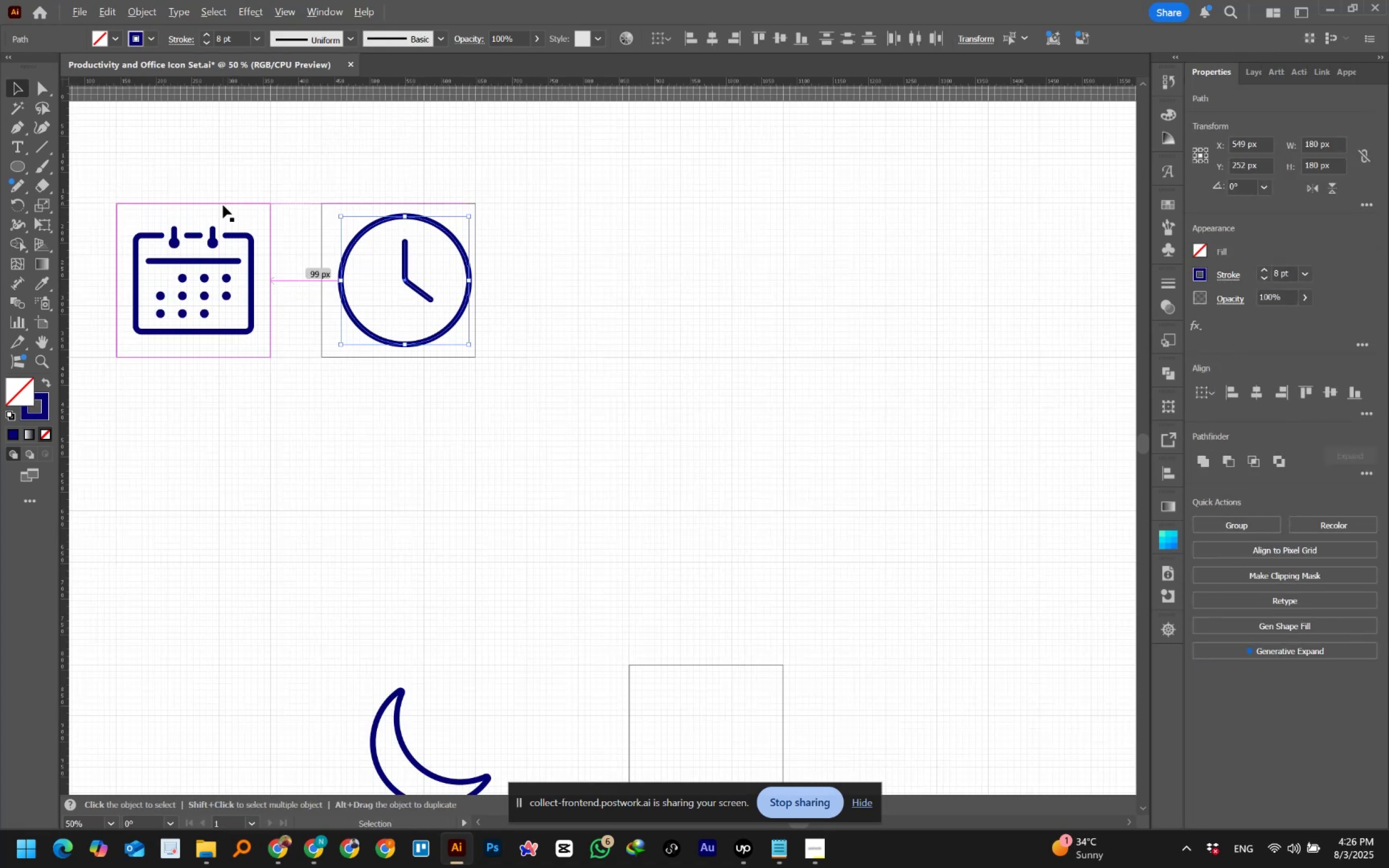 
hold_key(key=Space, duration=0.63)
 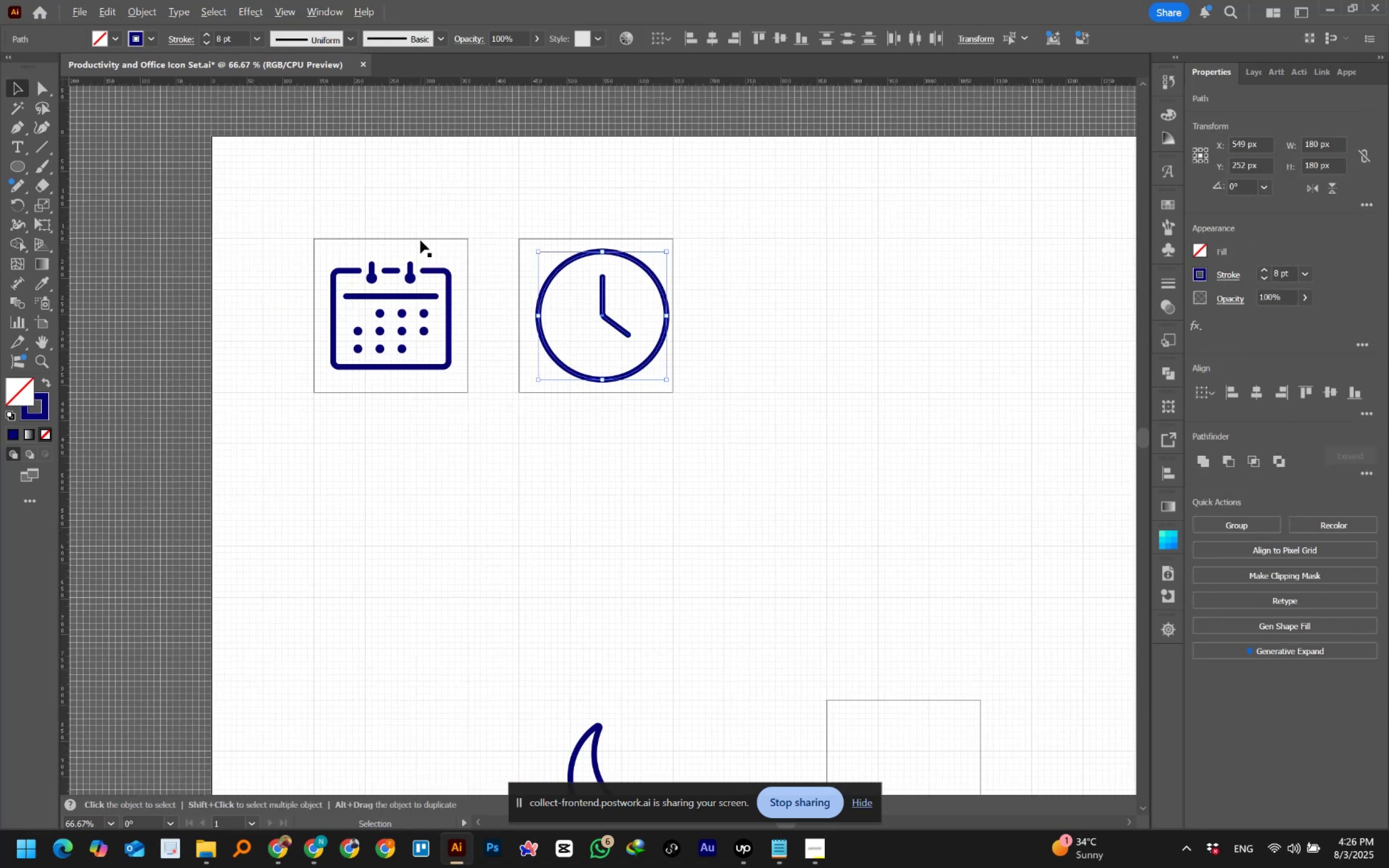 
left_click_drag(start_coordinate=[223, 205], to_coordinate=[420, 240])
 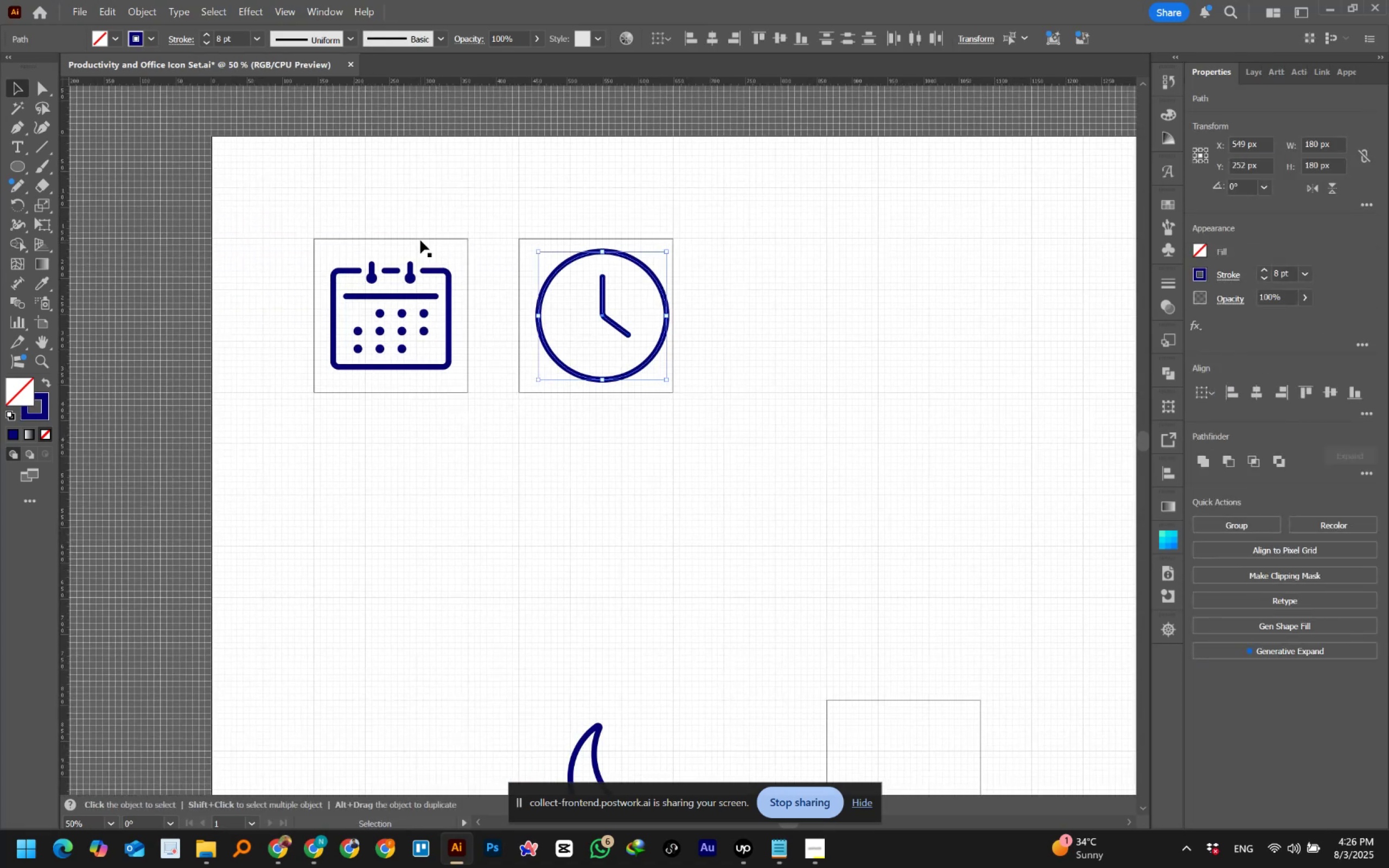 
hold_key(key=AltLeft, duration=0.76)
scroll: coordinate [420, 240], scroll_direction: up, amount: 1.0
 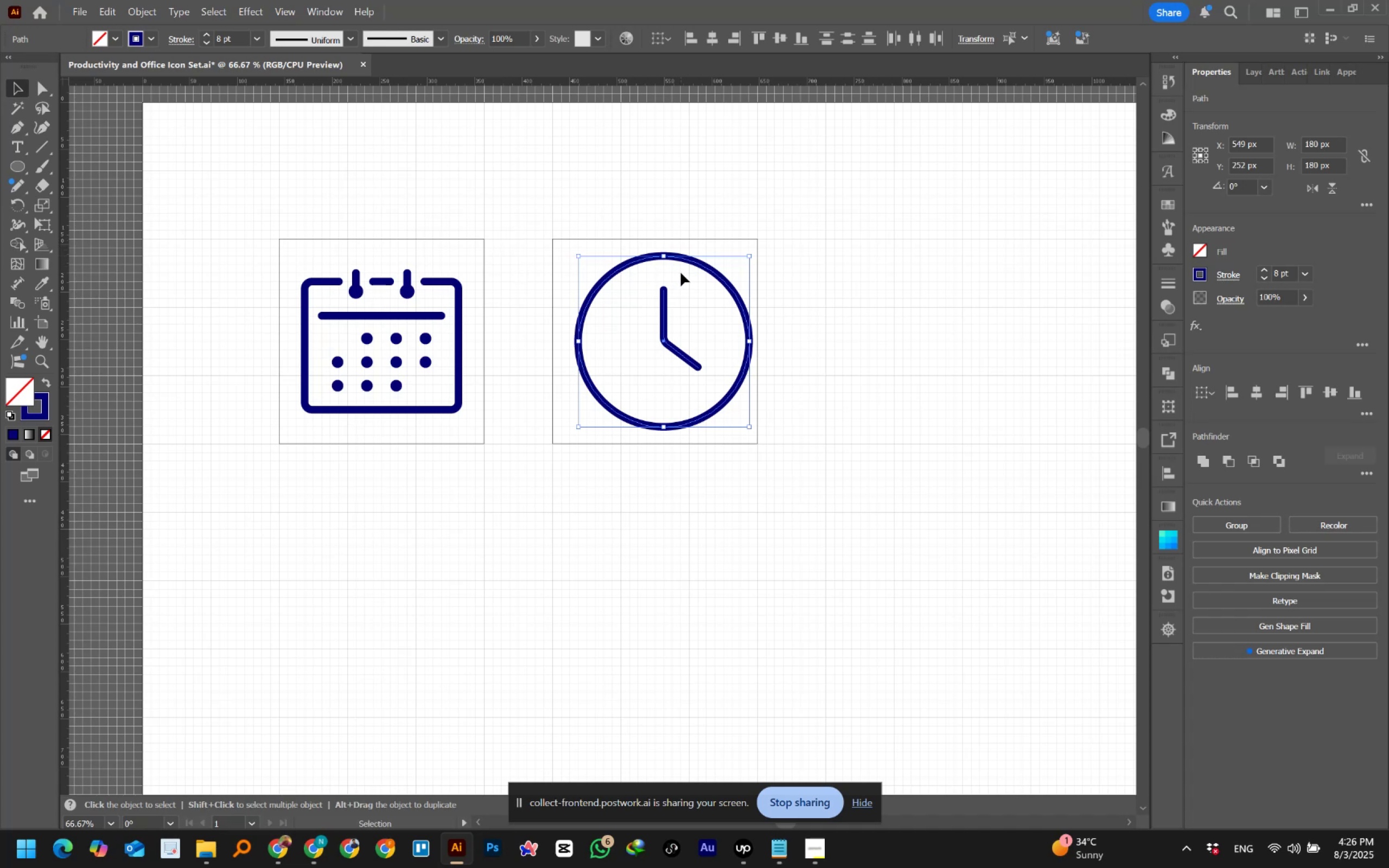 
key(Control+G)
 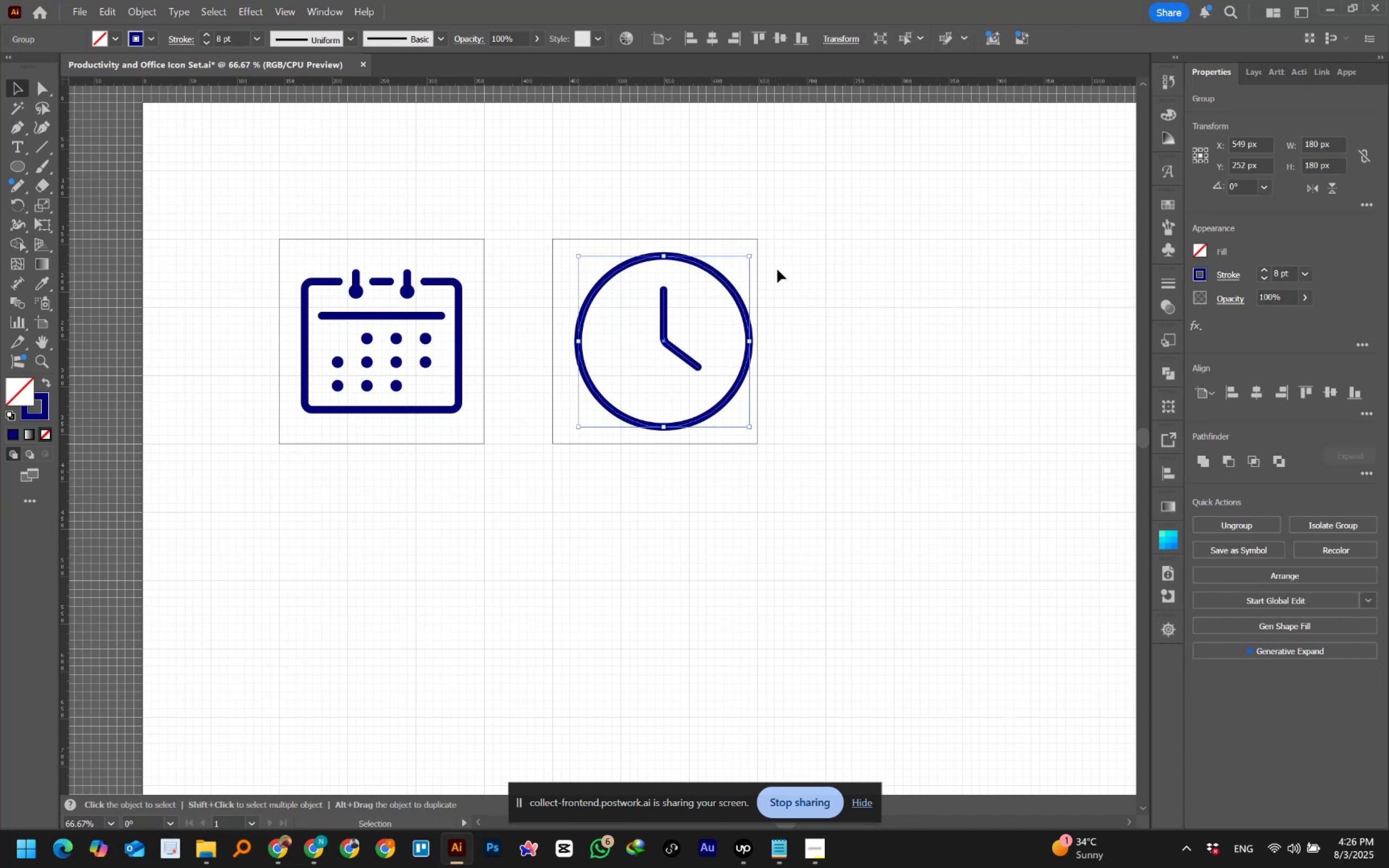 
left_click([817, 253])
 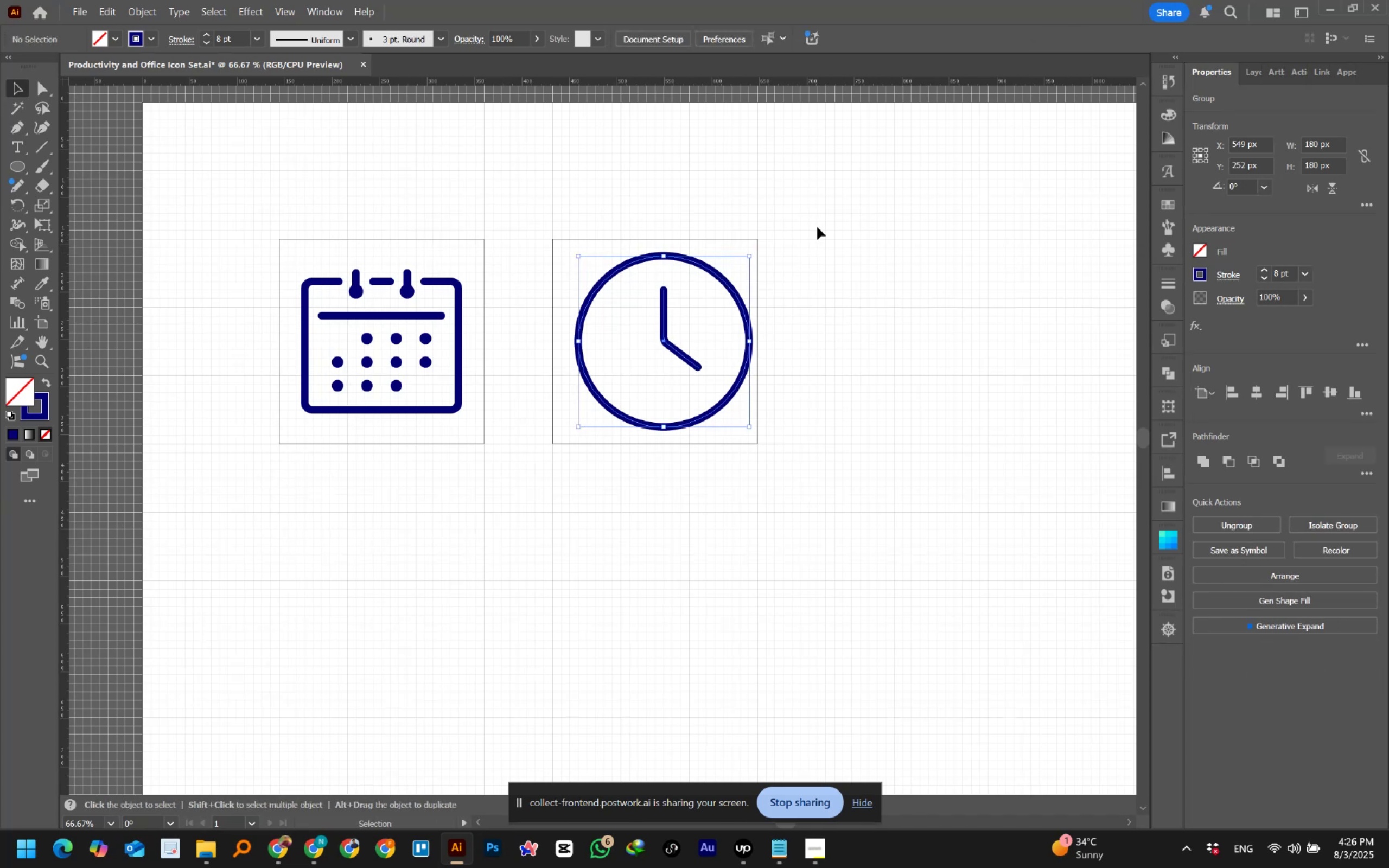 
left_click_drag(start_coordinate=[819, 192], to_coordinate=[668, 338])
 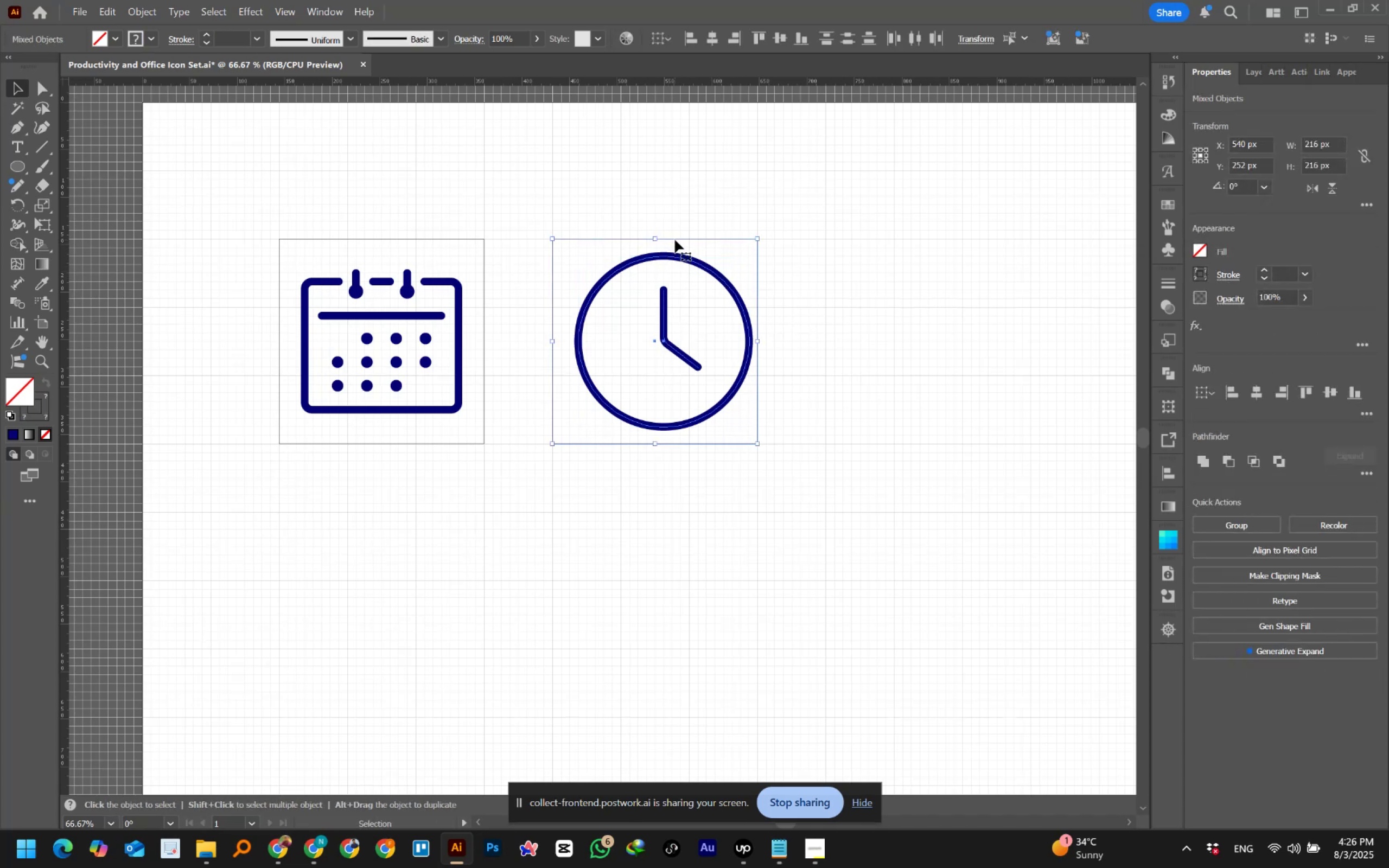 
left_click([676, 239])
 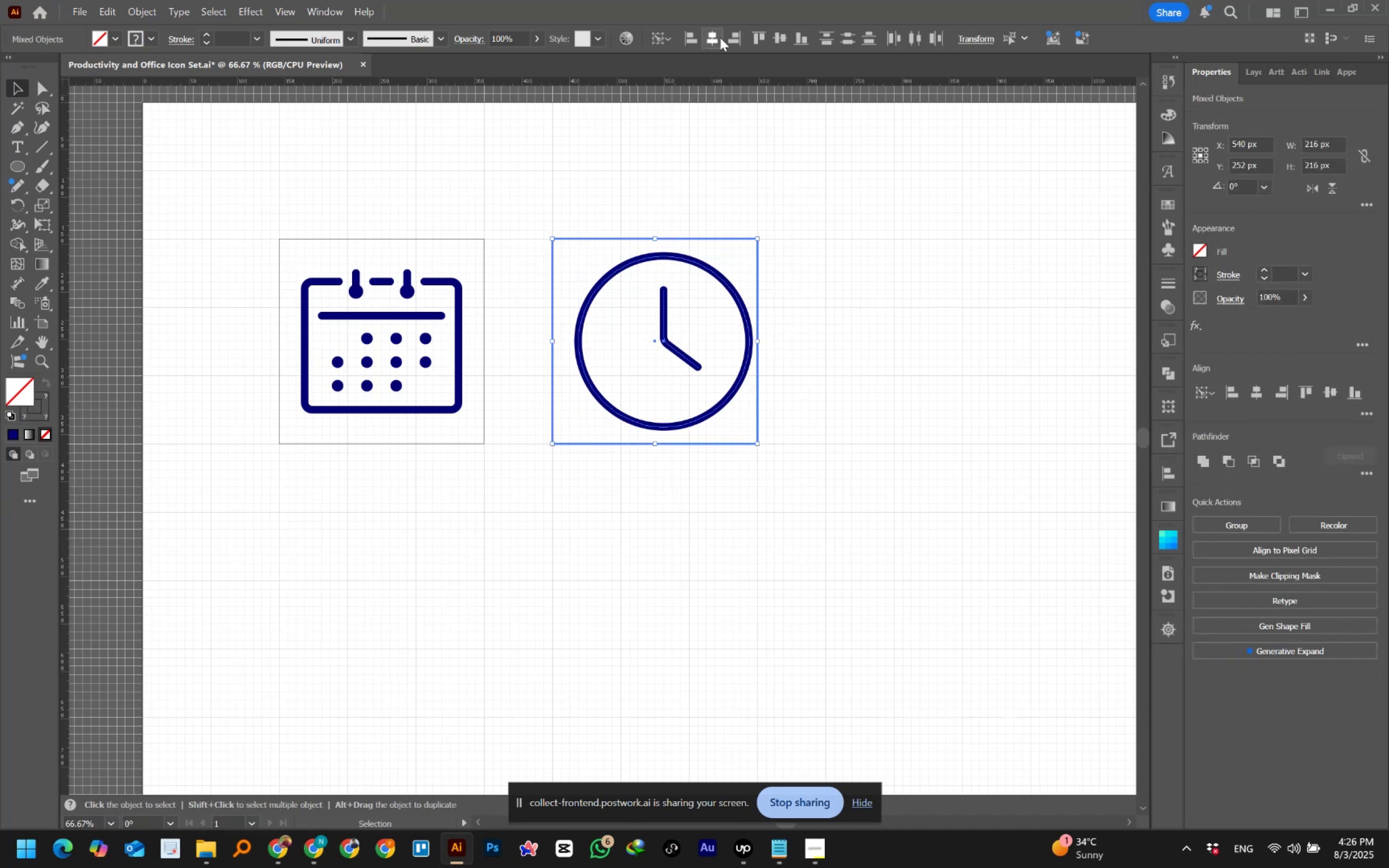 
left_click([719, 35])
 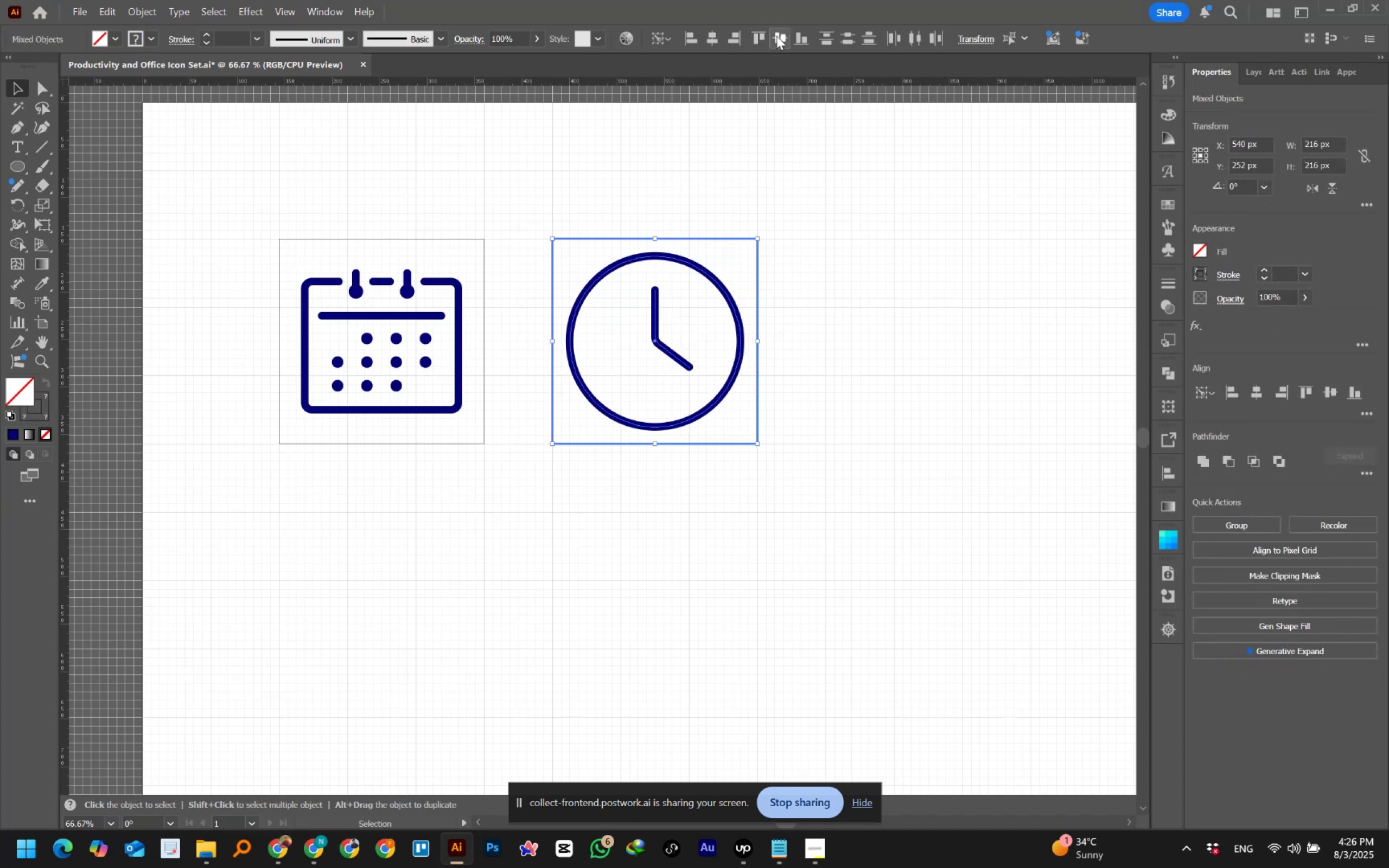 
left_click([778, 36])
 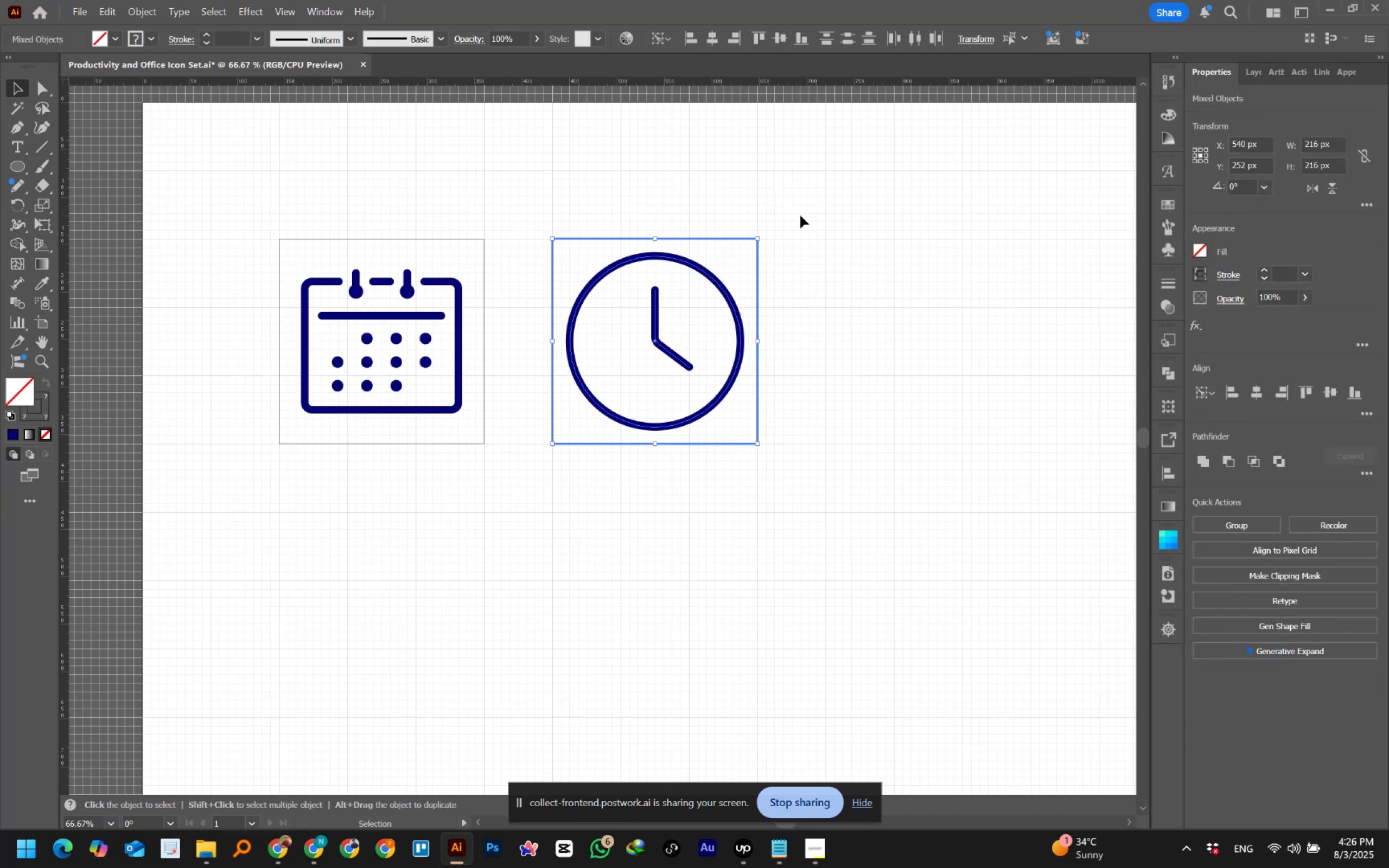 
left_click([800, 215])
 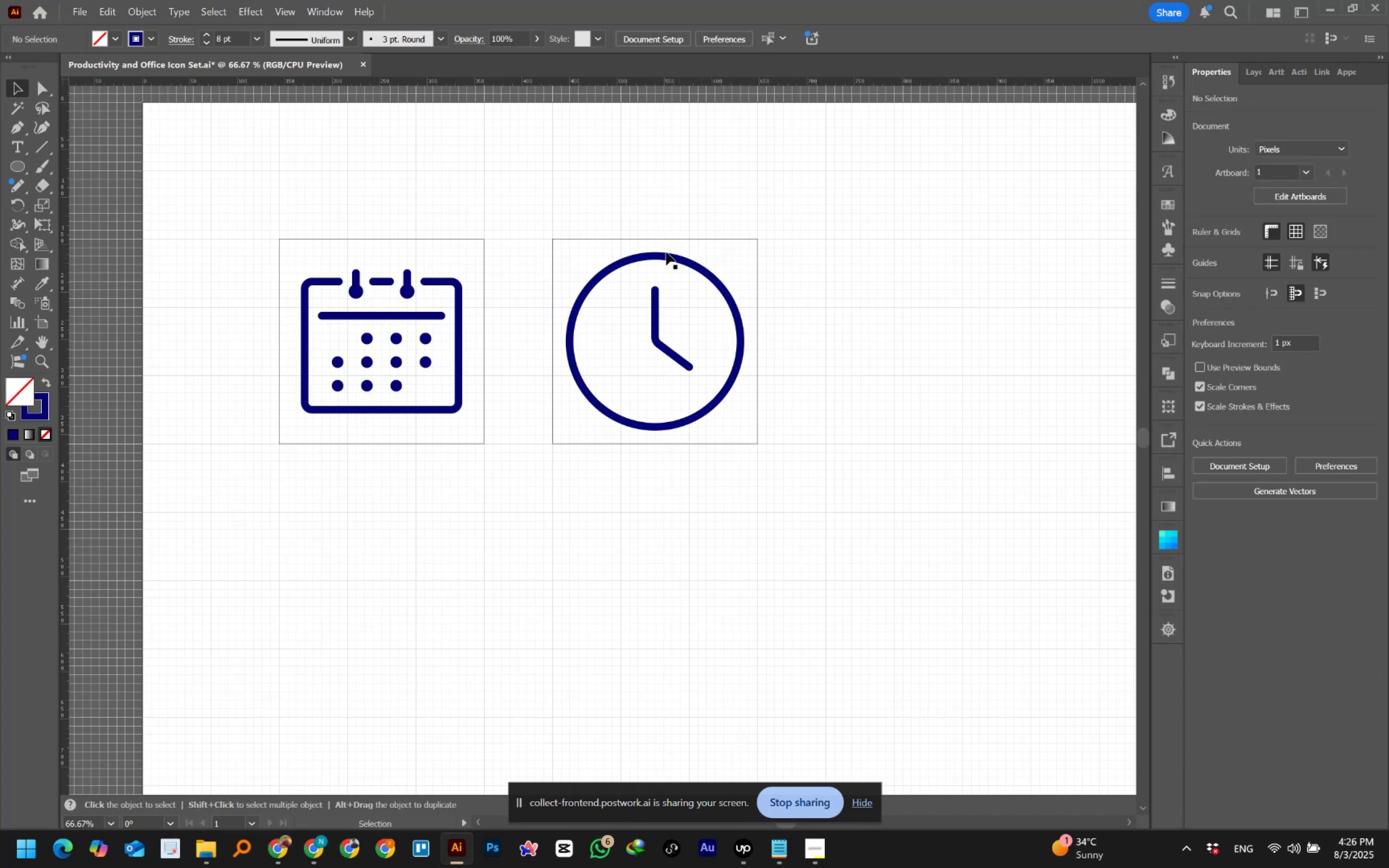 
left_click_drag(start_coordinate=[574, 221], to_coordinate=[681, 303])
 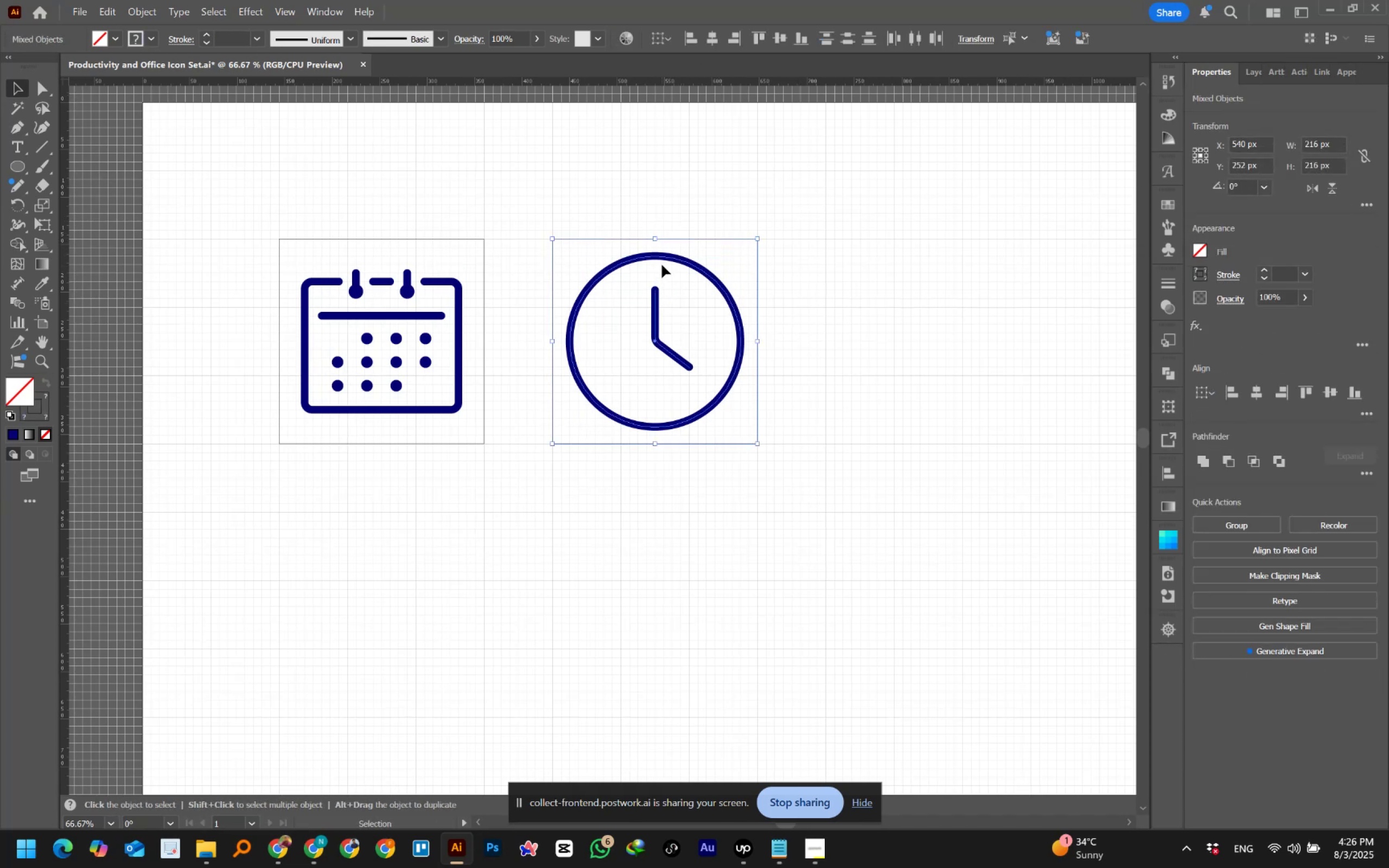 
hold_key(key=ShiftLeft, duration=1.12)
left_click_drag(start_coordinate=[676, 208], to_coordinate=[702, 245])
 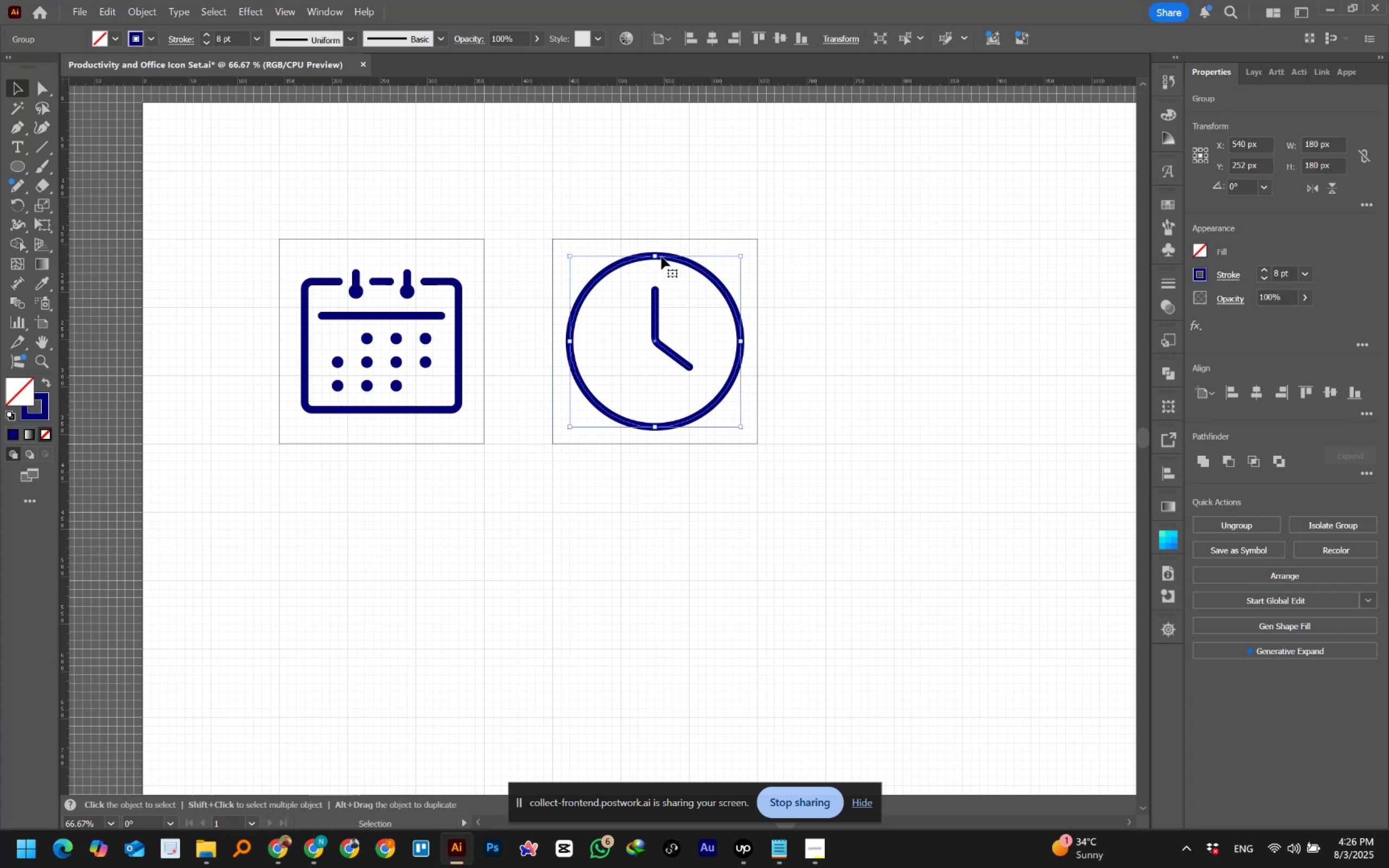 
hold_key(key=AltLeft, duration=2.29)
hold_key(key=ShiftLeft, duration=1.5)
left_click_drag(start_coordinate=[655, 256], to_coordinate=[657, 263])
 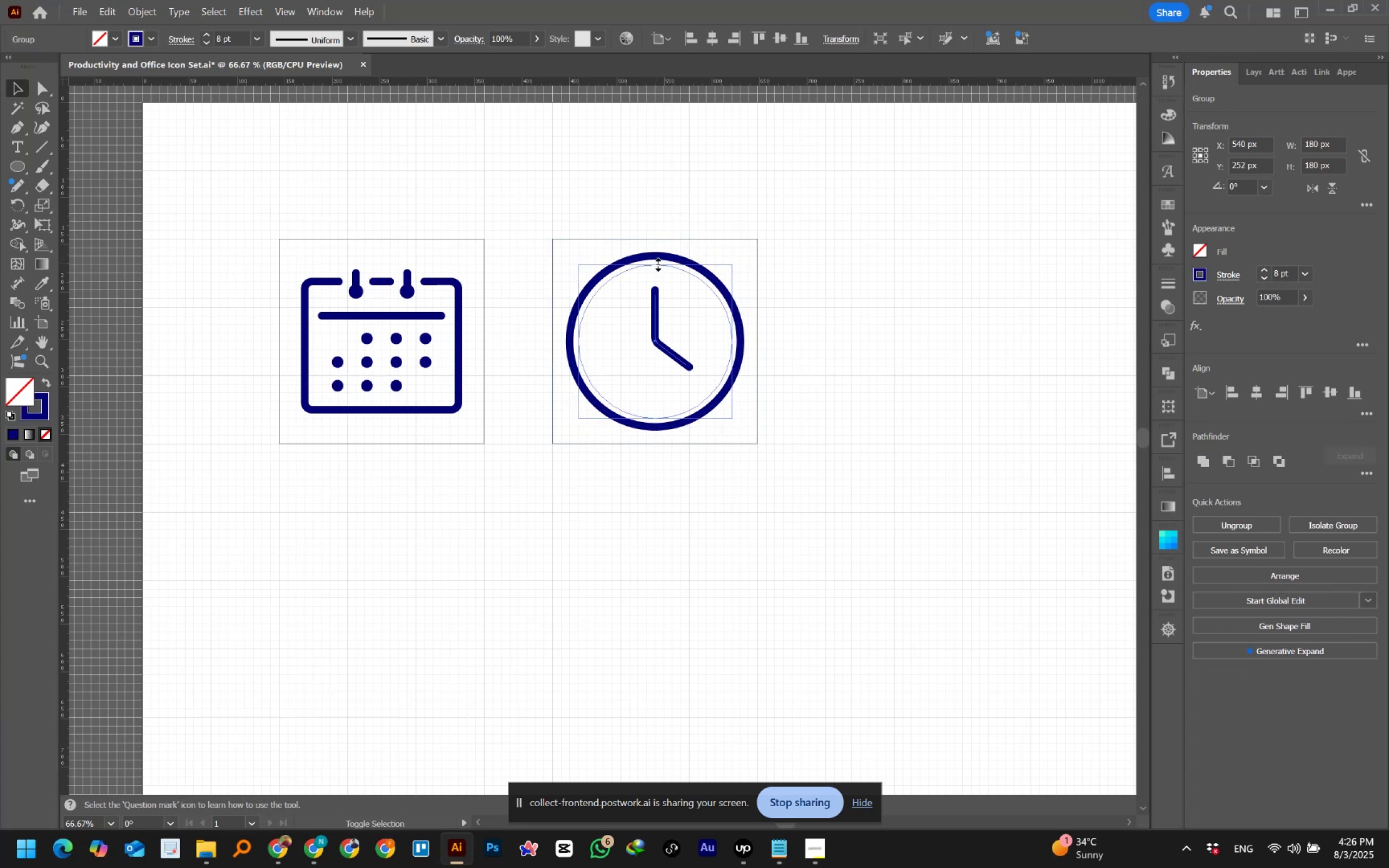 
hold_key(key=ShiftLeft, duration=0.73)
 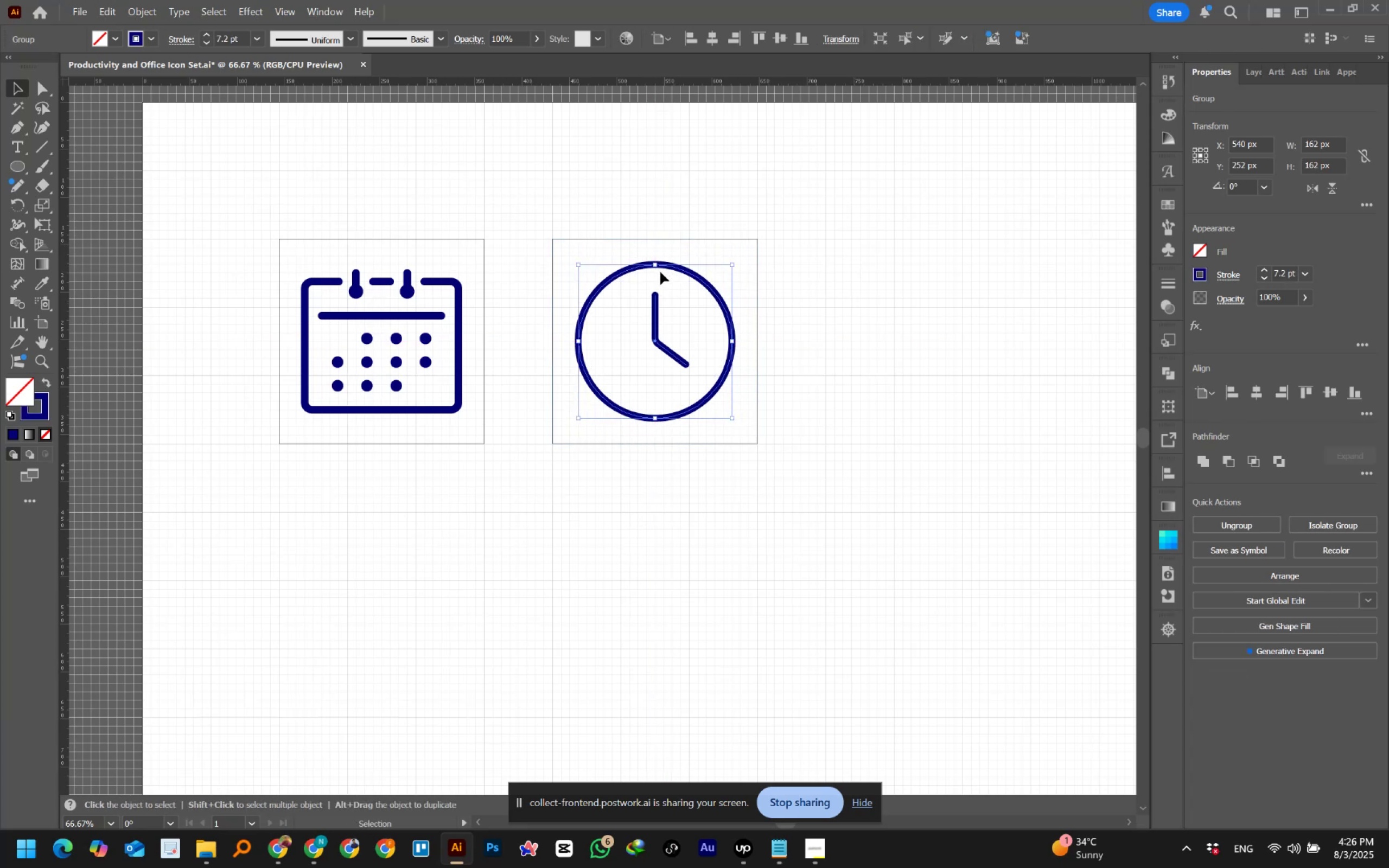 
left_click_drag(start_coordinate=[227, 39], to_coordinate=[208, 39])
 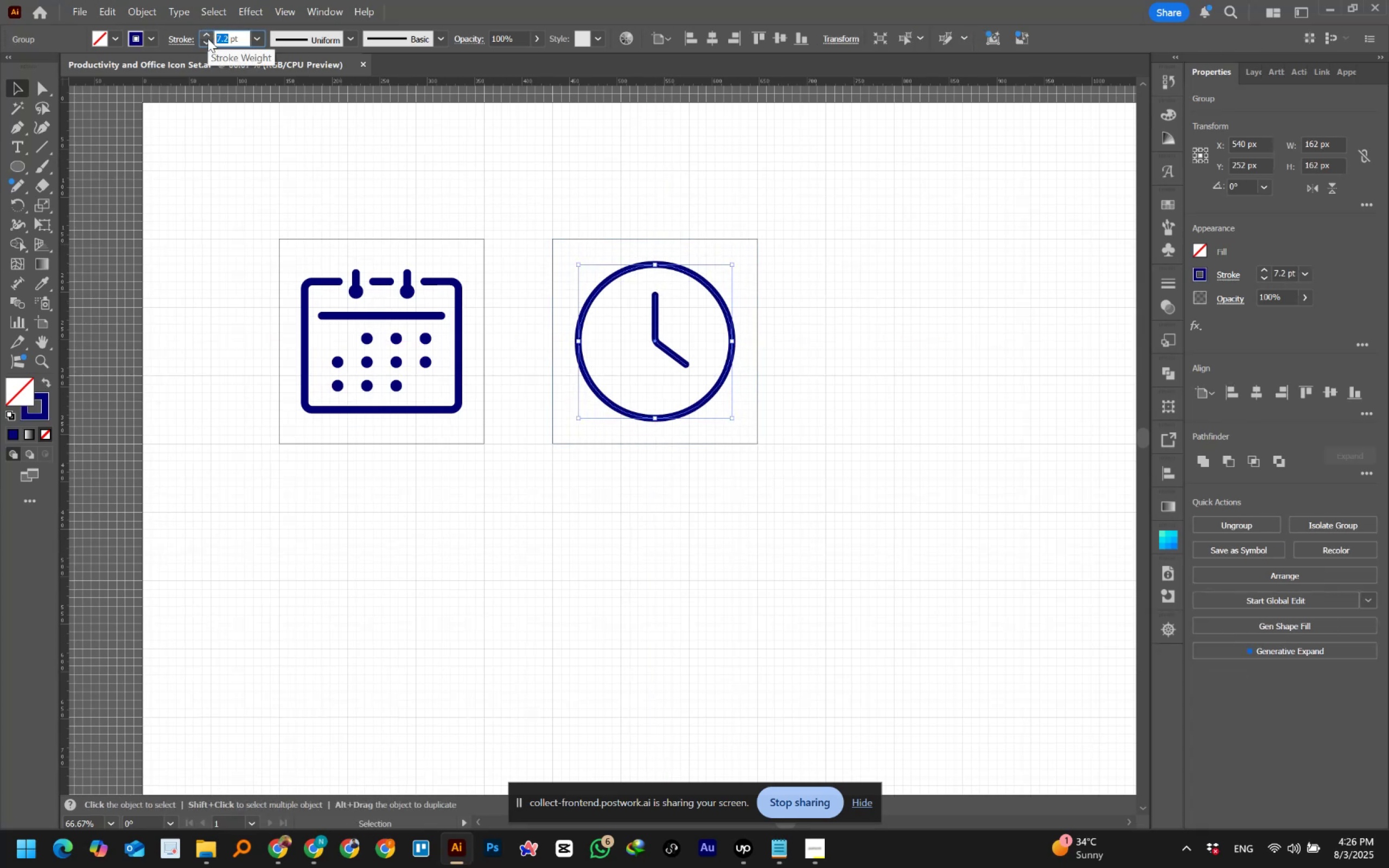 
key(Numpad8)
 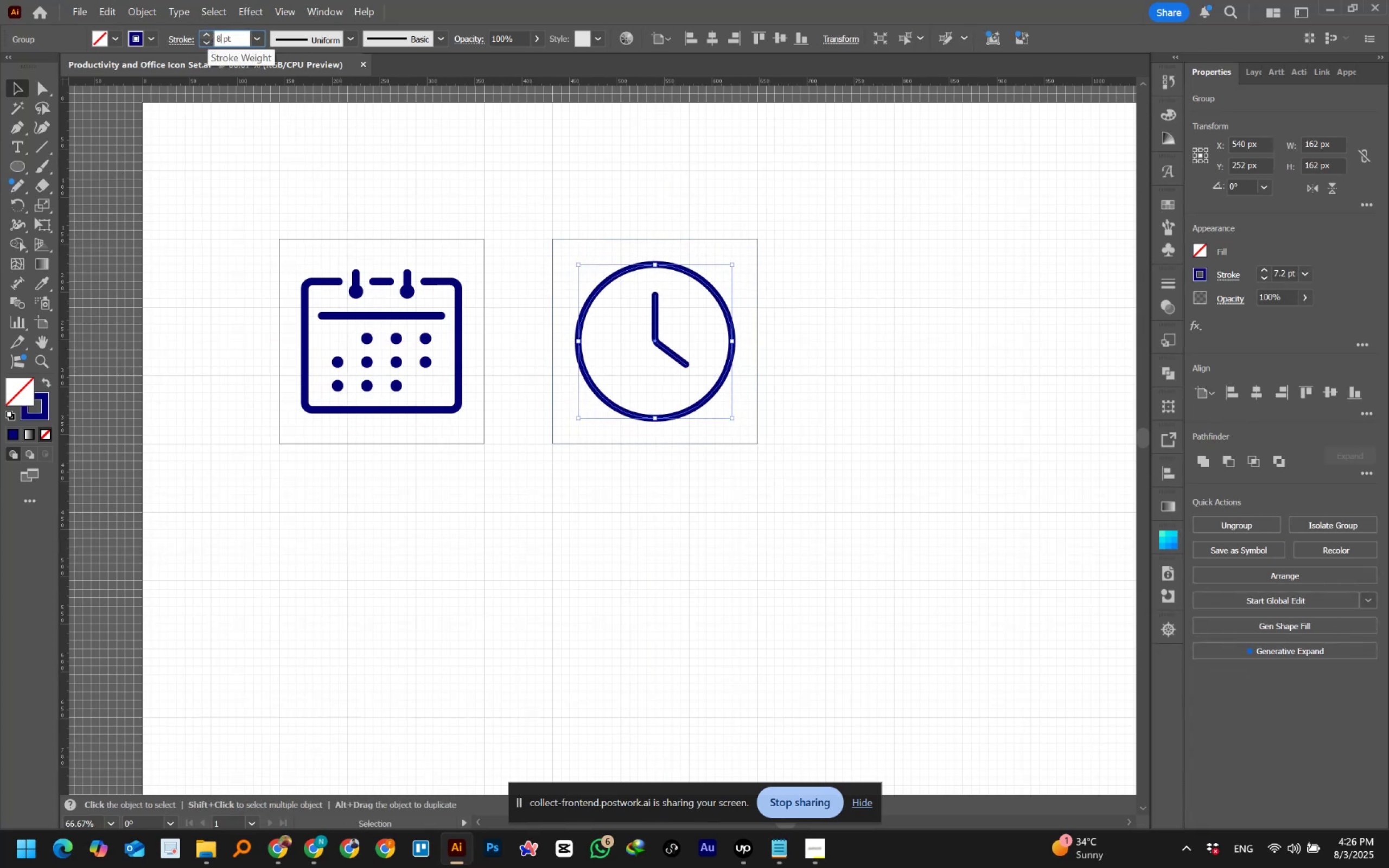 
key(NumpadEnter)
 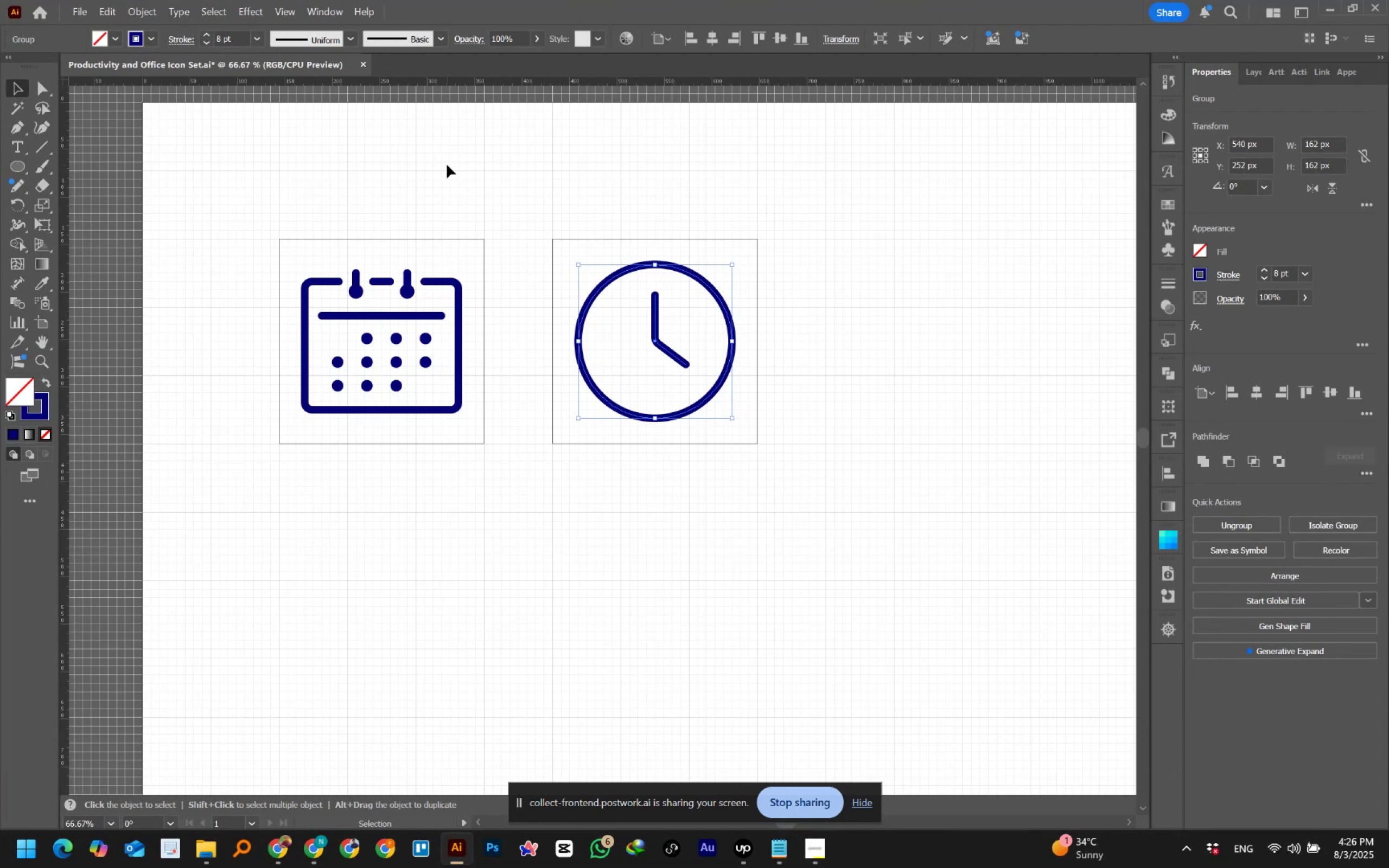 
left_click([447, 165])
 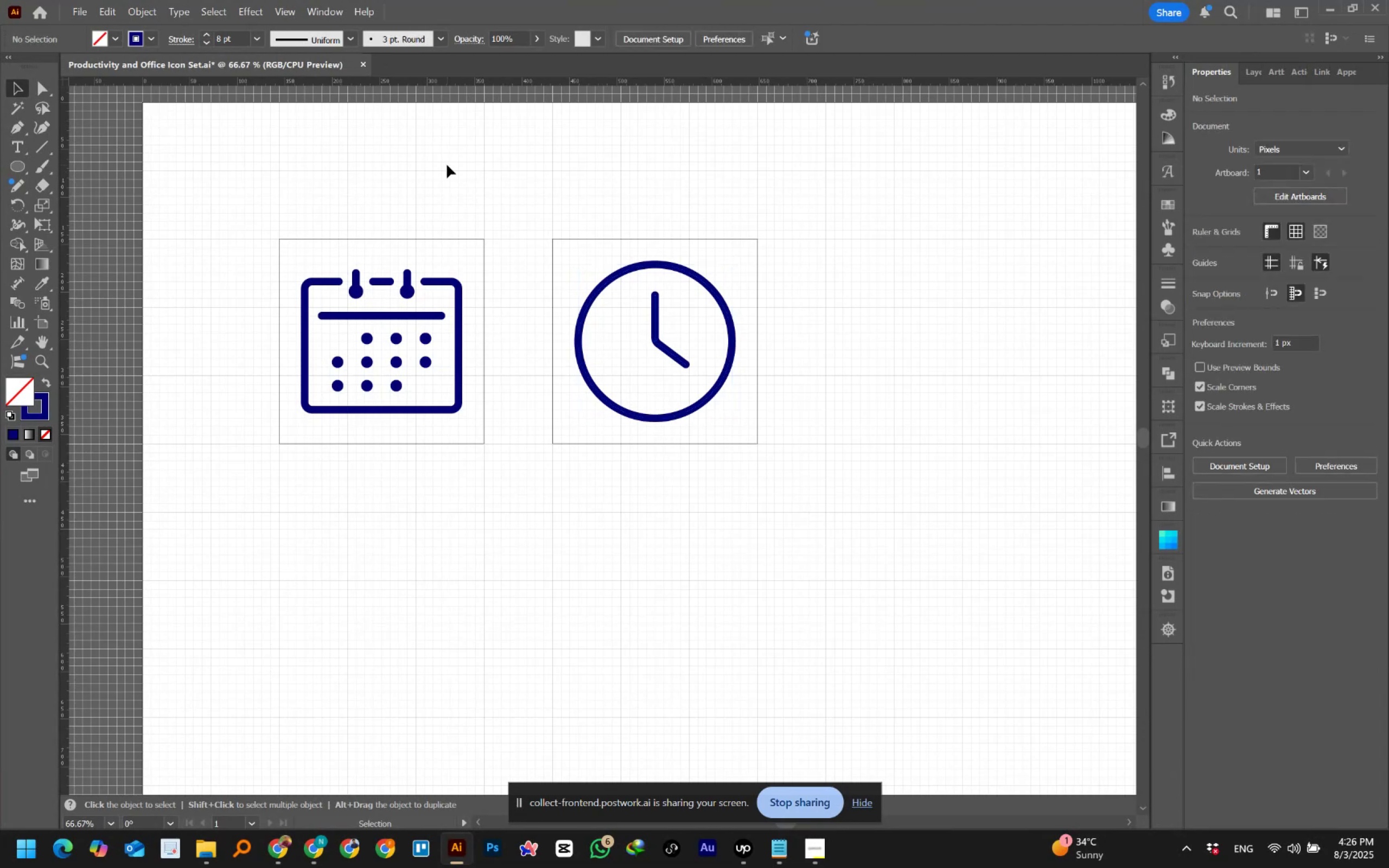 
scroll: coordinate [447, 165], scroll_direction: down, amount: 2.0
 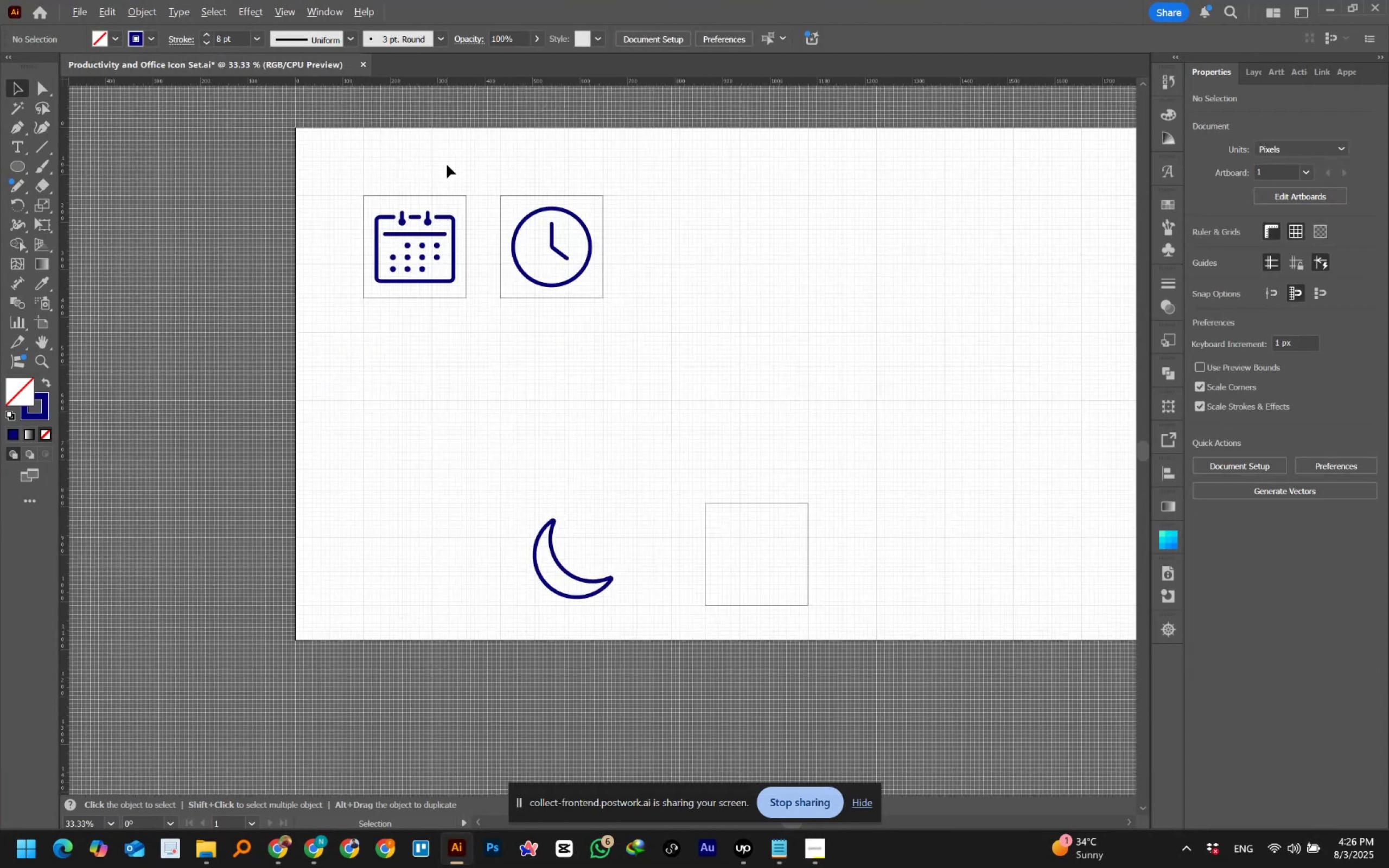 
hold_key(key=AltLeft, duration=0.72)
 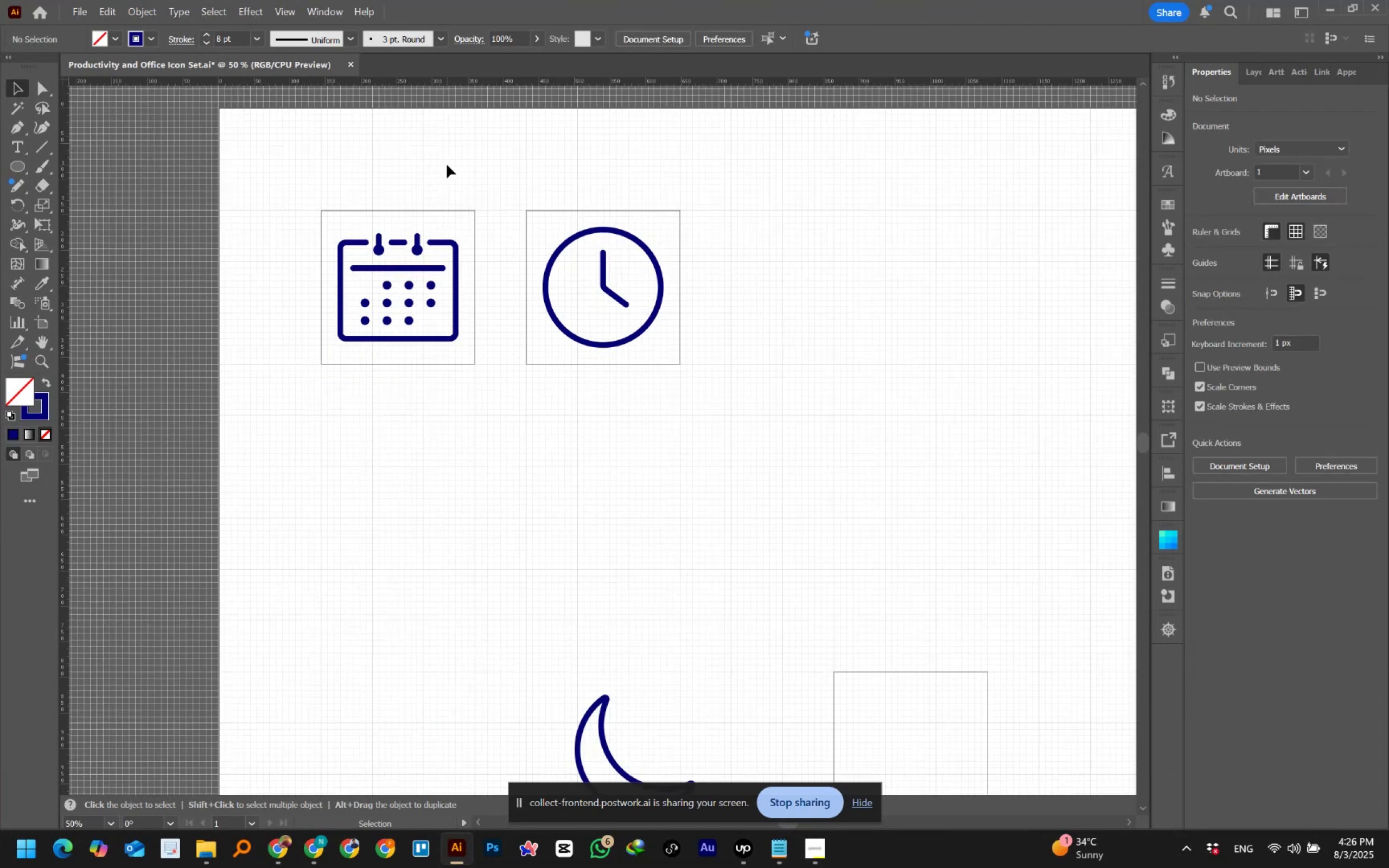 
hold_key(key=AltLeft, duration=0.58)
 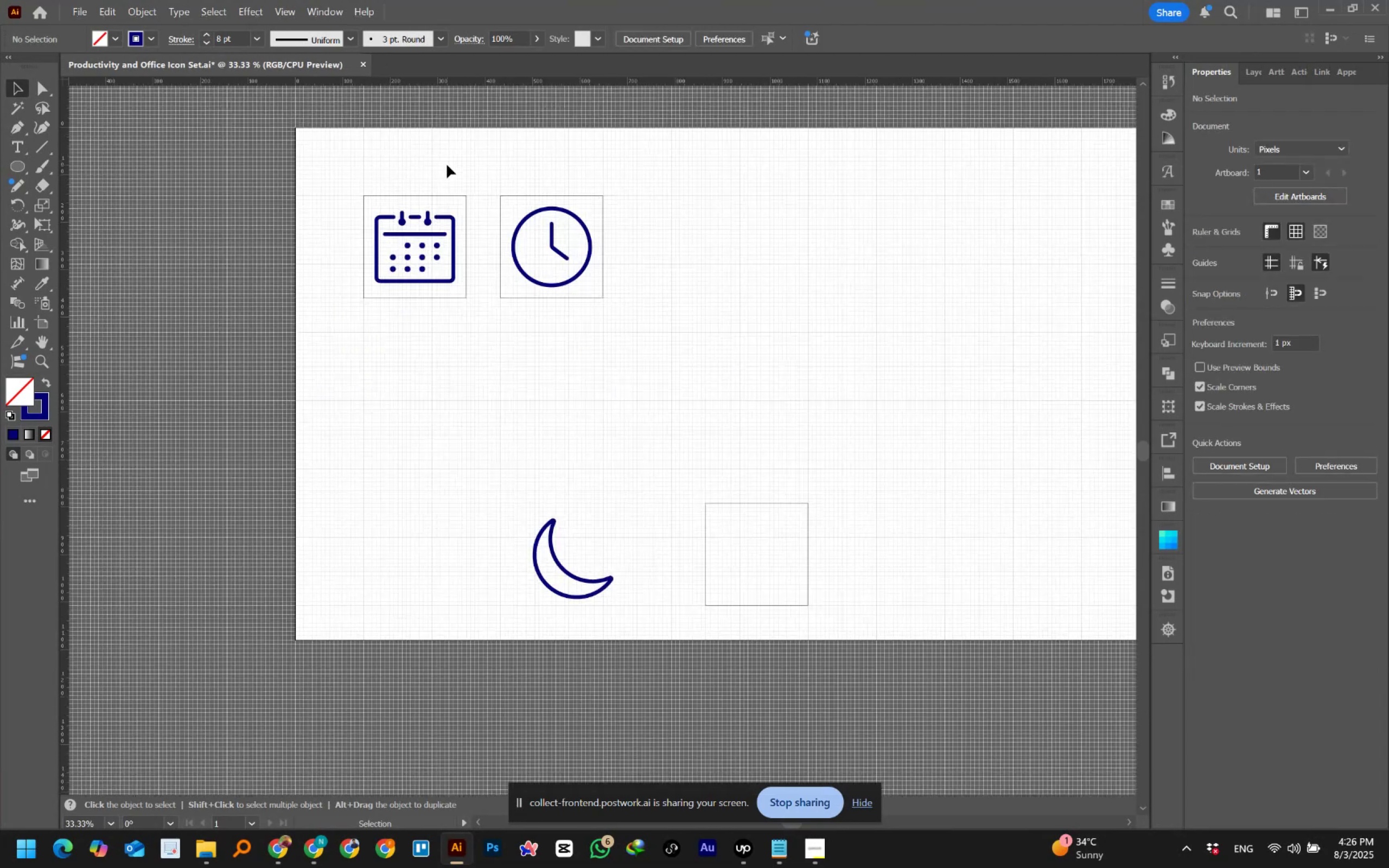 
hold_key(key=Space, duration=1.13)
 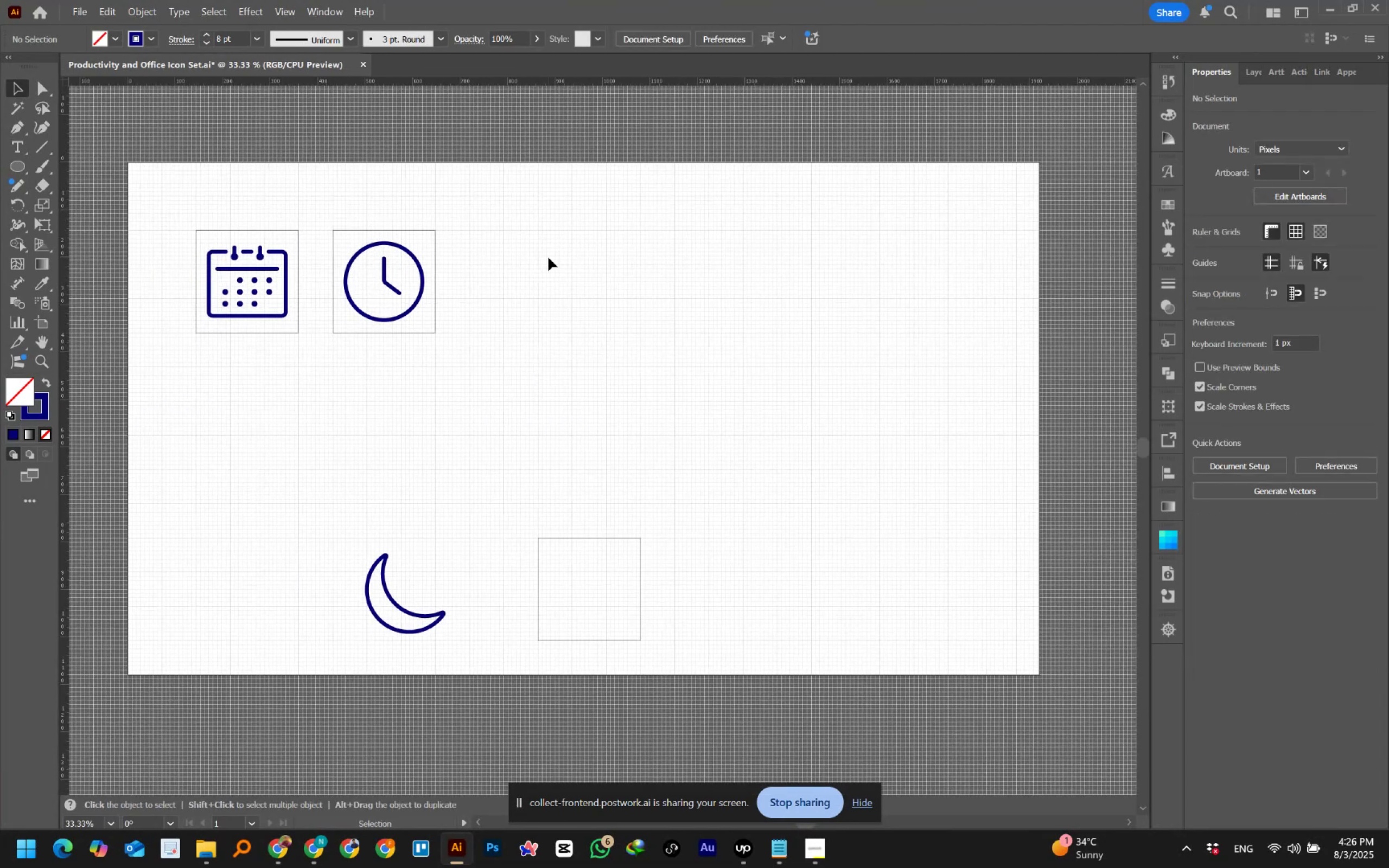 
left_click_drag(start_coordinate=[716, 223], to_coordinate=[549, 258])
 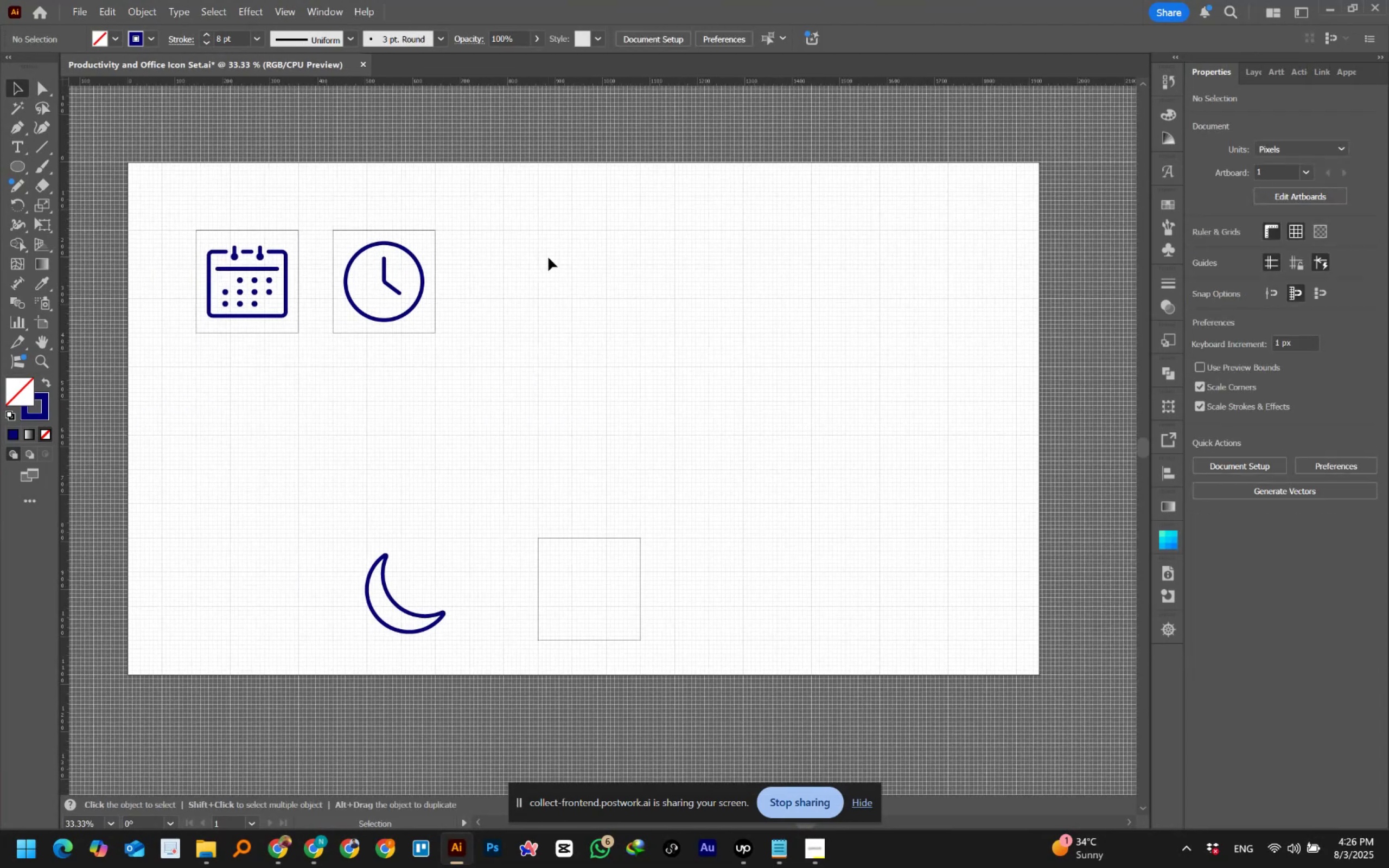 
hold_key(key=AltLeft, duration=1.25)
scroll: coordinate [392, 250], scroll_direction: up, amount: 3.0
 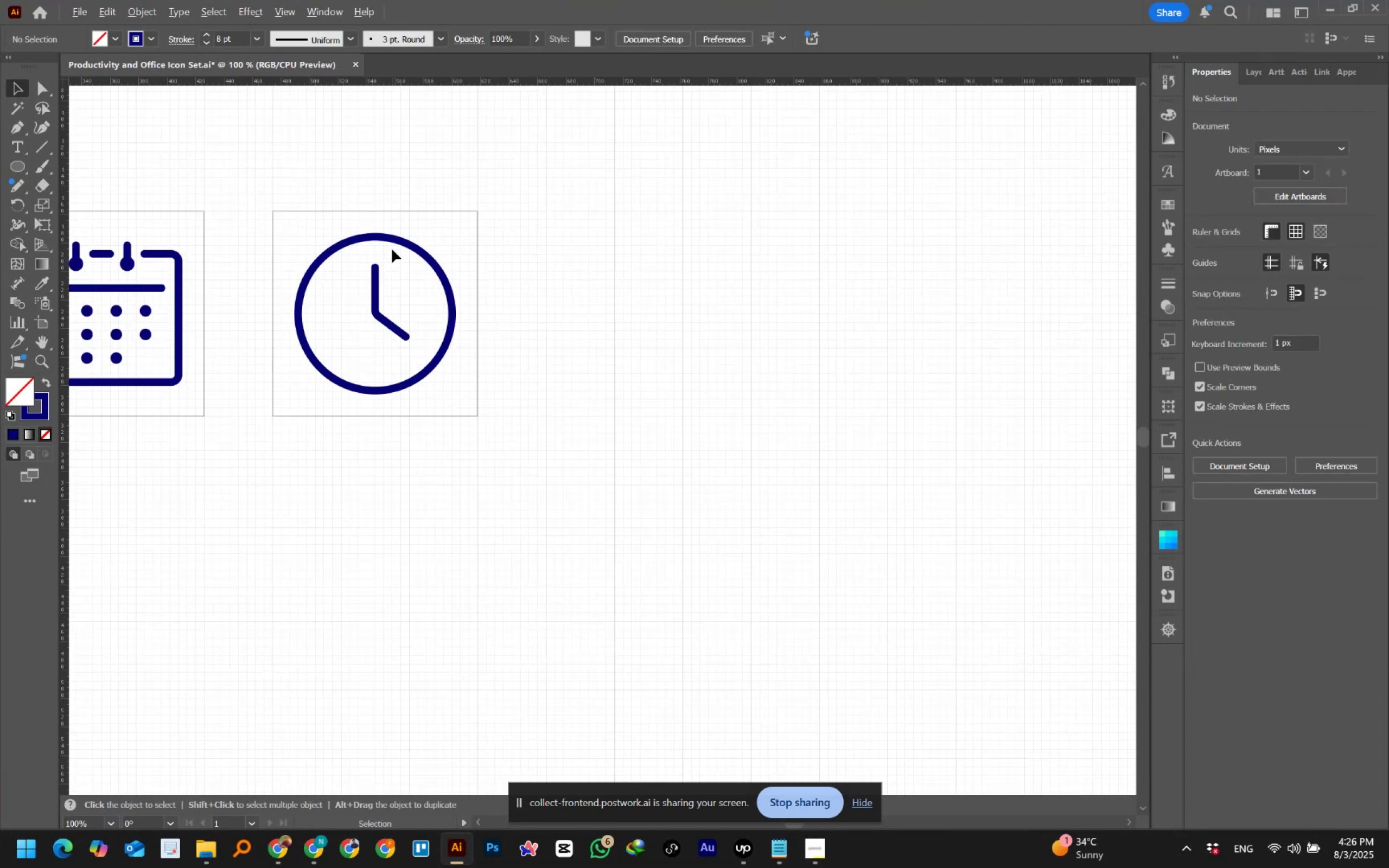 
hold_key(key=Space, duration=0.83)
 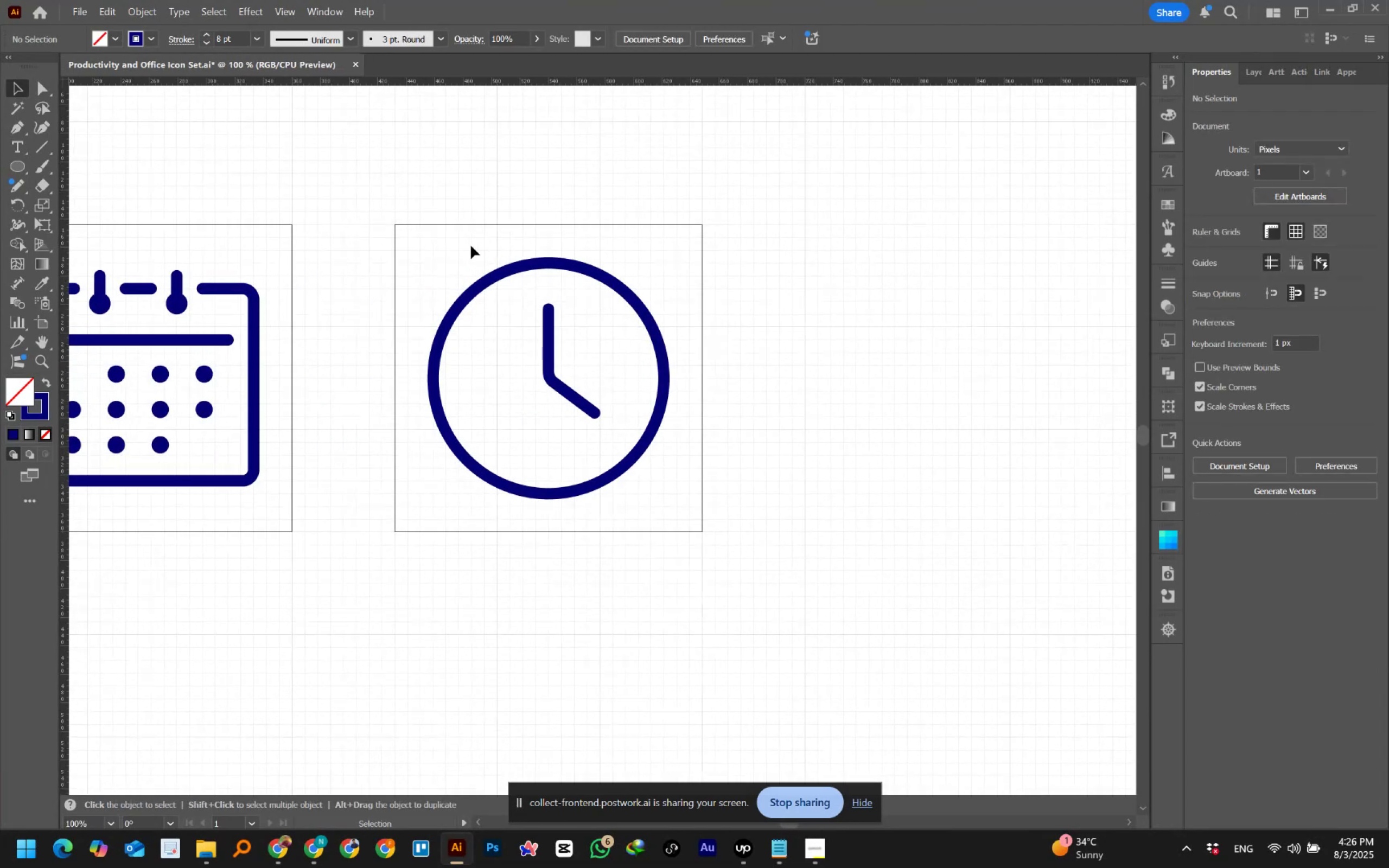 
left_click_drag(start_coordinate=[392, 250], to_coordinate=[575, 282])
 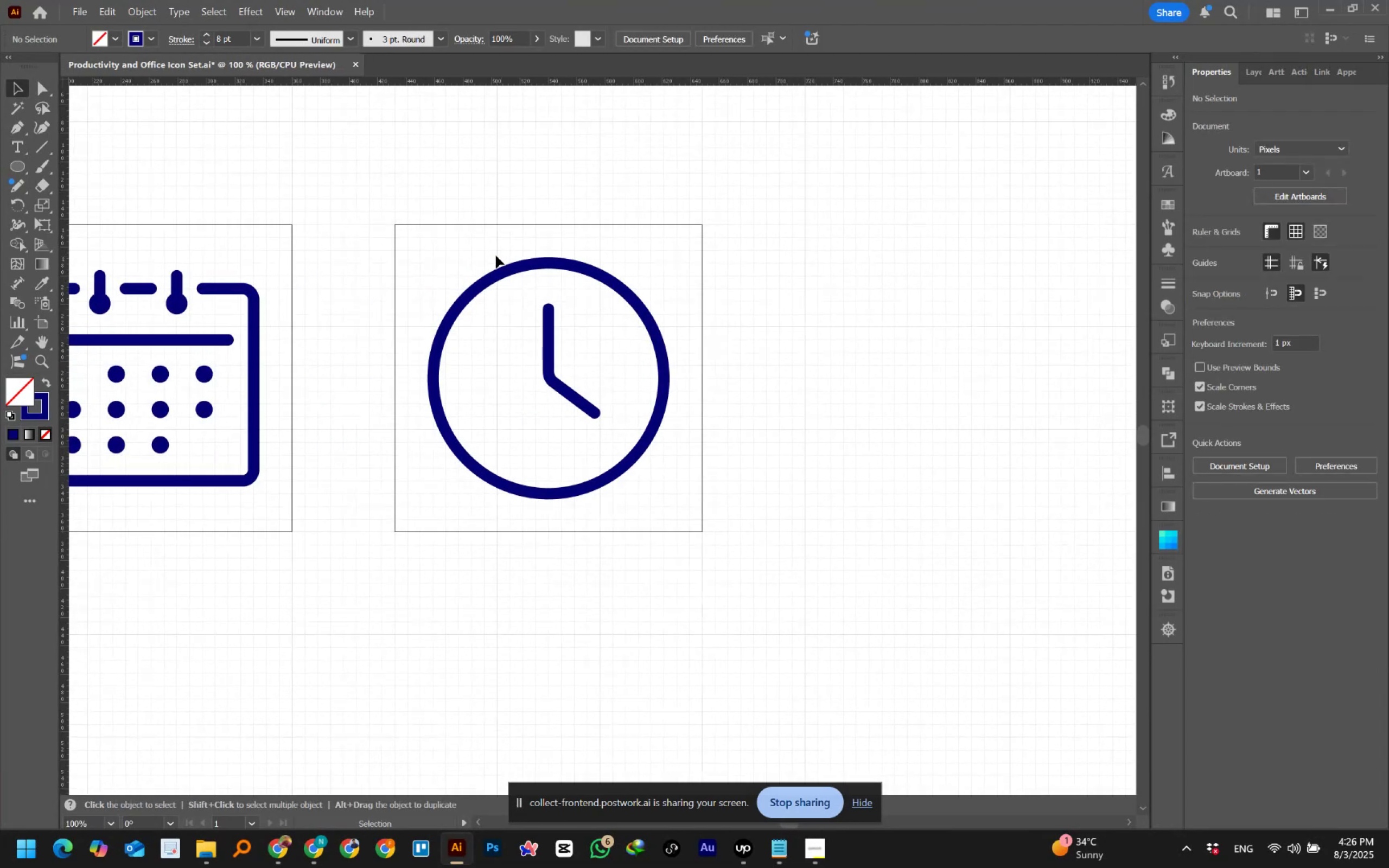 
left_click_drag(start_coordinate=[471, 246], to_coordinate=[576, 385])
 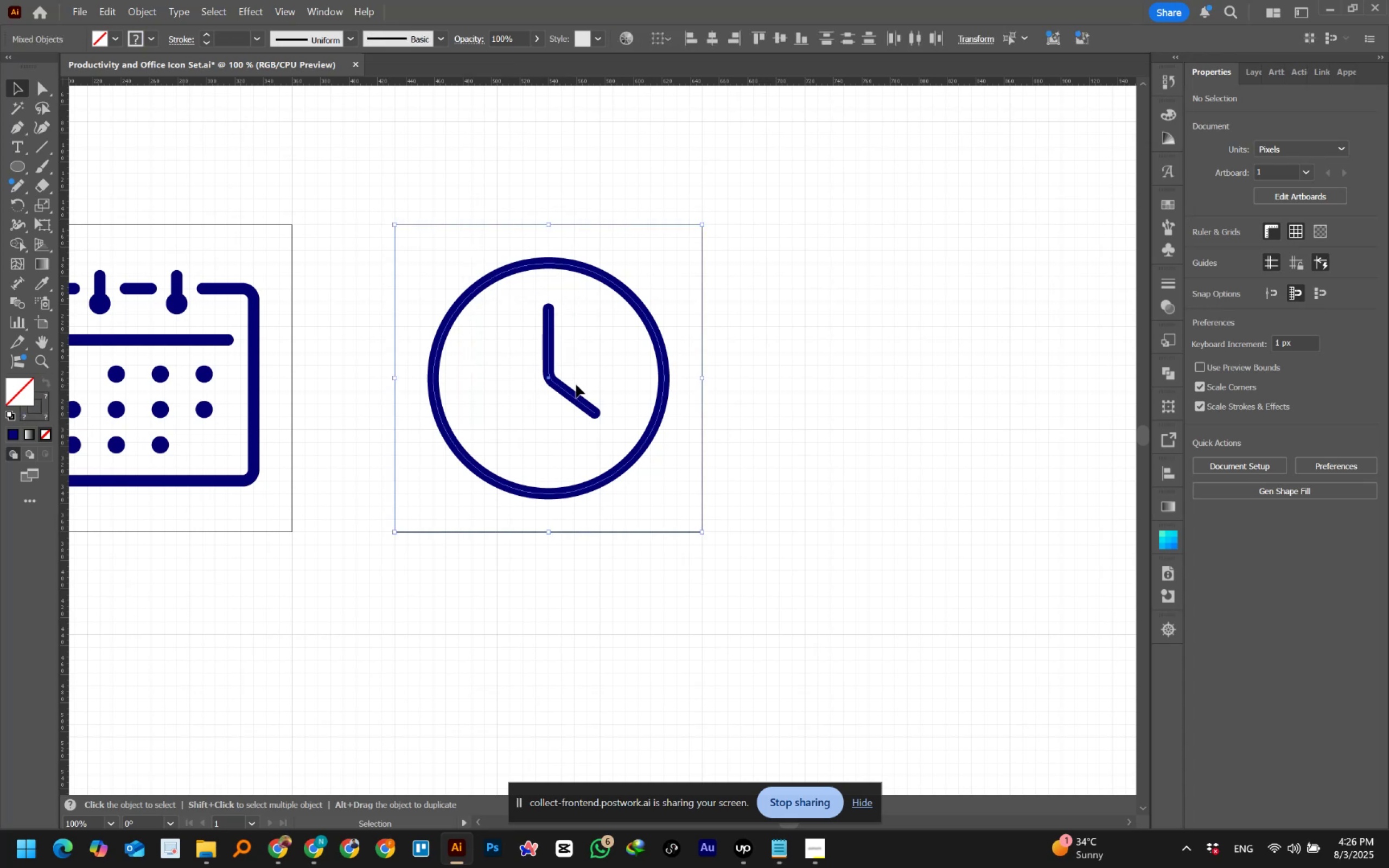 
hold_key(key=ShiftLeft, duration=1.09)
left_click_drag(start_coordinate=[651, 185], to_coordinate=[689, 242])
 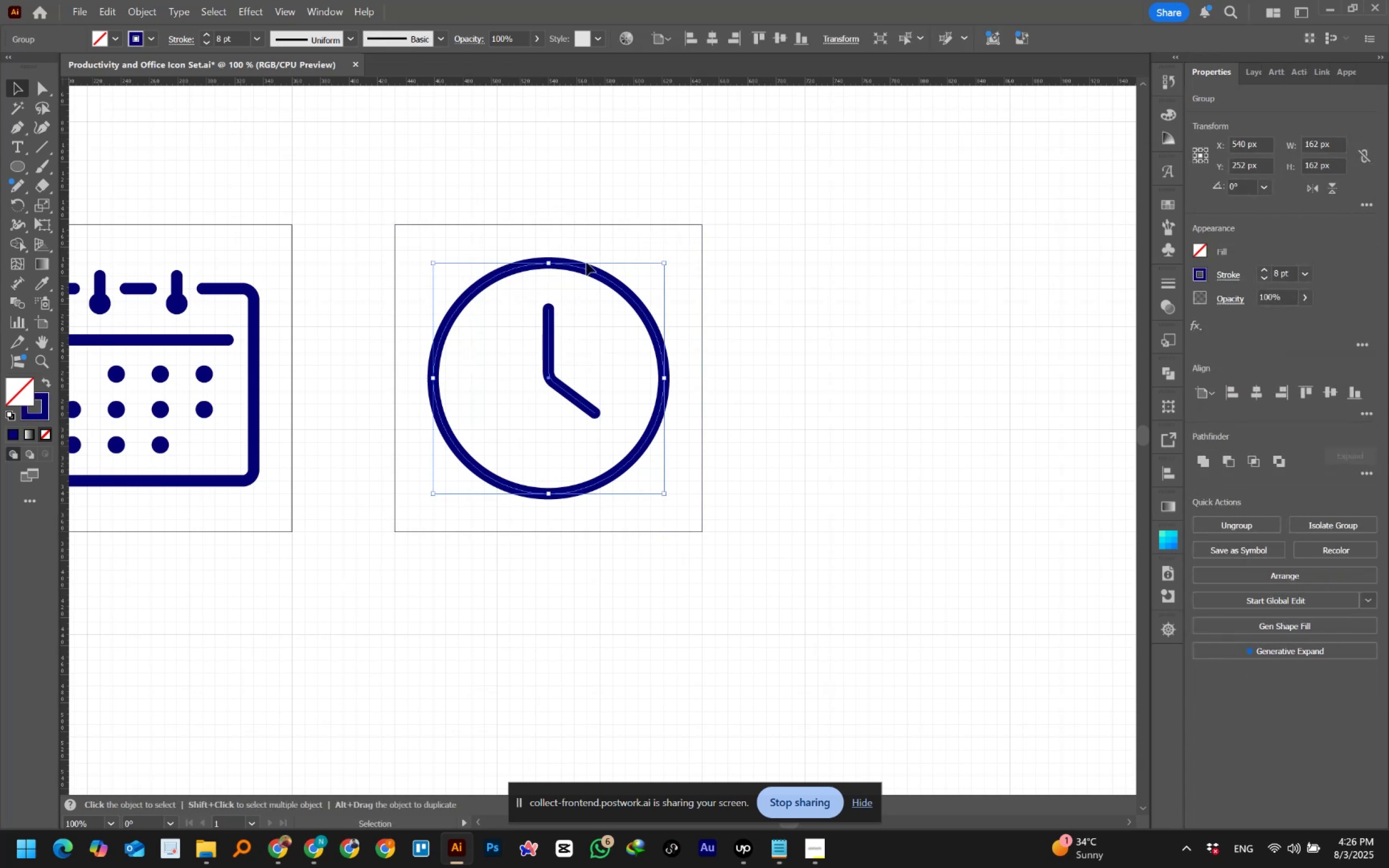 
hold_key(key=AltLeft, duration=1.64)
hold_key(key=ShiftLeft, duration=1.5)
left_click_drag(start_coordinate=[546, 266], to_coordinate=[547, 271])
 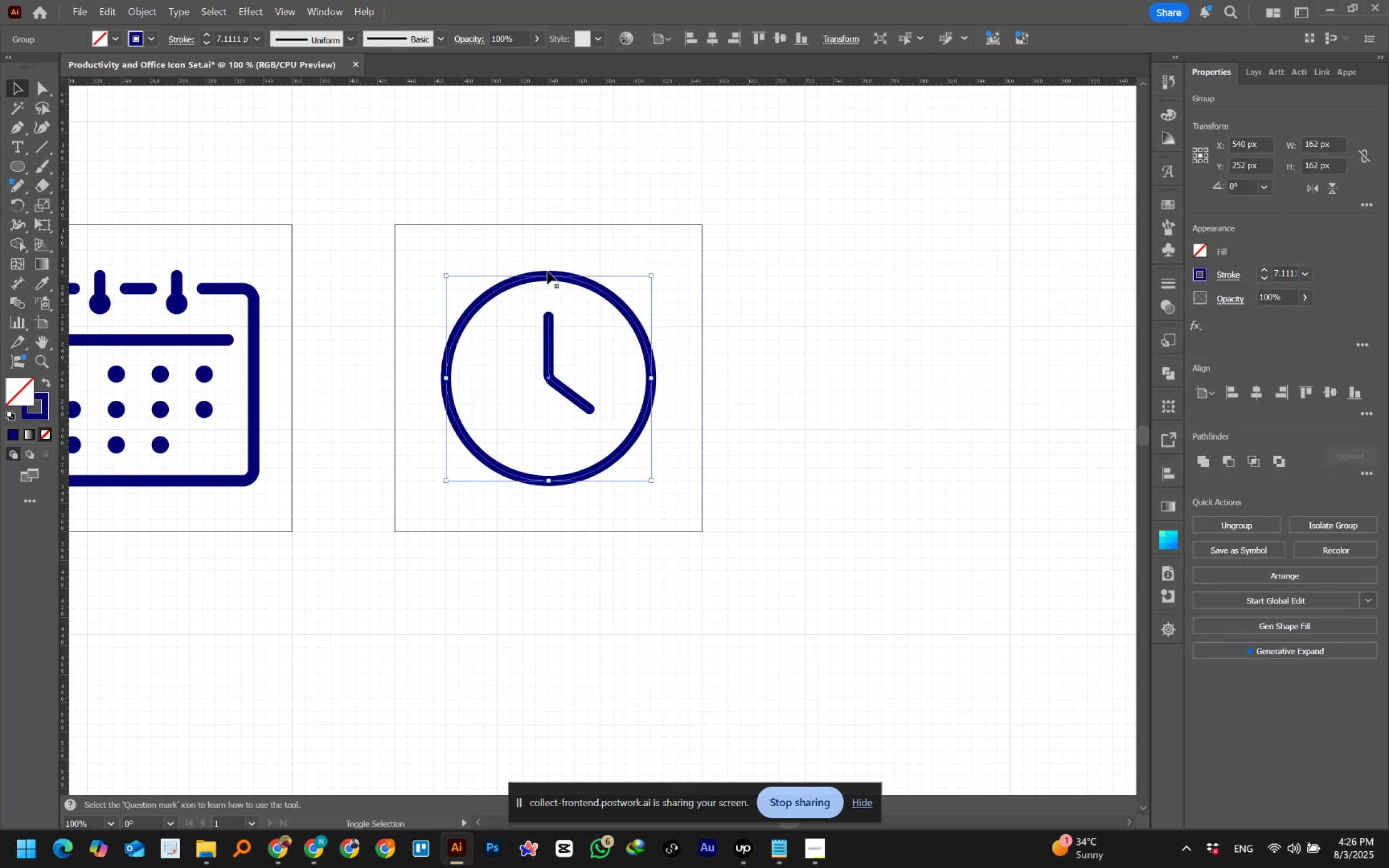 
key(Alt+Shift+ShiftLeft)
 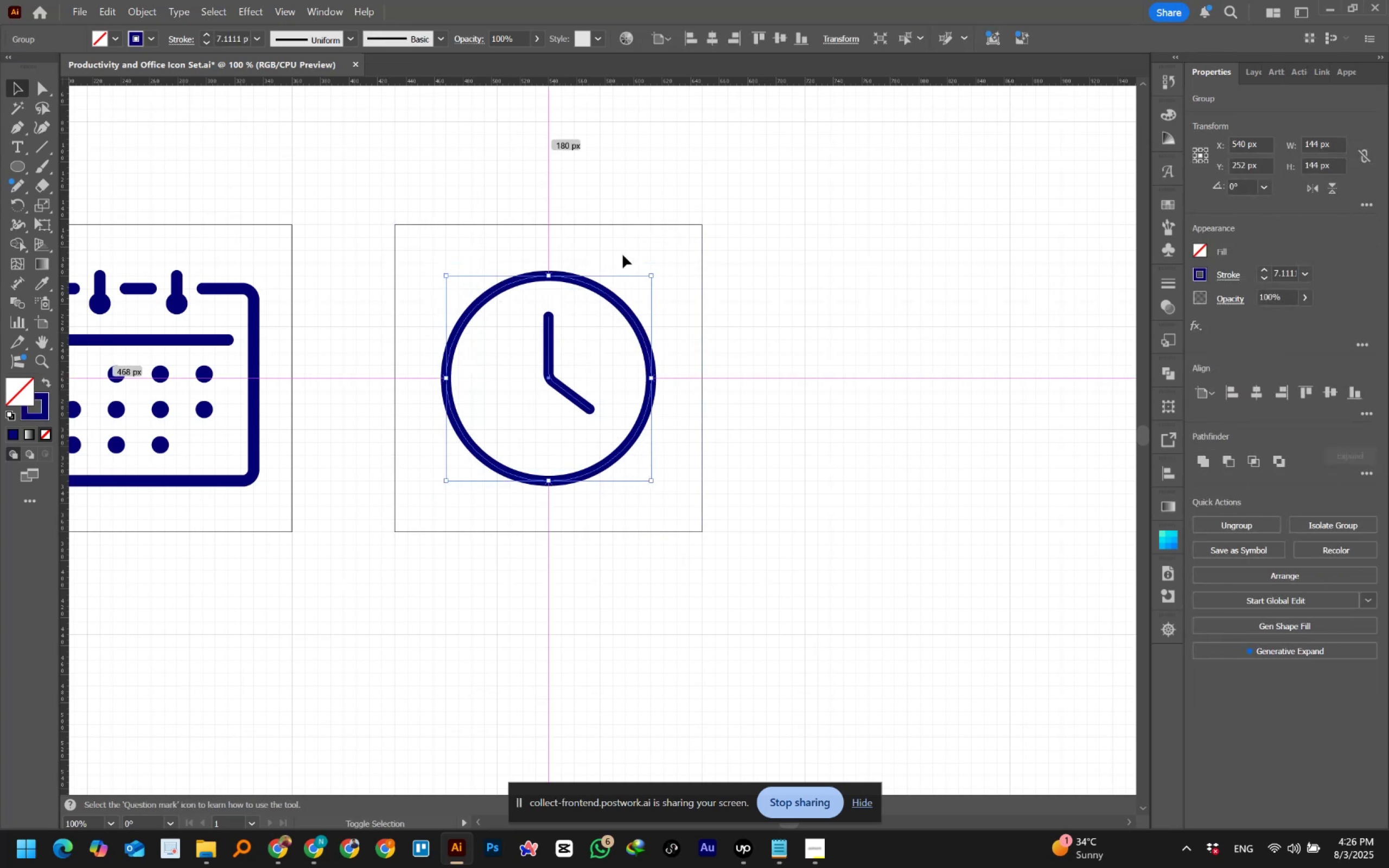 
key(Alt+Shift+ShiftLeft)
 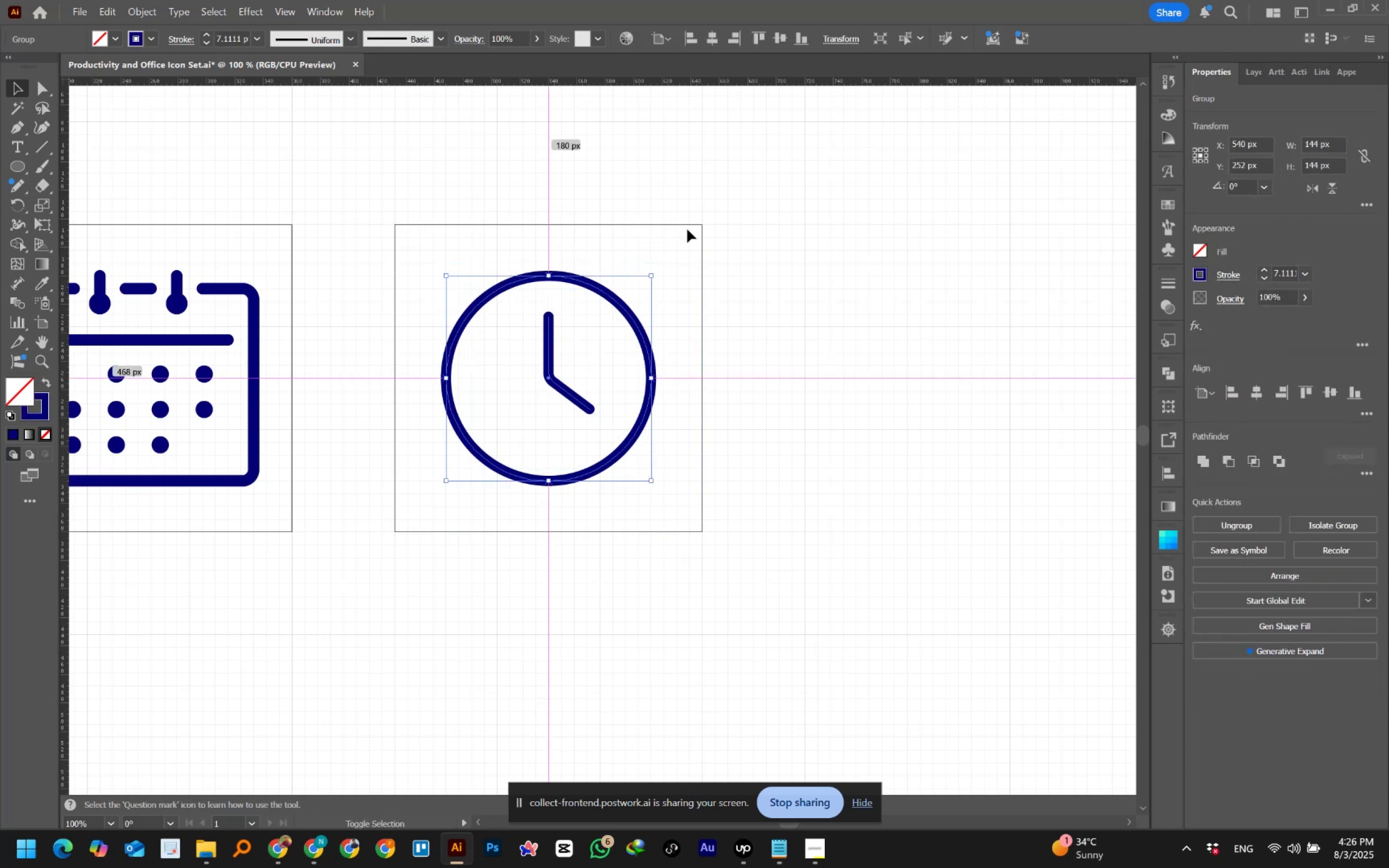 
key(Alt+Shift+ShiftLeft)
 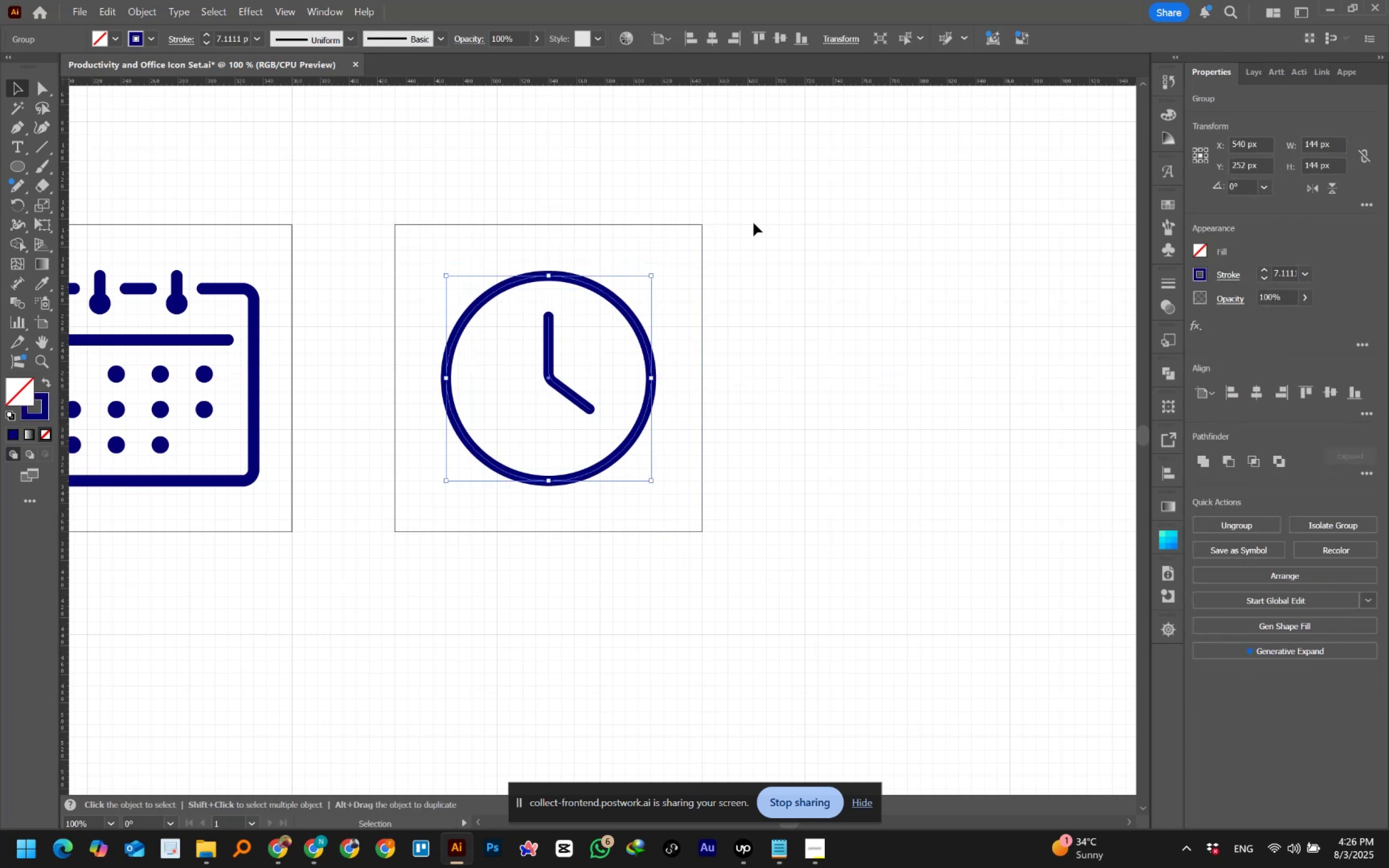 
hold_key(key=AltLeft, duration=2.26)
scroll: coordinate [806, 241], scroll_direction: down, amount: 1.0
 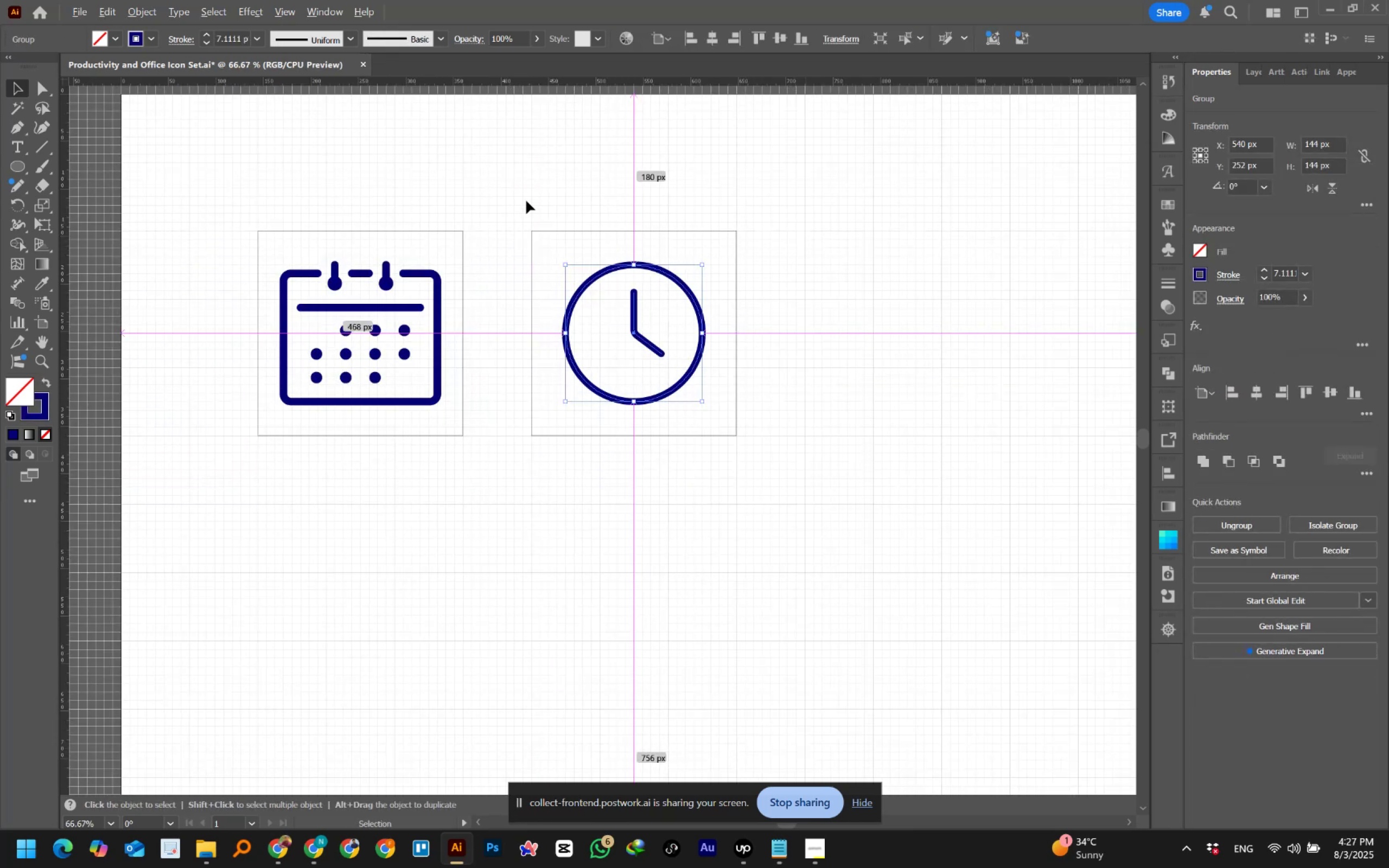 
left_click([209, 35])
 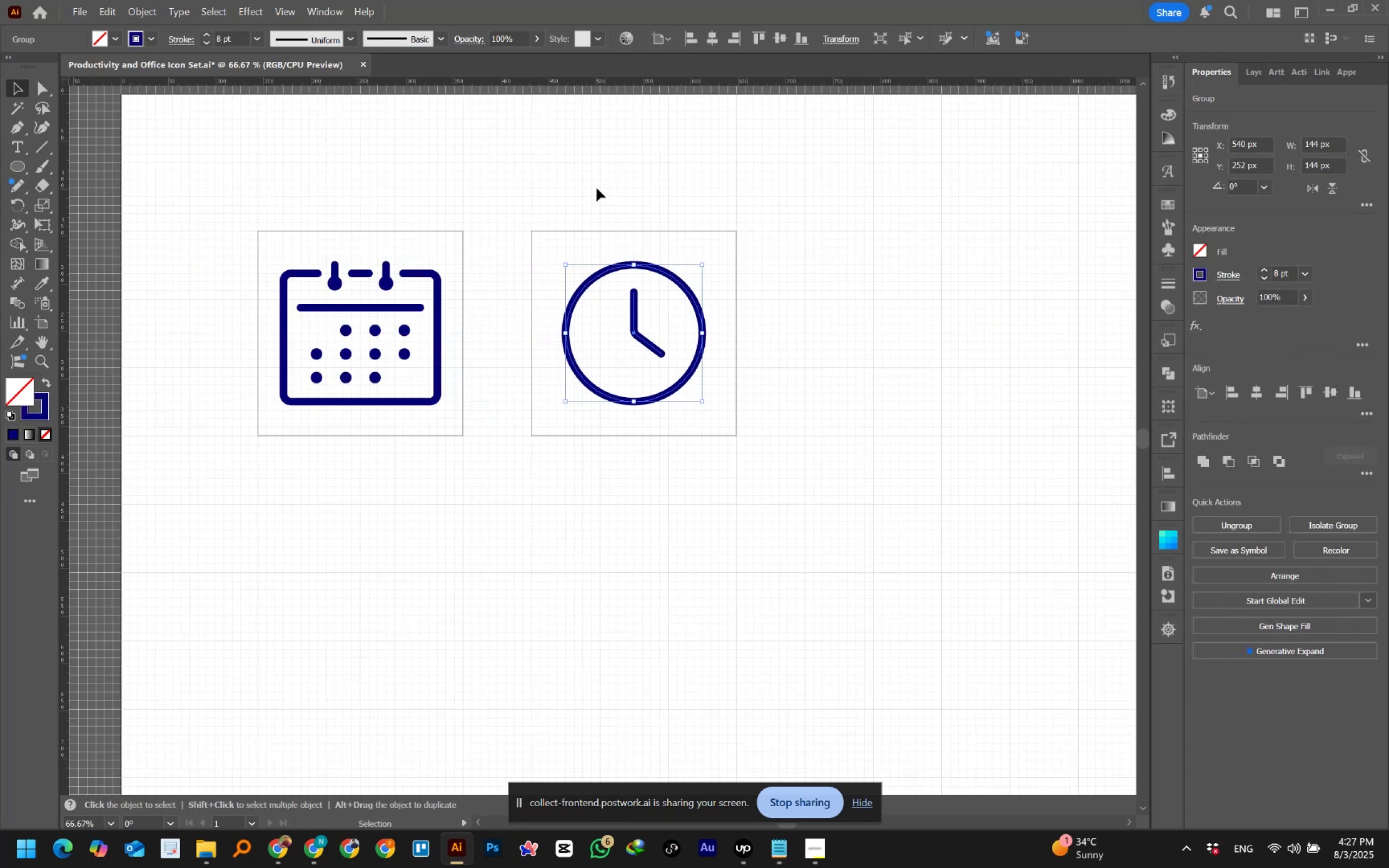 
left_click([597, 188])
 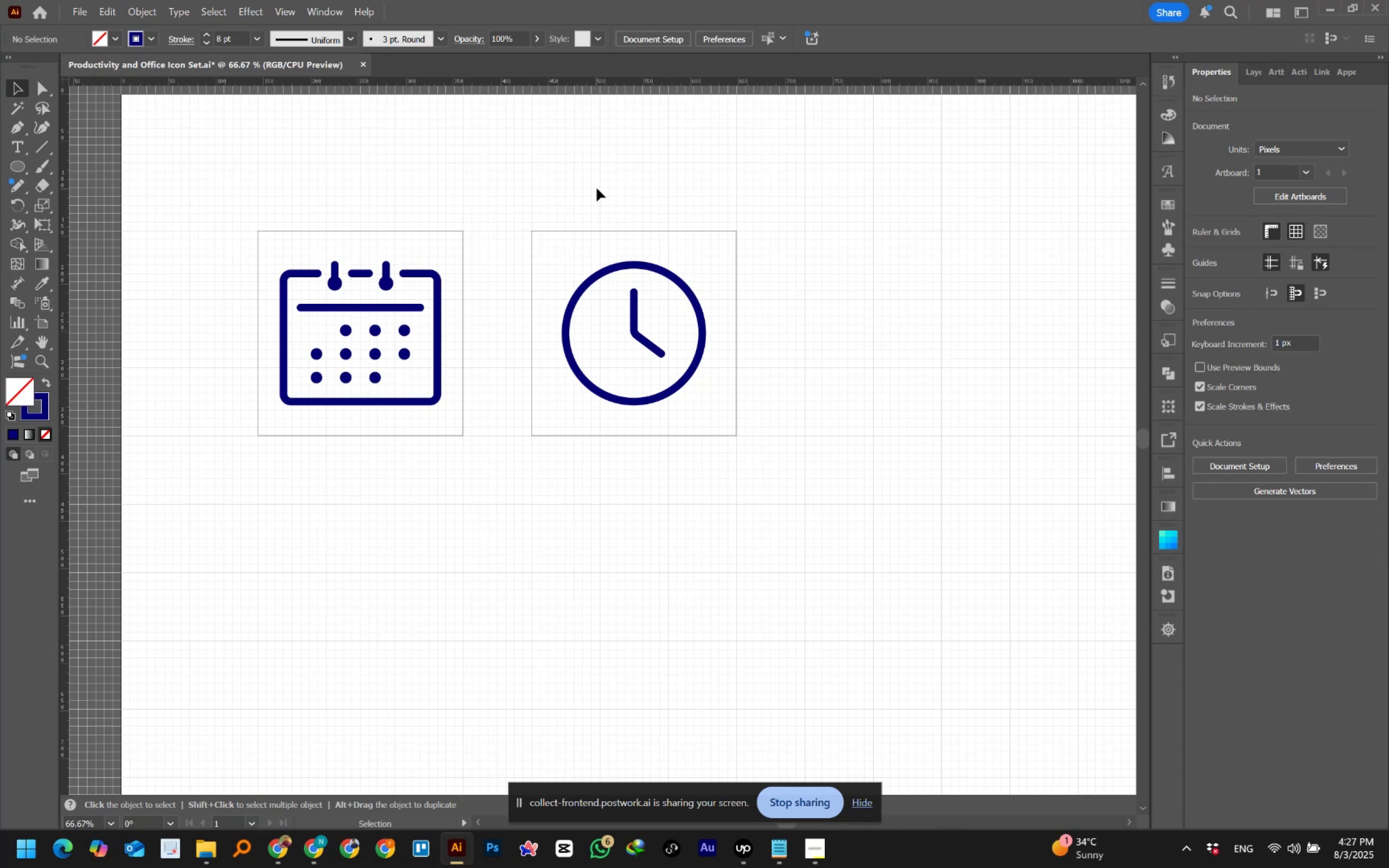 
wait(30.53)
 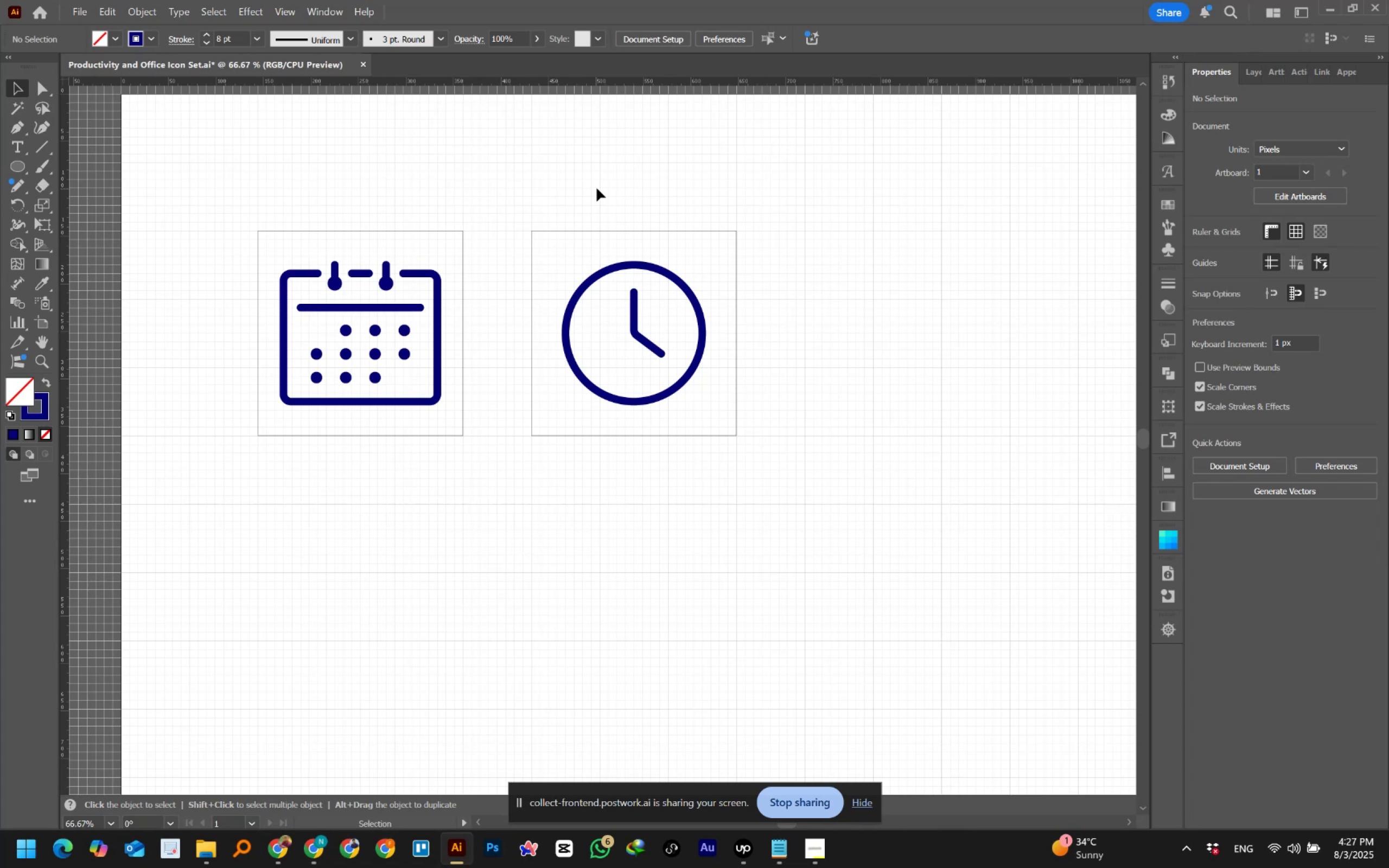 
hold_key(key=AltLeft, duration=0.43)
scroll: coordinate [597, 188], scroll_direction: down, amount: 2.0
 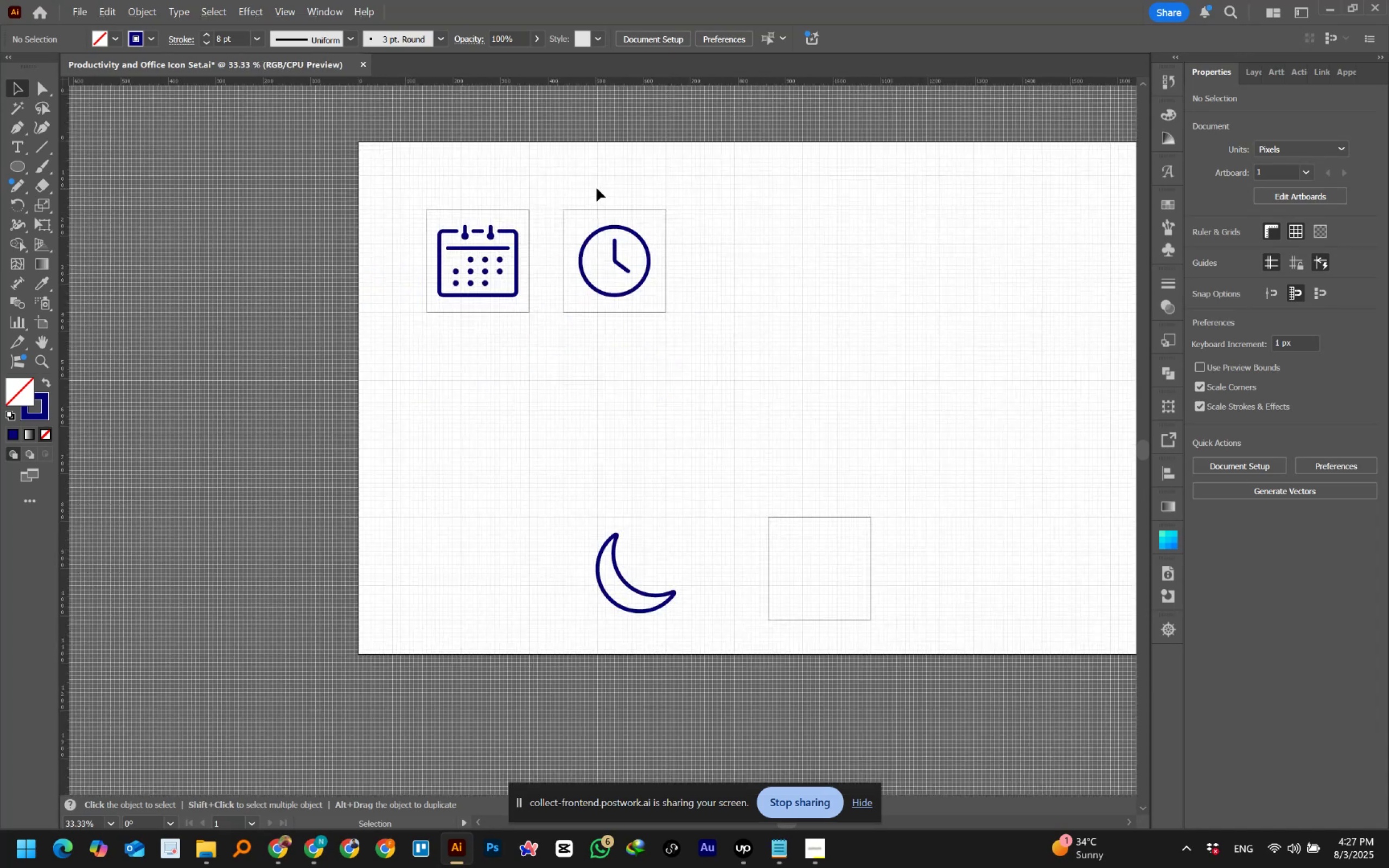 
hold_key(key=Space, duration=0.93)
 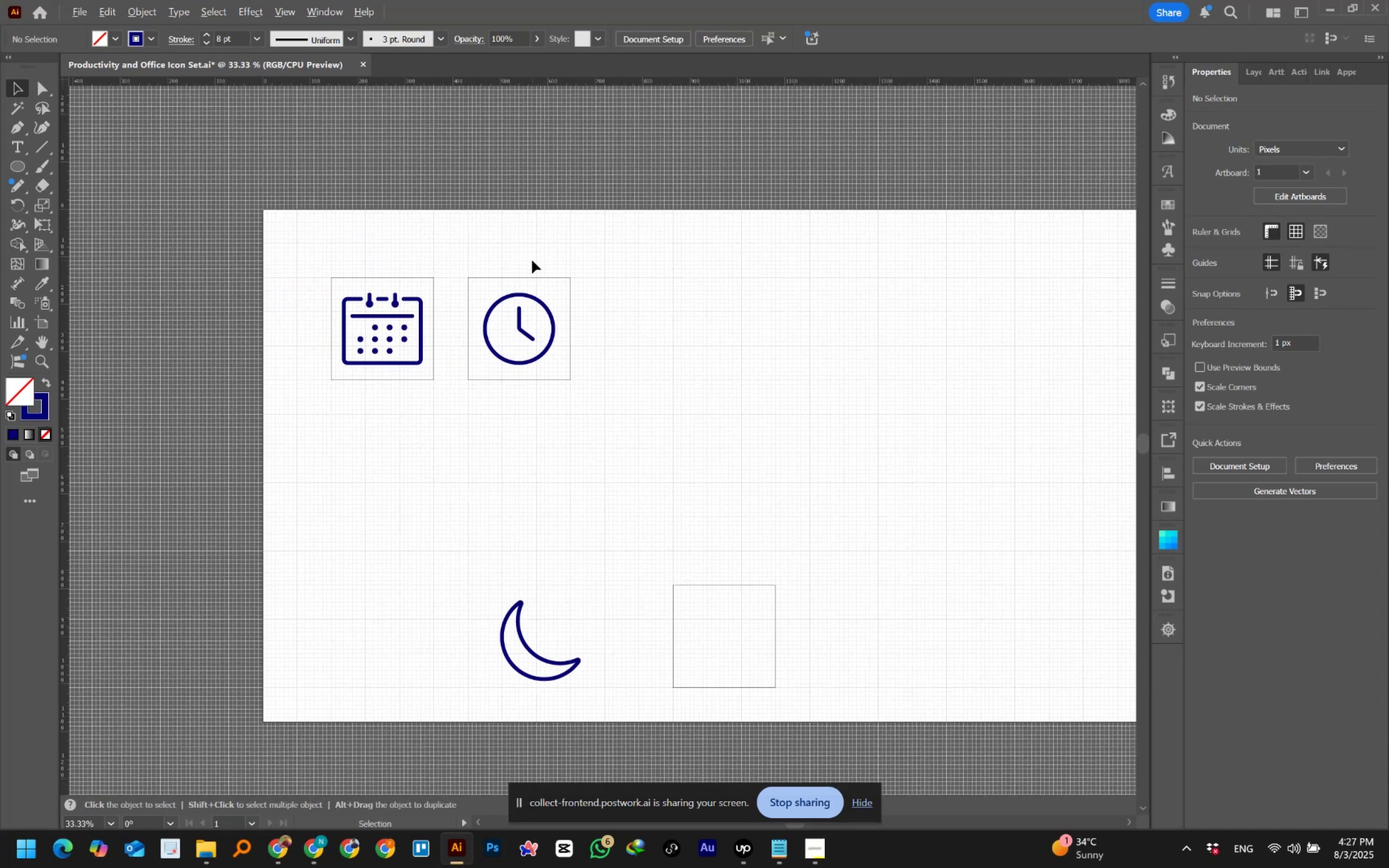 
left_click_drag(start_coordinate=[629, 192], to_coordinate=[533, 259])
 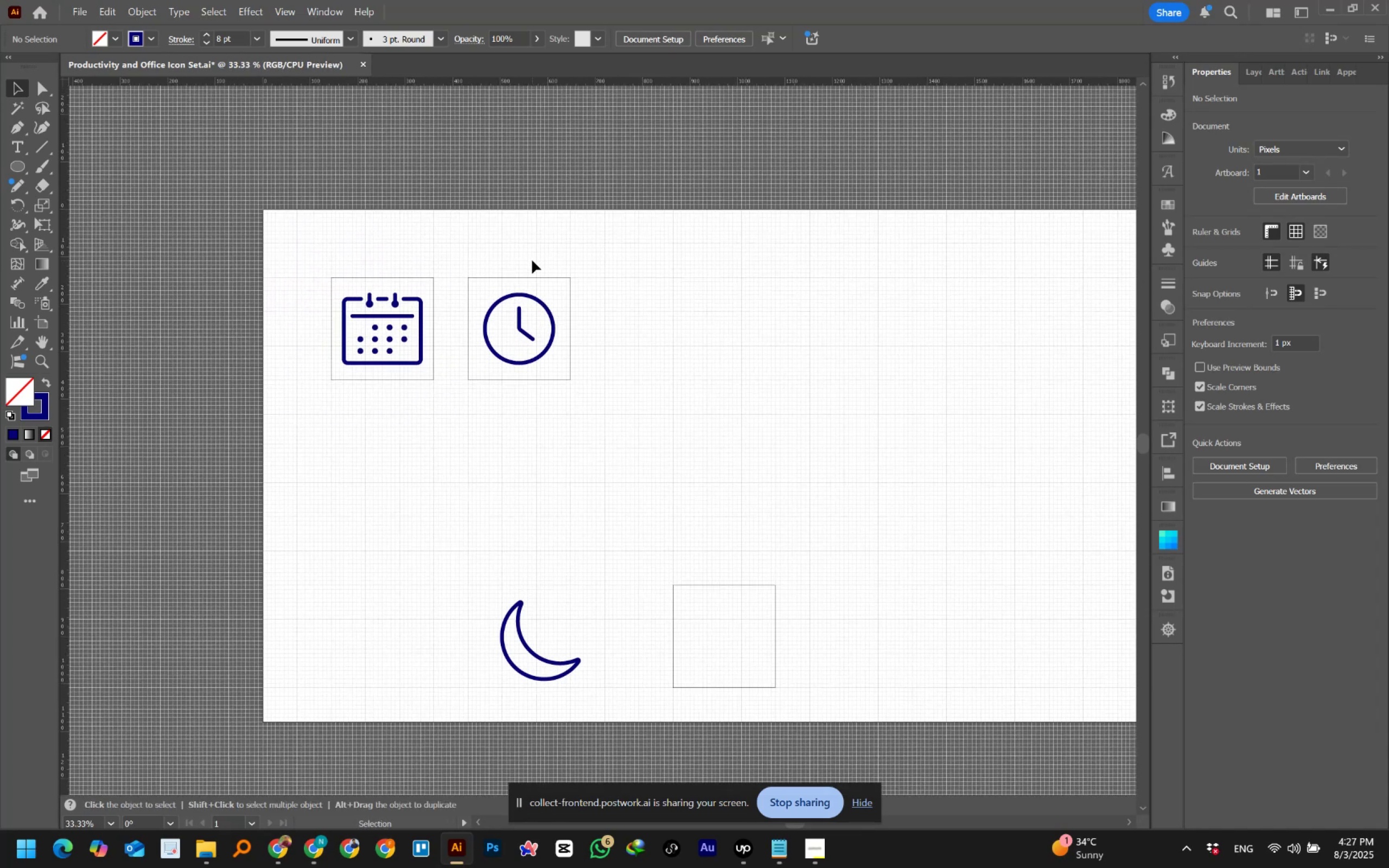 
key(Alt+Tab)
 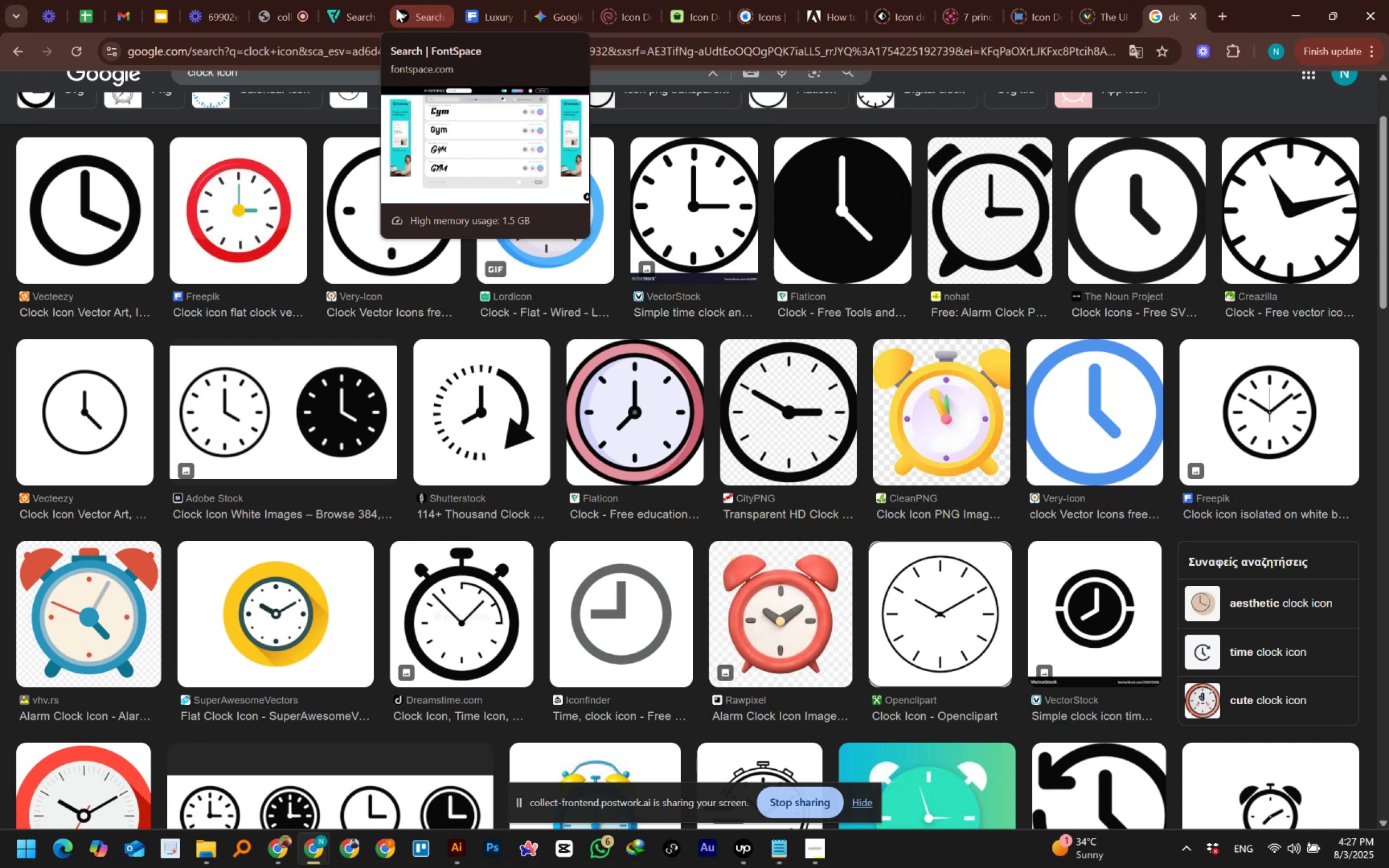 
wait(23.56)
 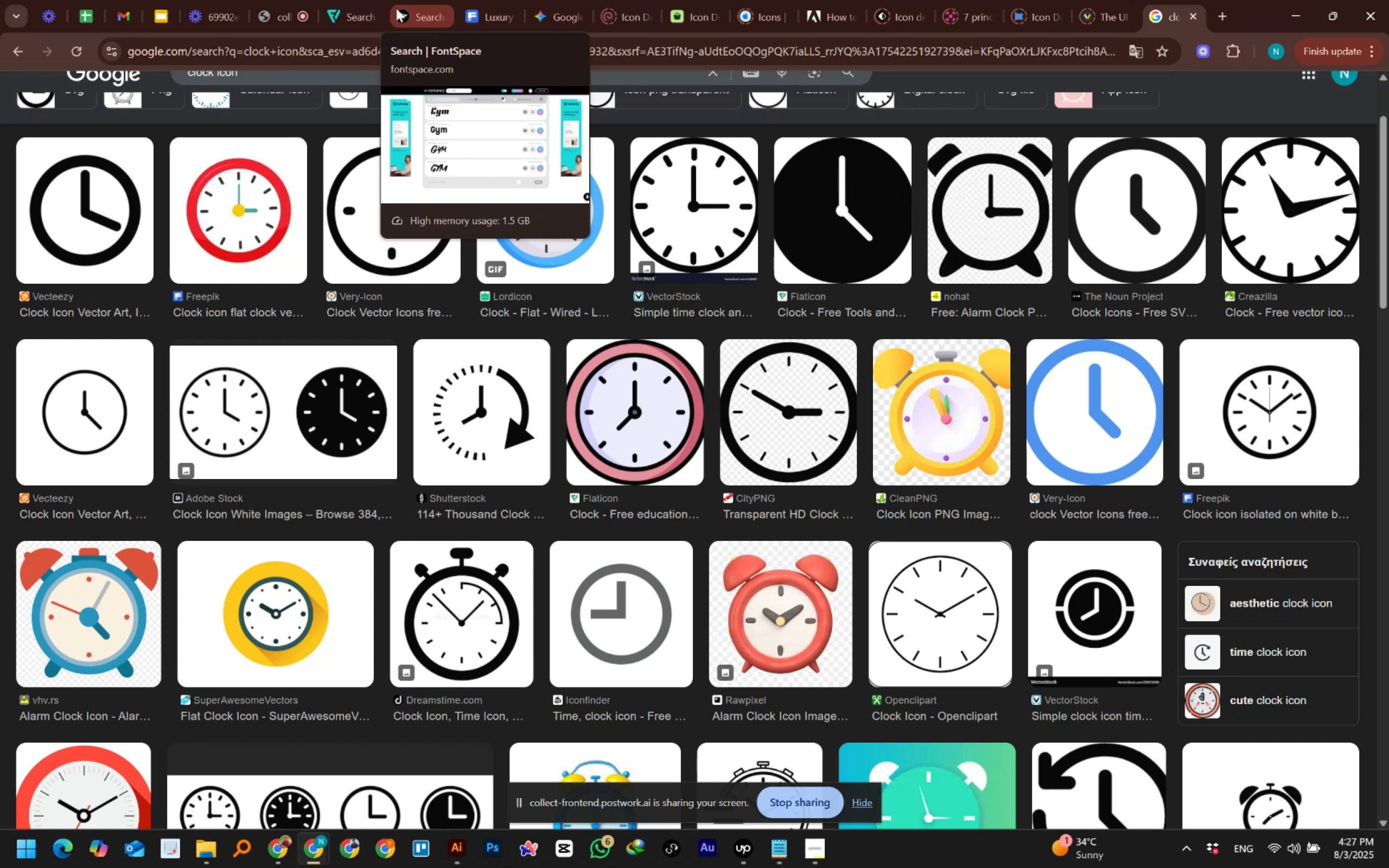 
left_click([553, 11])
 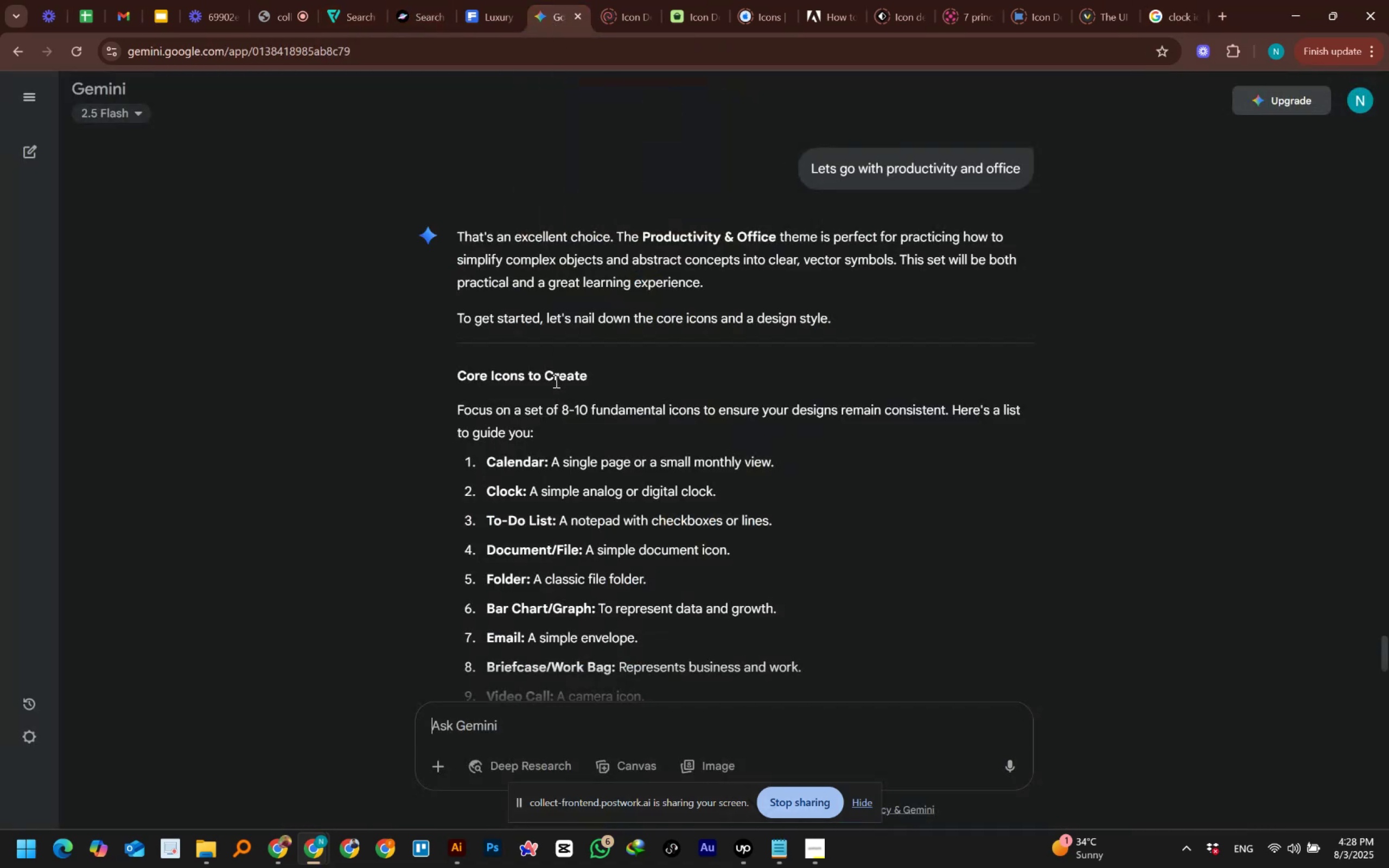 
scroll: coordinate [555, 381], scroll_direction: down, amount: 2.0
 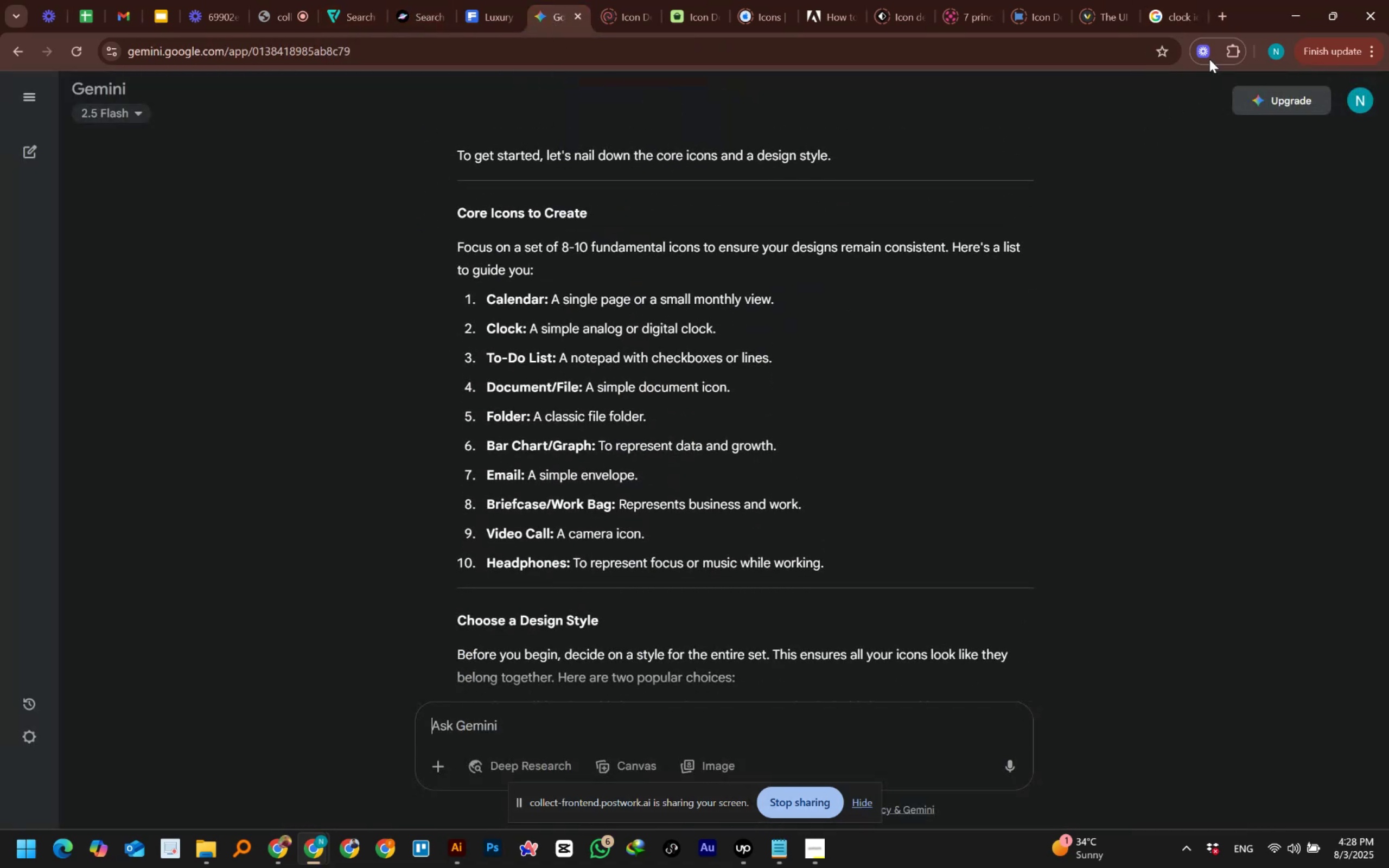 
left_click([1171, 17])
 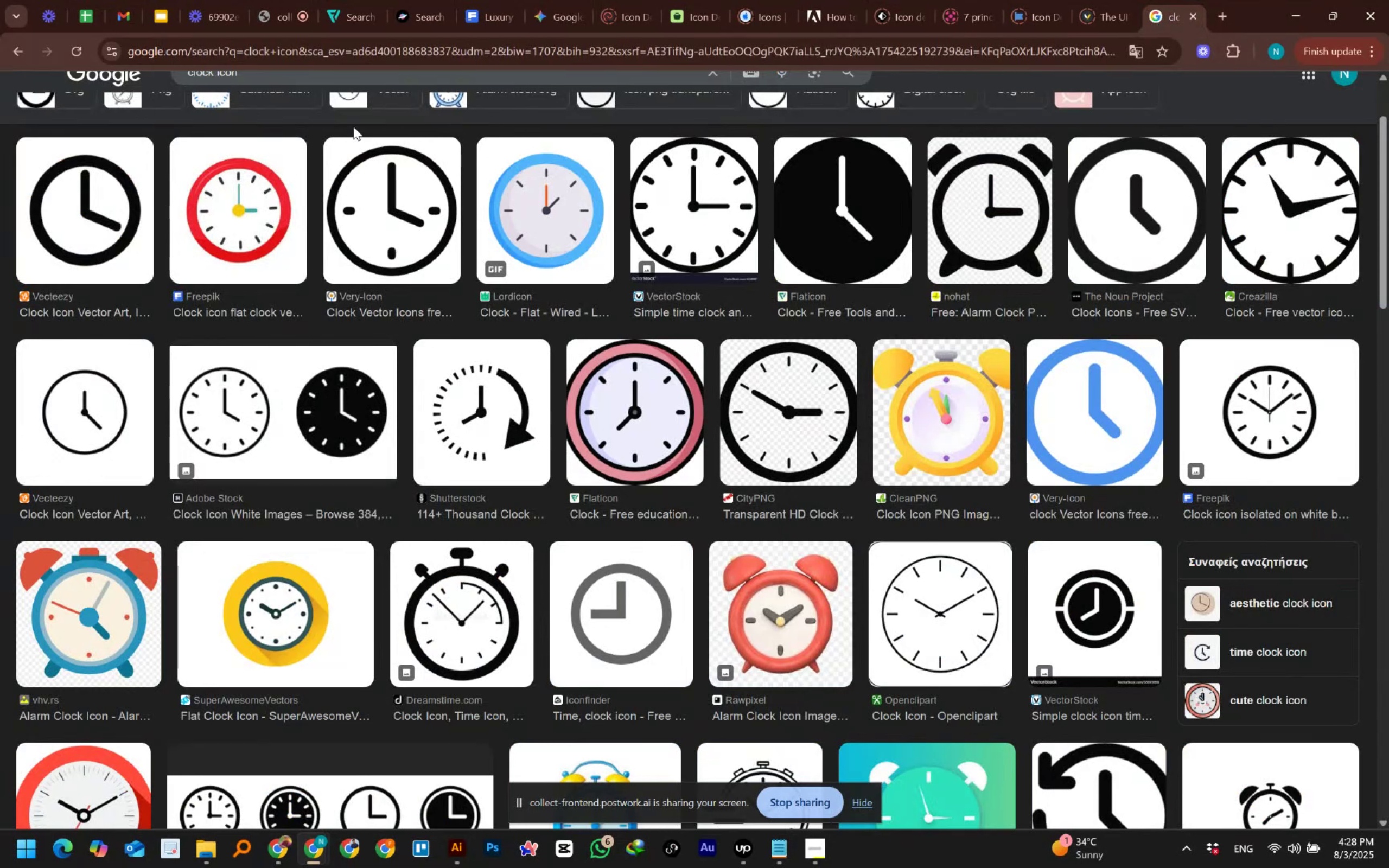 
scroll: coordinate [283, 128], scroll_direction: up, amount: 9.0
 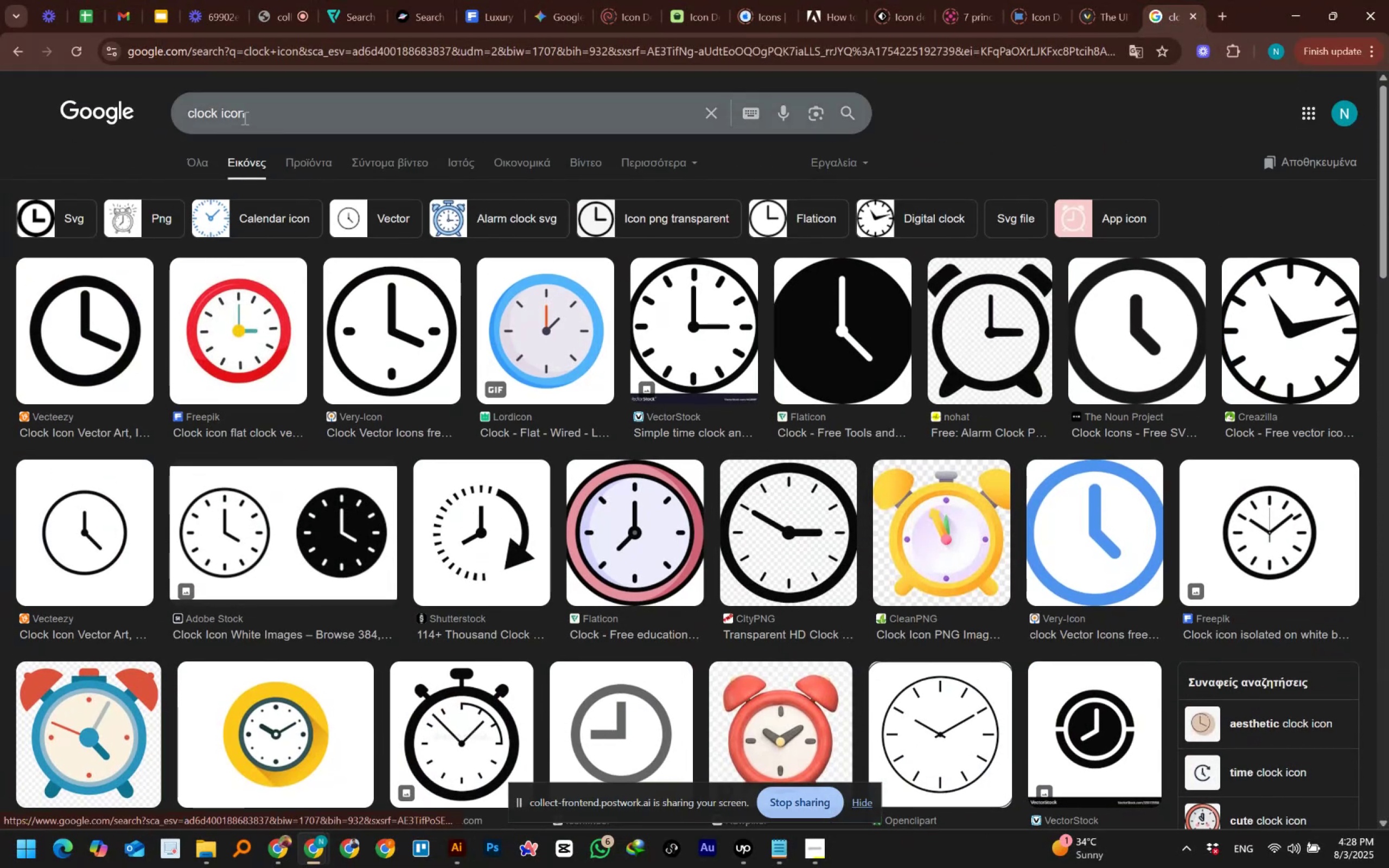 
left_click_drag(start_coordinate=[251, 111], to_coordinate=[126, 111])
 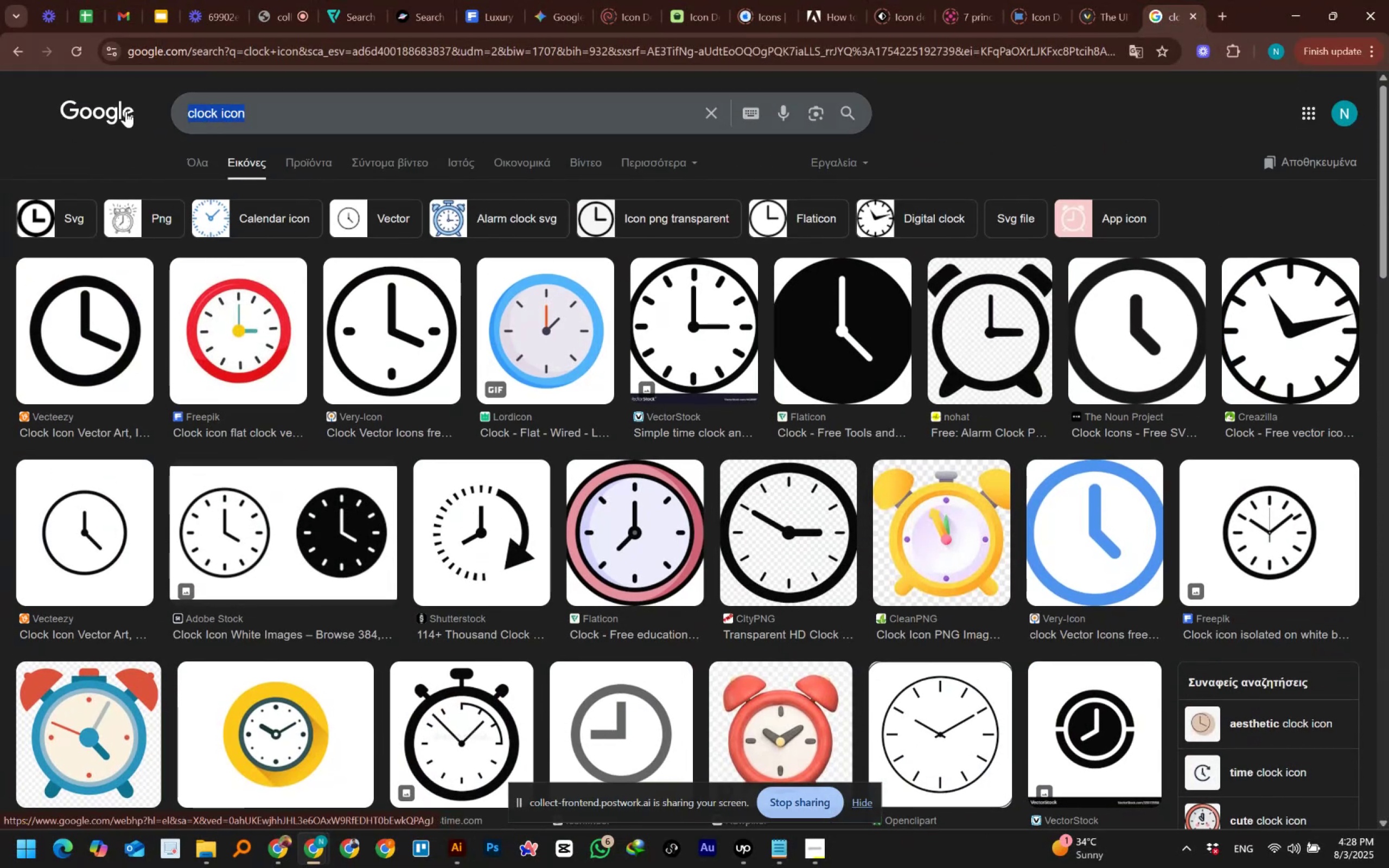 
type(to do list icon)
 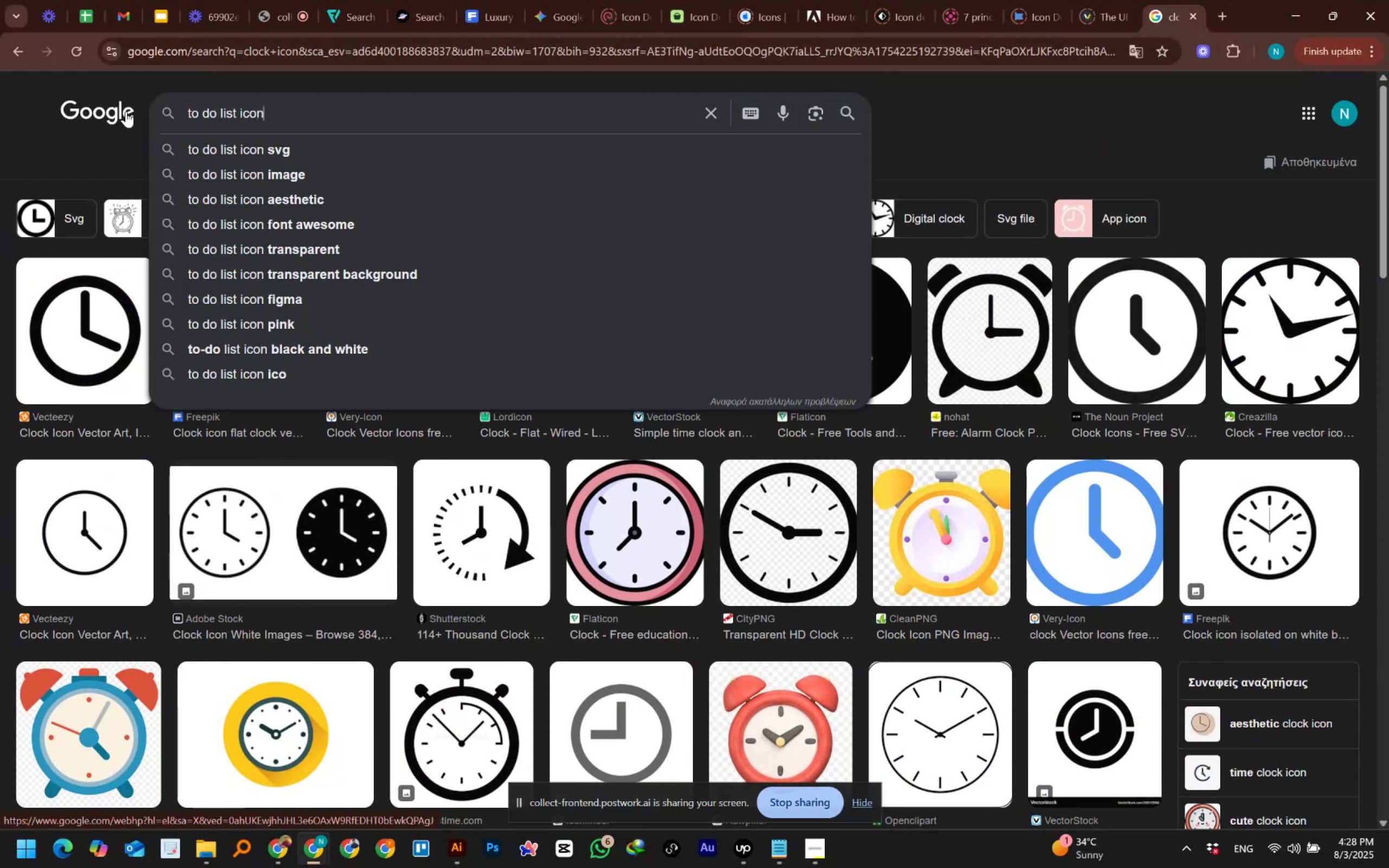 
key(Enter)
 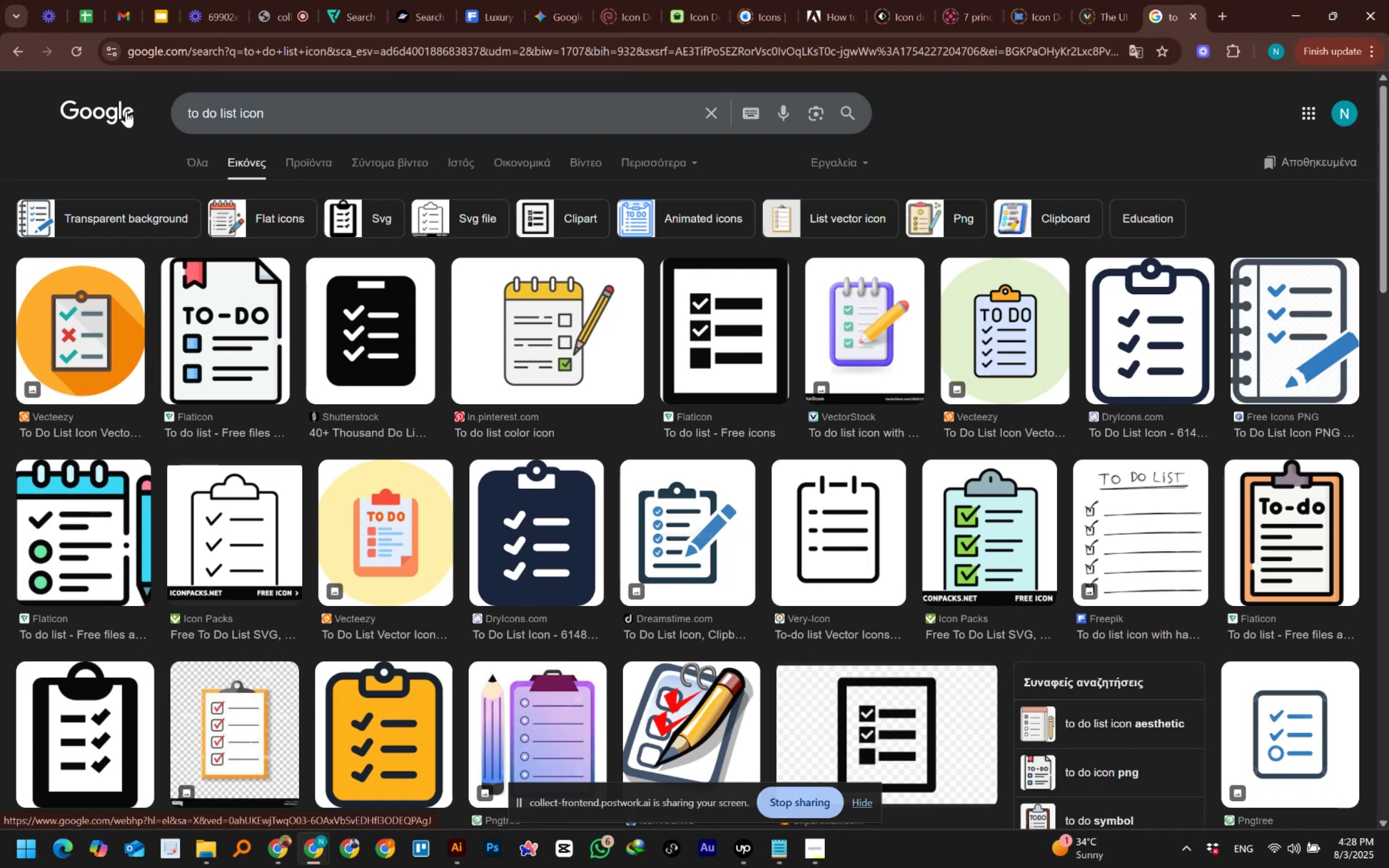 
wait(41.64)
 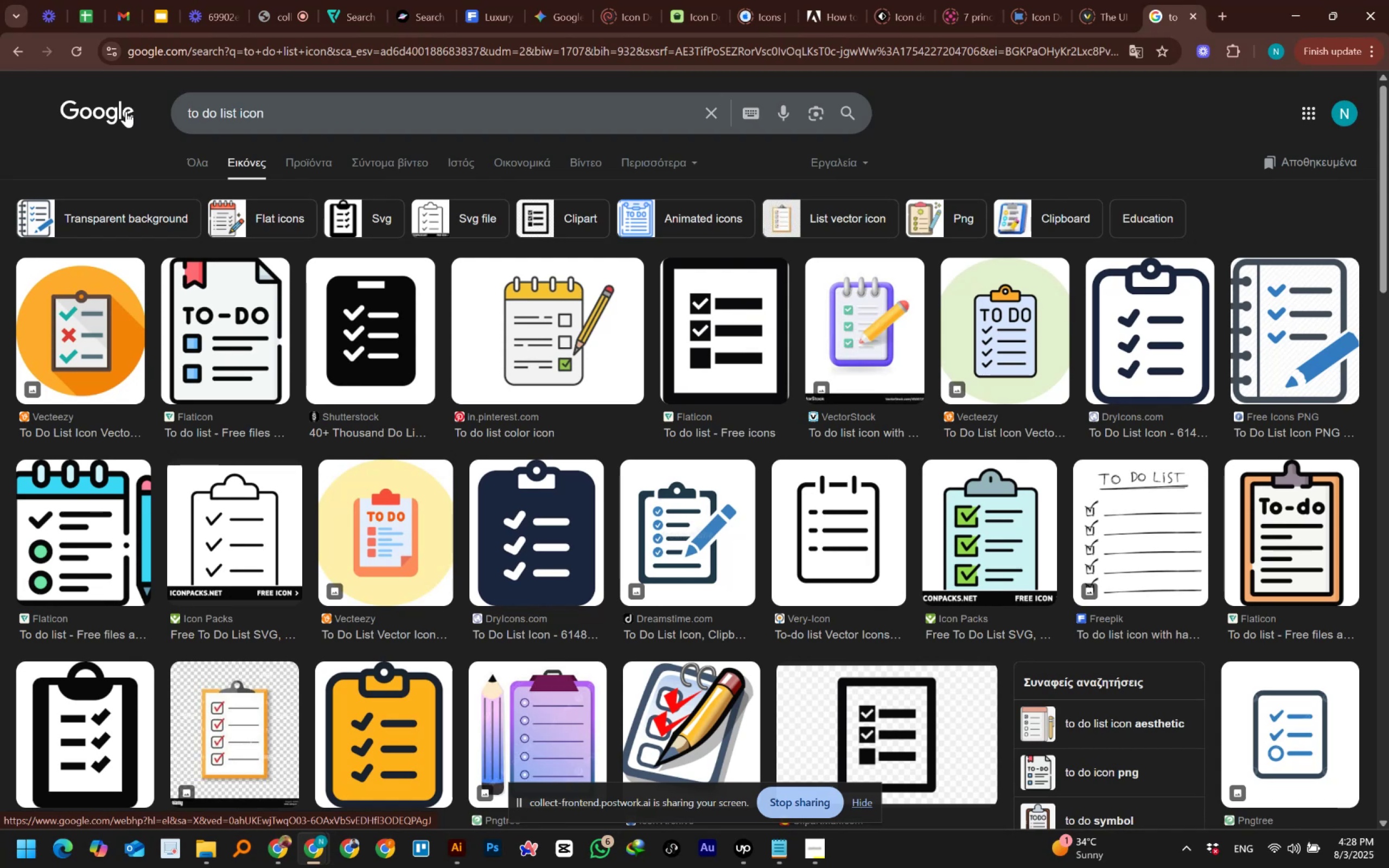 
left_click_drag(start_coordinate=[1385, 164], to_coordinate=[1388, 201])
 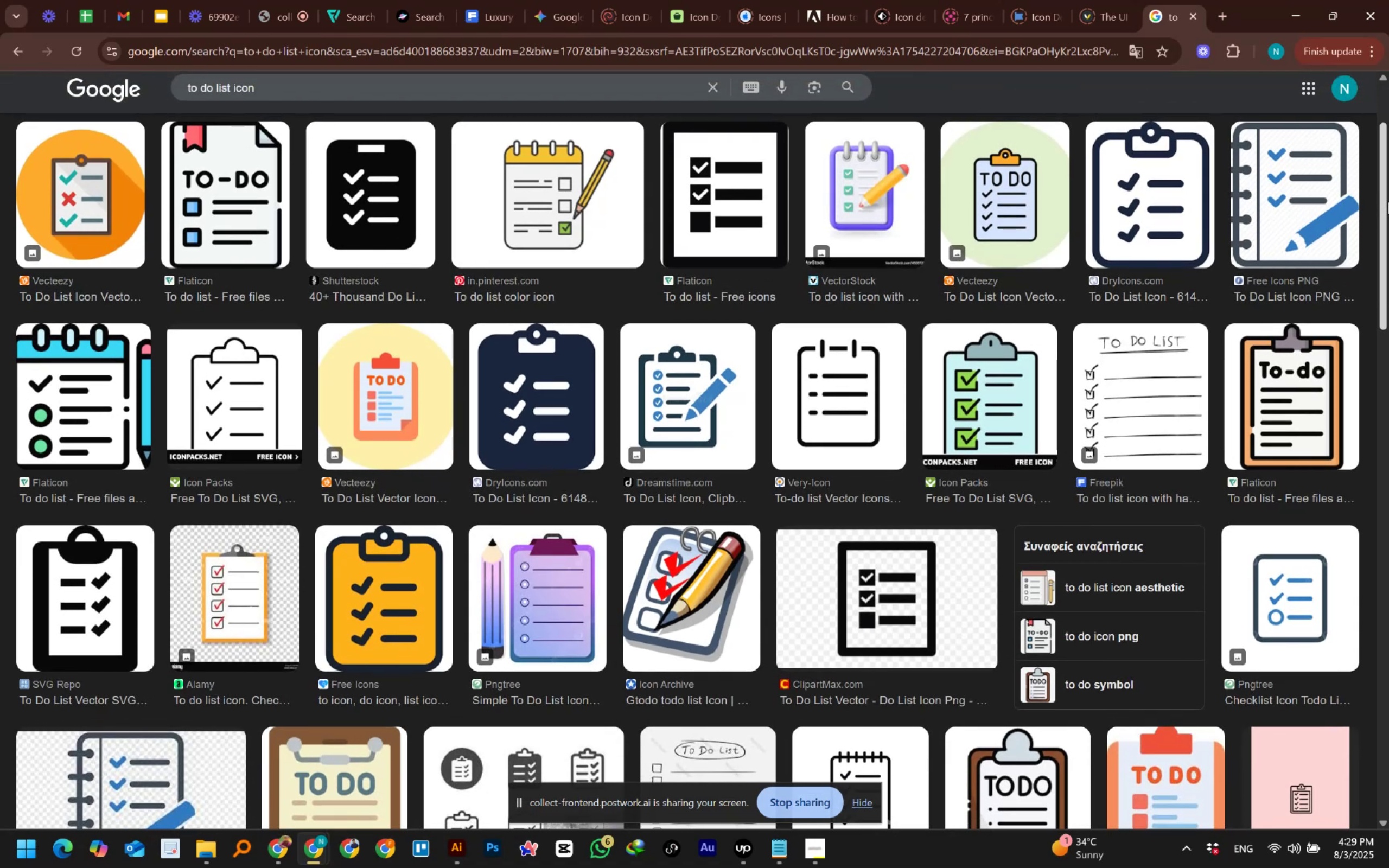 
wait(10.95)
 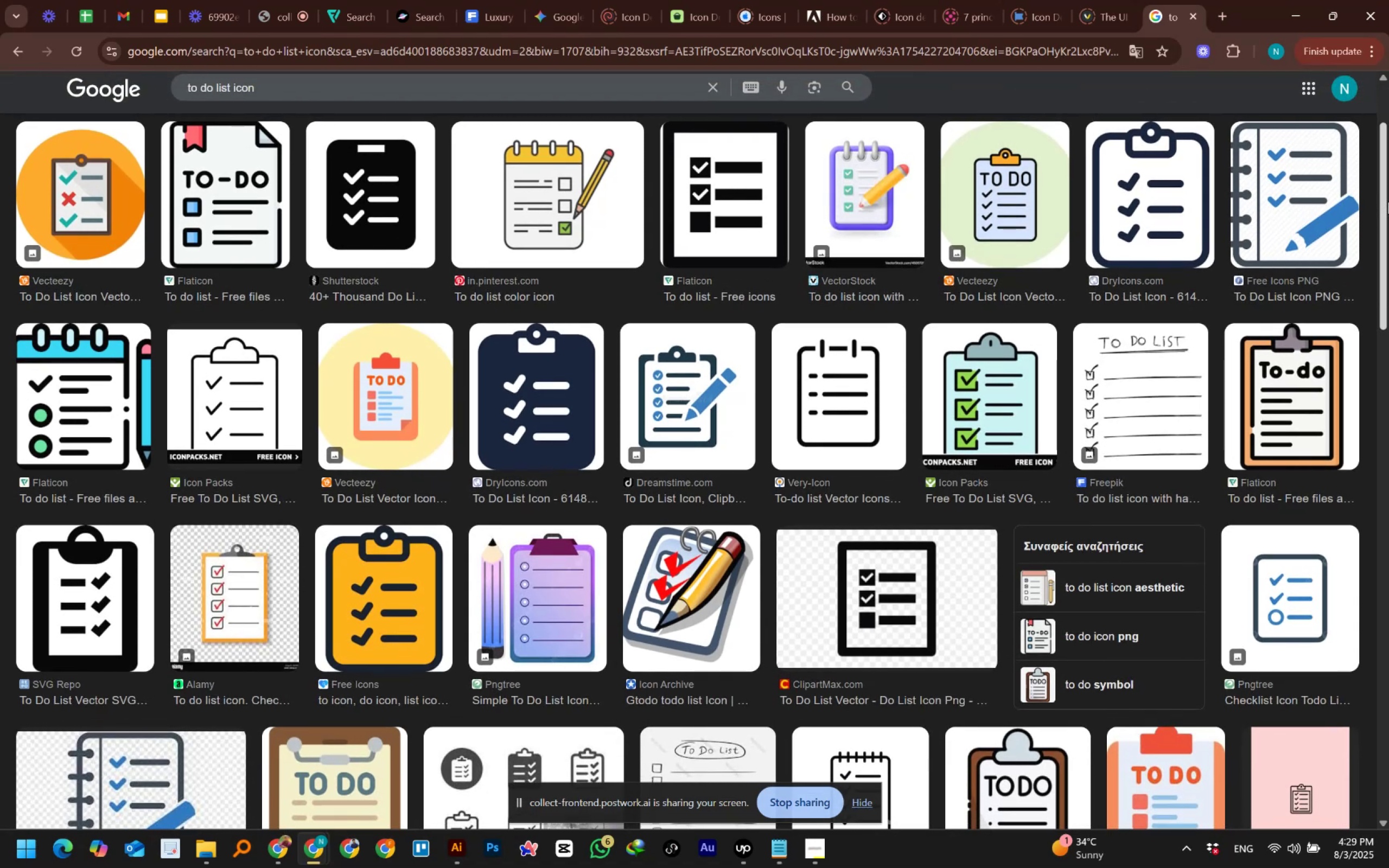 
key(PrintScreen)
 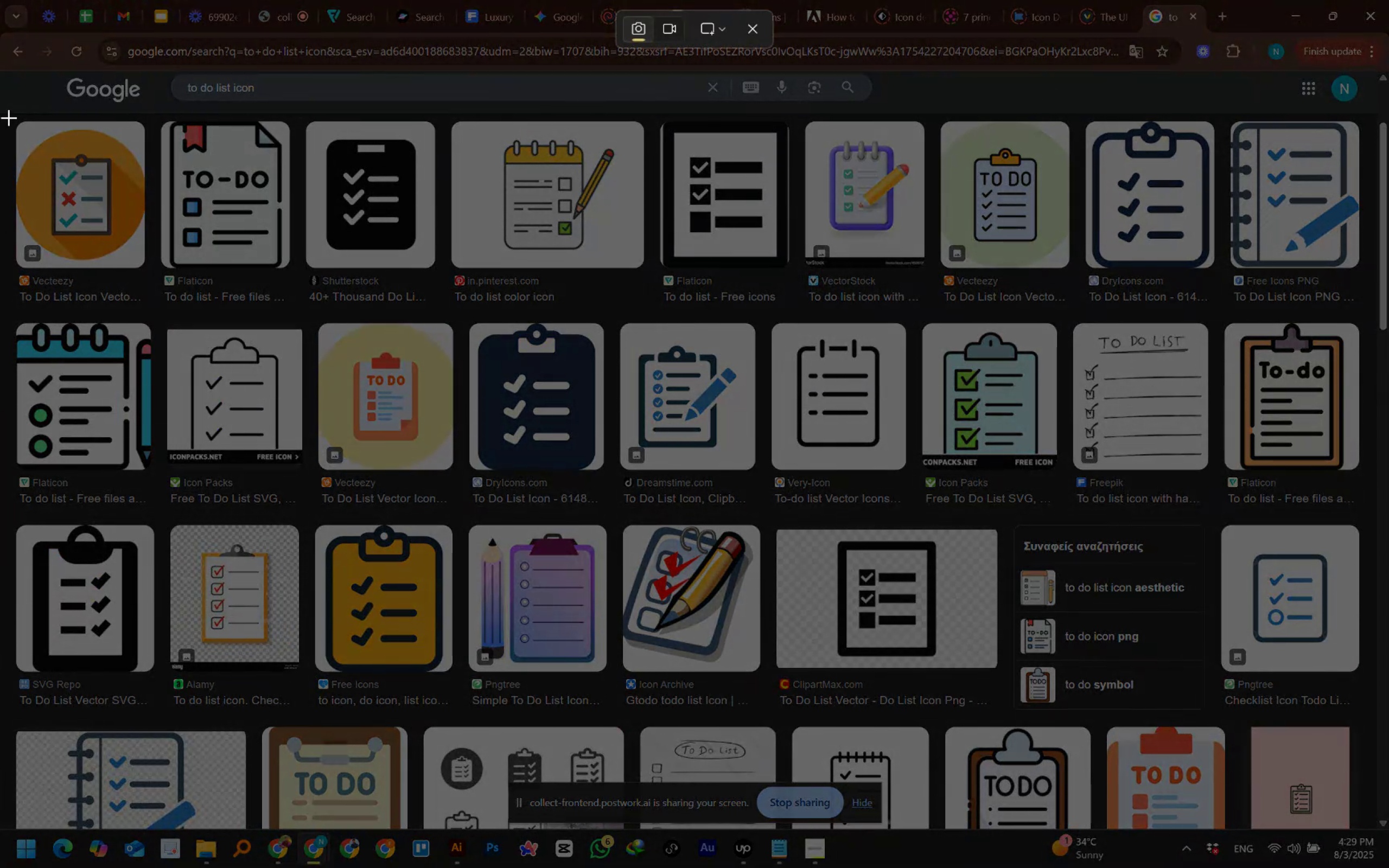 
left_click_drag(start_coordinate=[8, 108], to_coordinate=[1369, 827])
 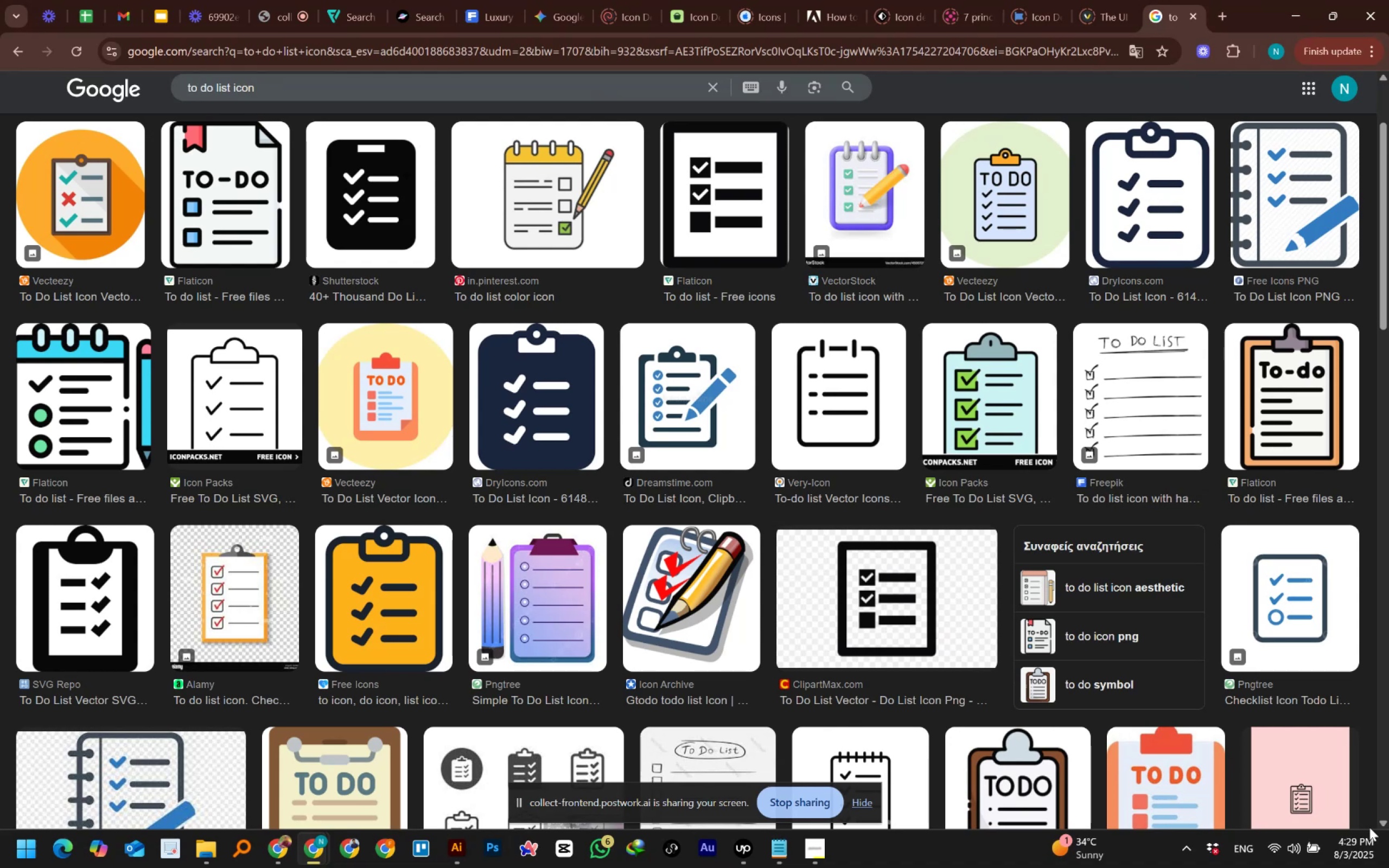 
wait(10.11)
 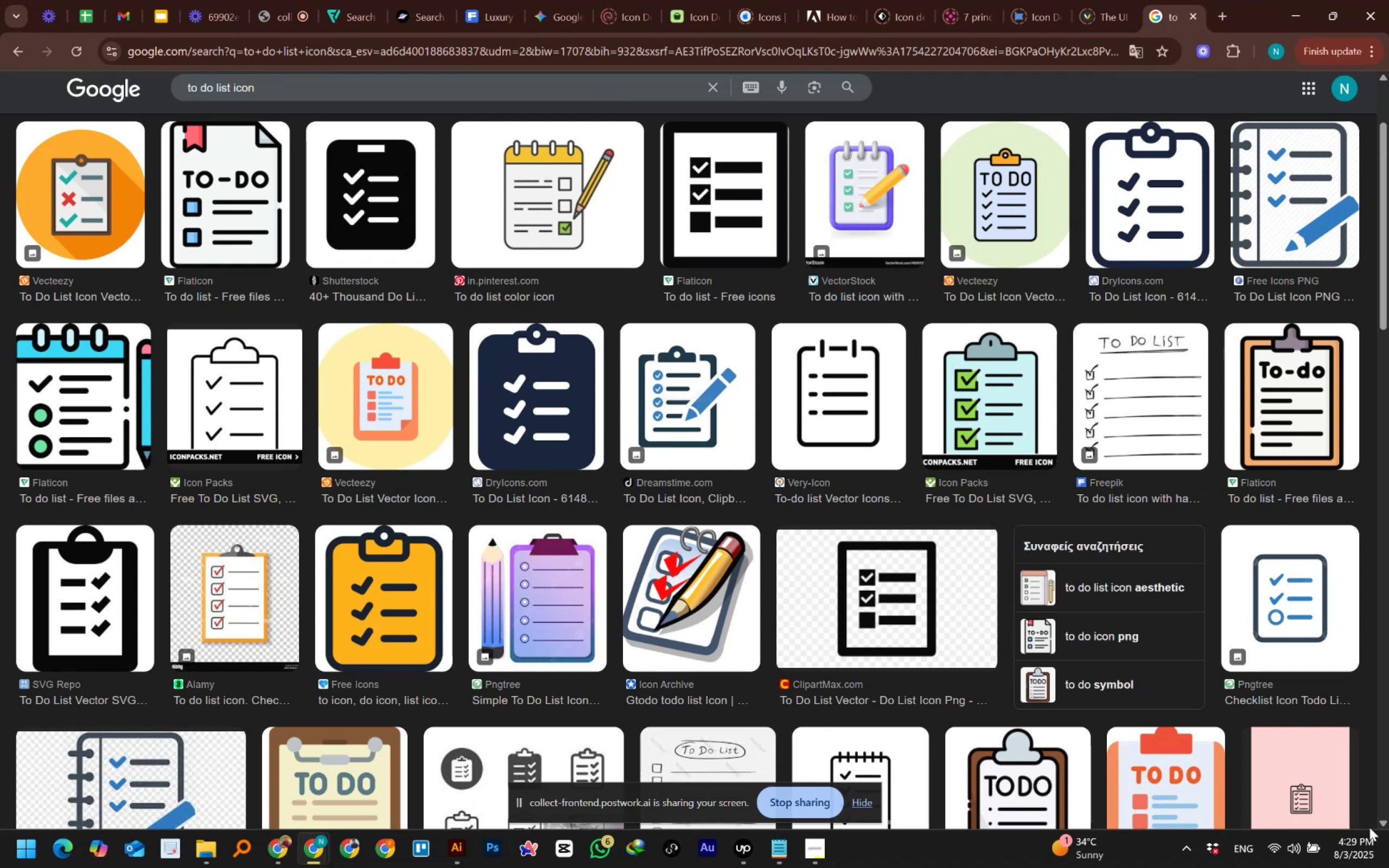 
left_click([458, 781])
 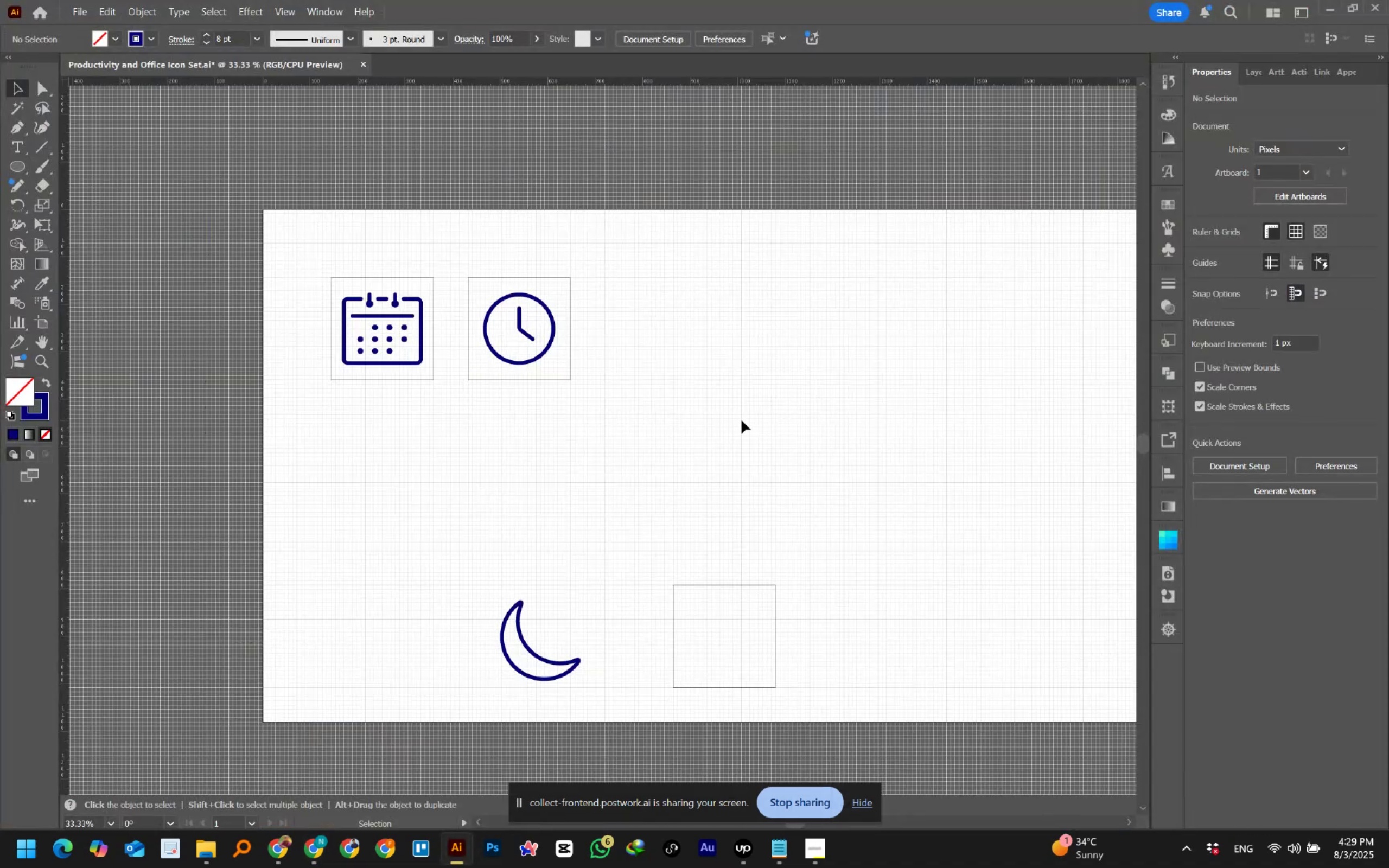 
double_click([742, 420])
 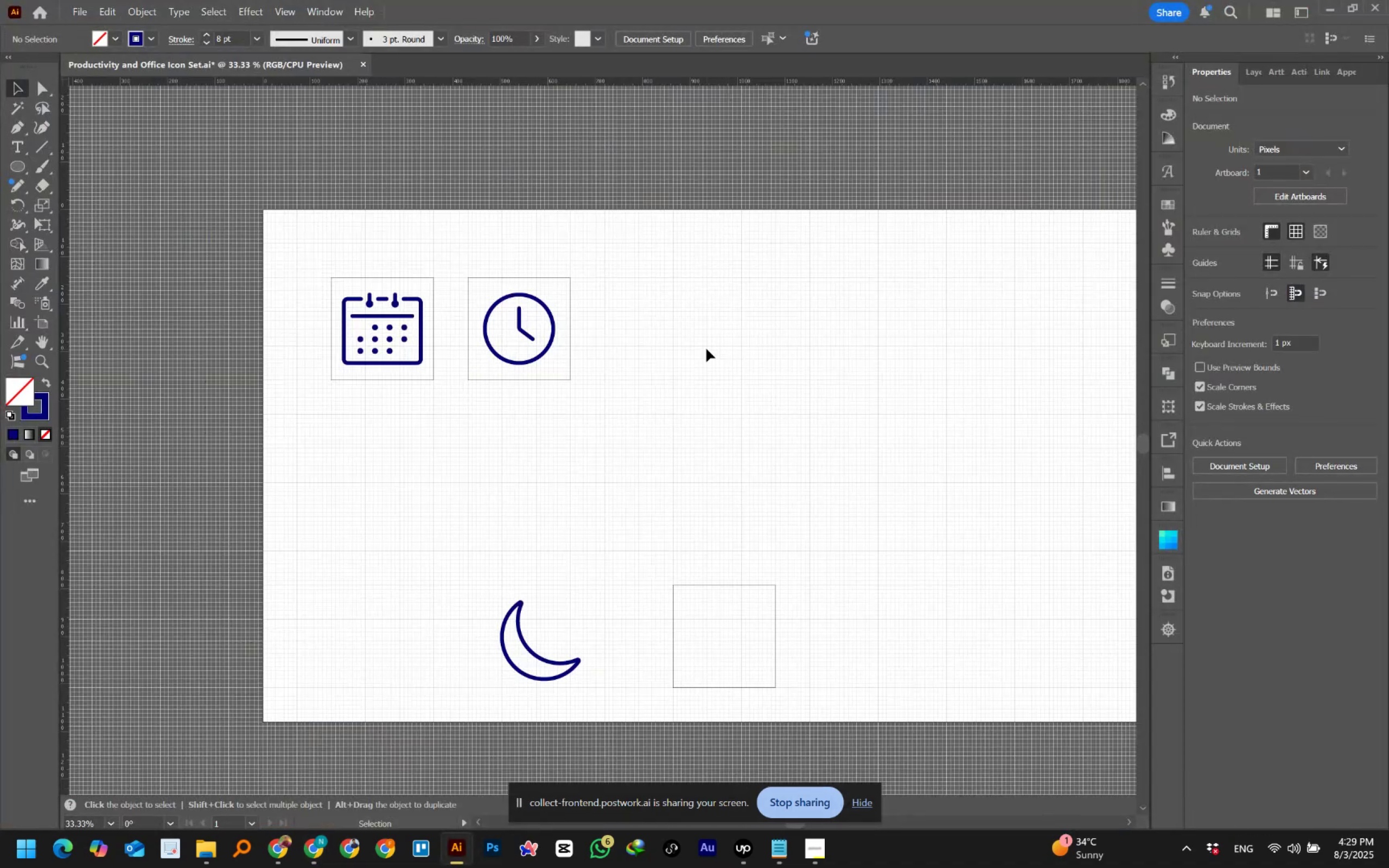 
left_click_drag(start_coordinate=[677, 283], to_coordinate=[768, 397])
 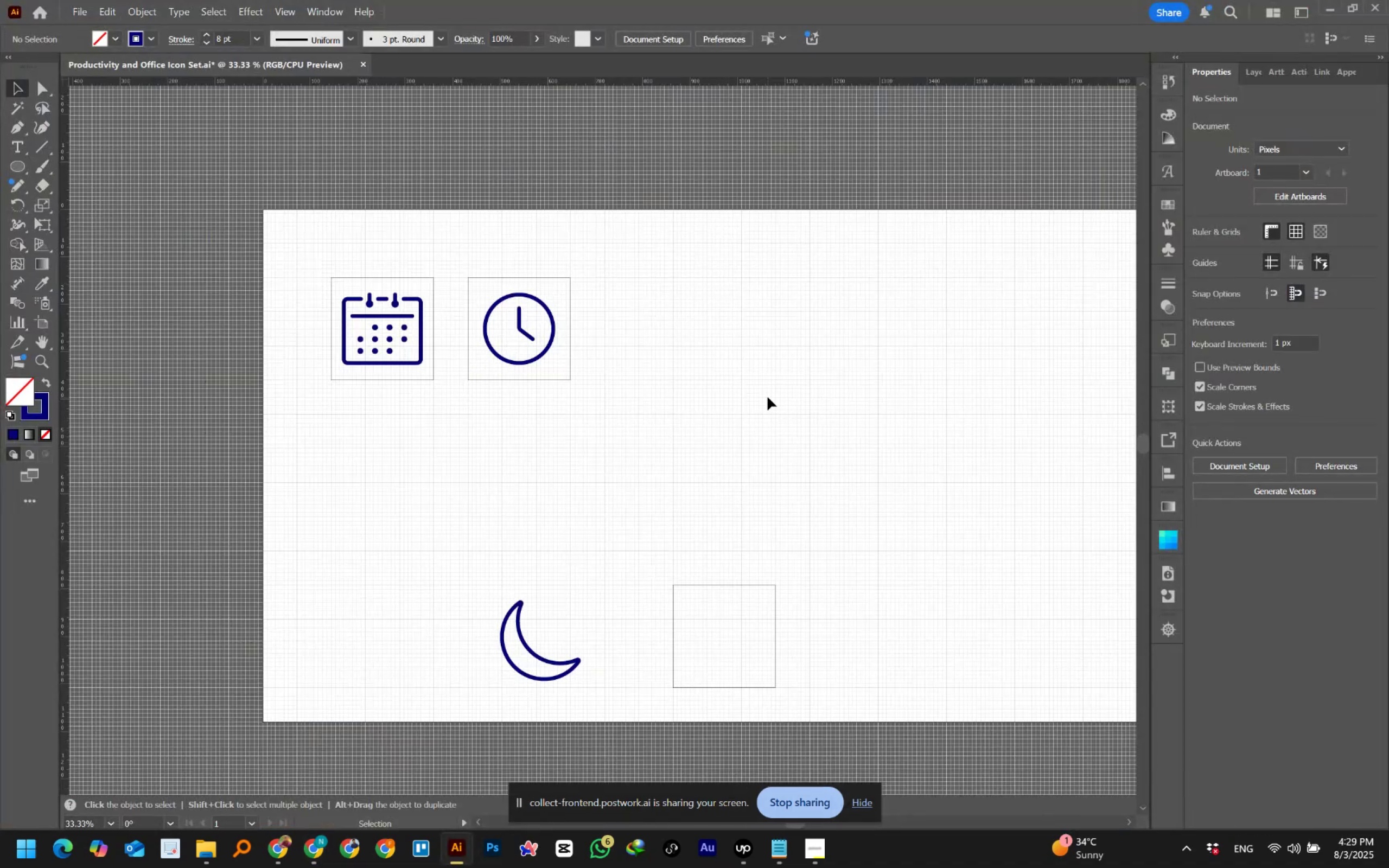 
left_click([768, 397])
 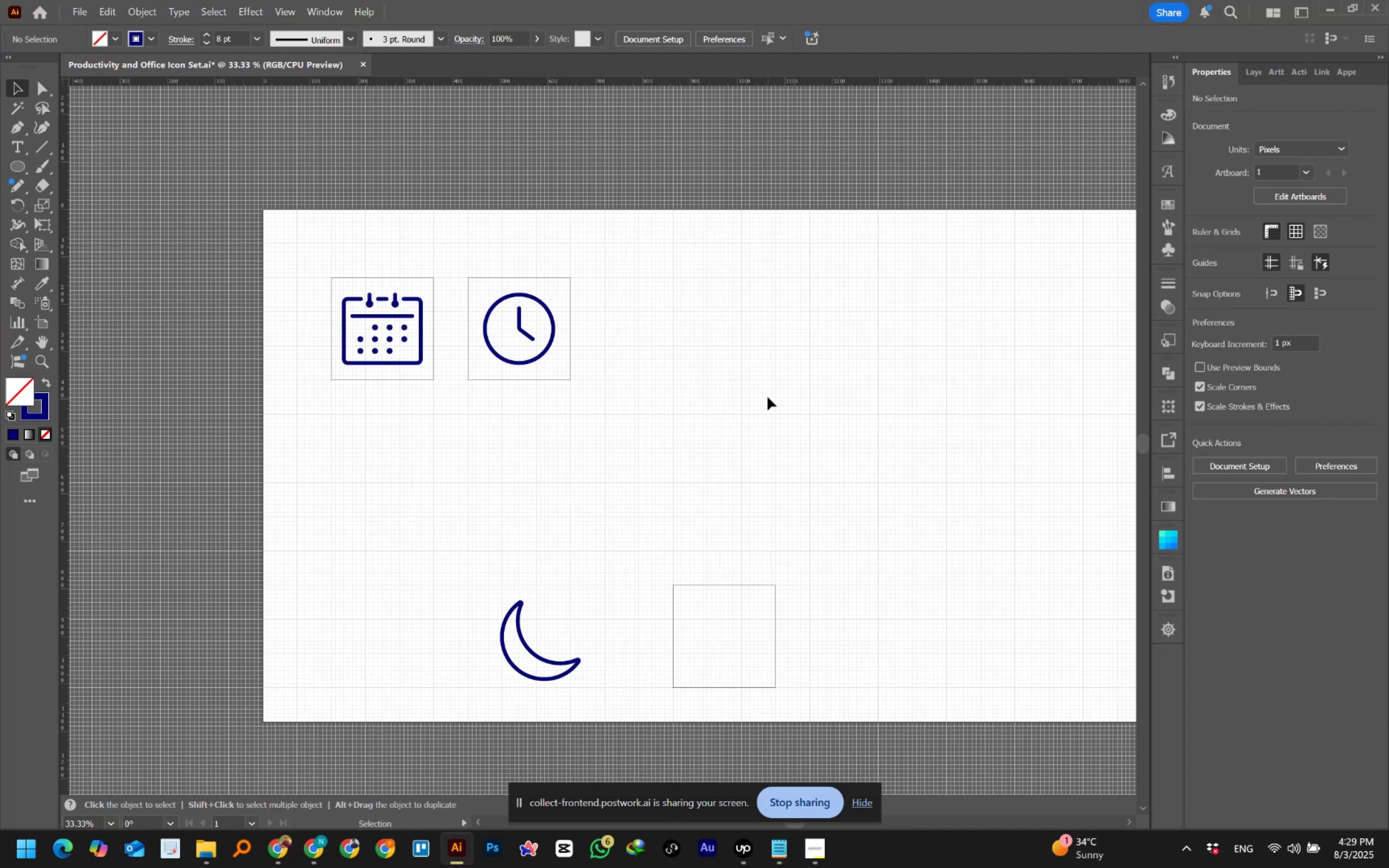 
left_click([768, 397])
 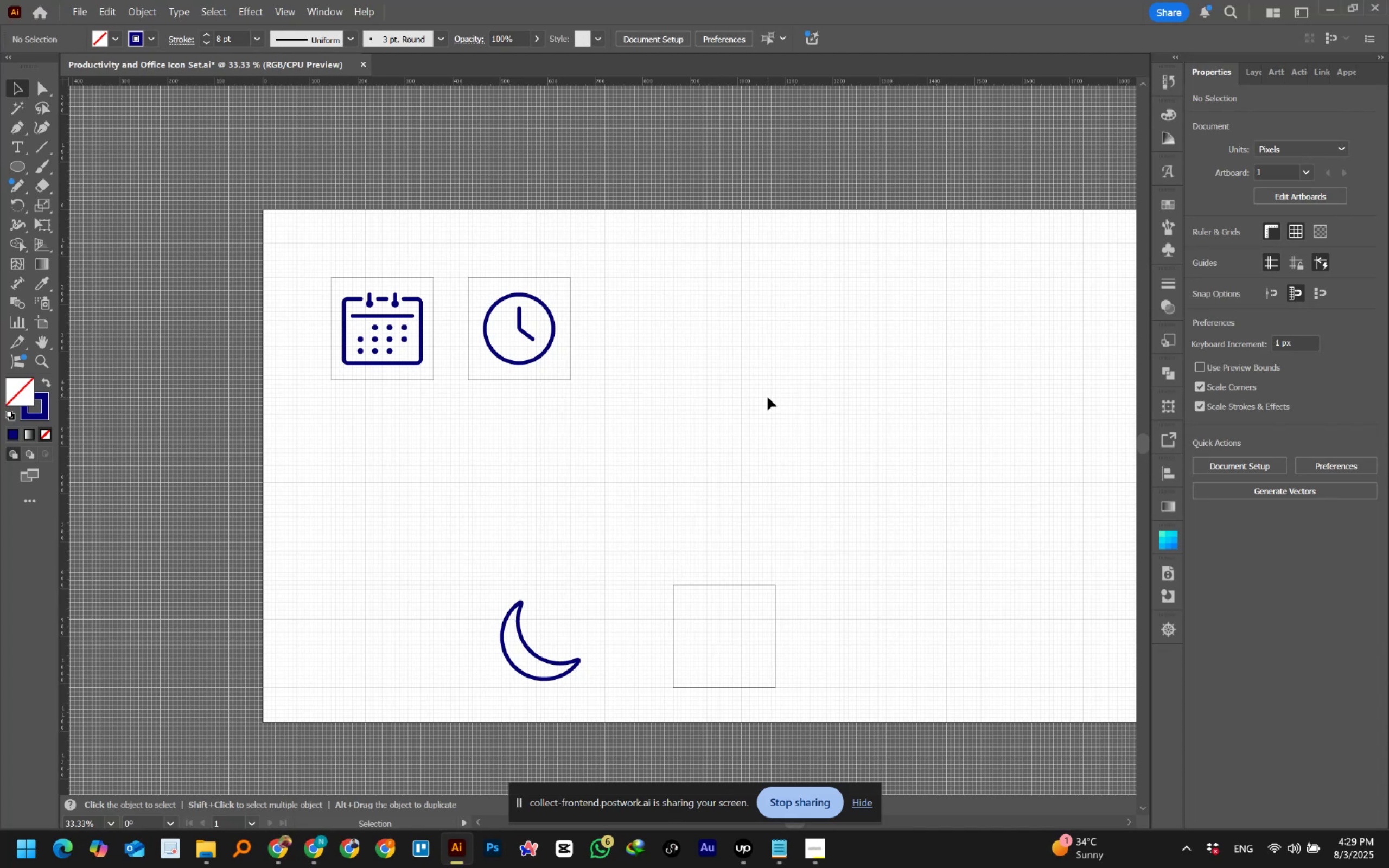 
key(Control+V)
 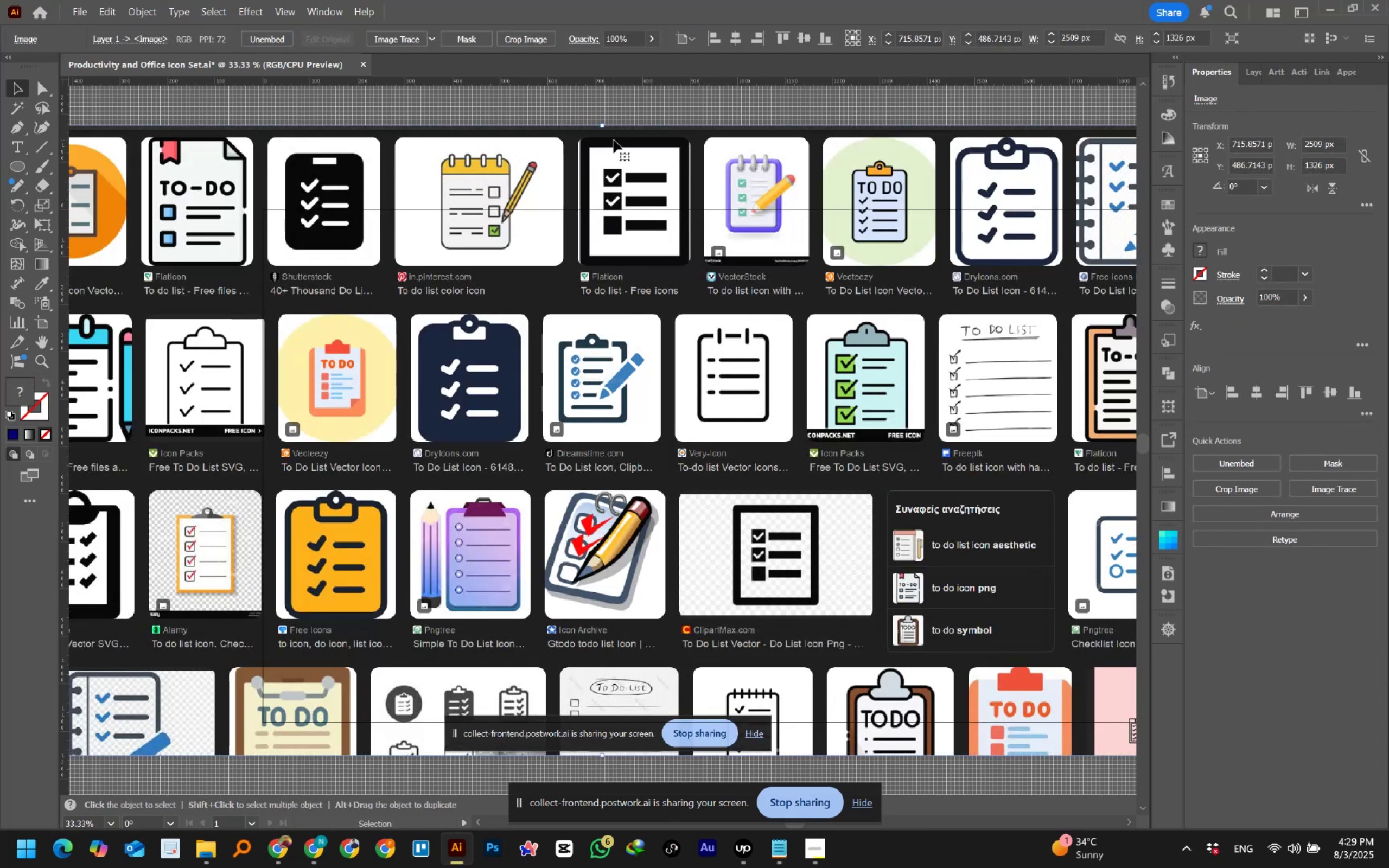 
left_click_drag(start_coordinate=[605, 124], to_coordinate=[607, 412])
 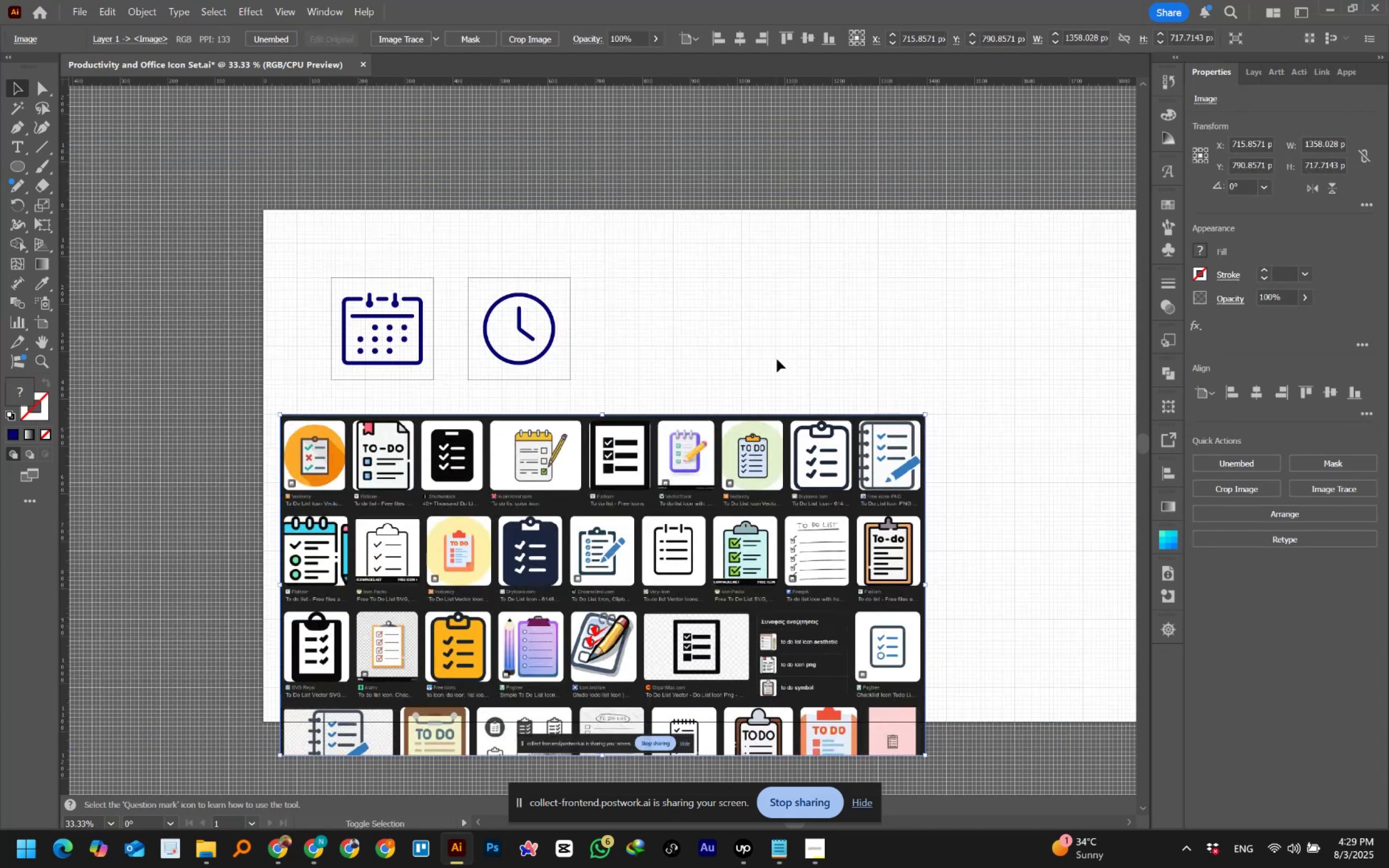 
hold_key(key=ShiftLeft, duration=1.28)
 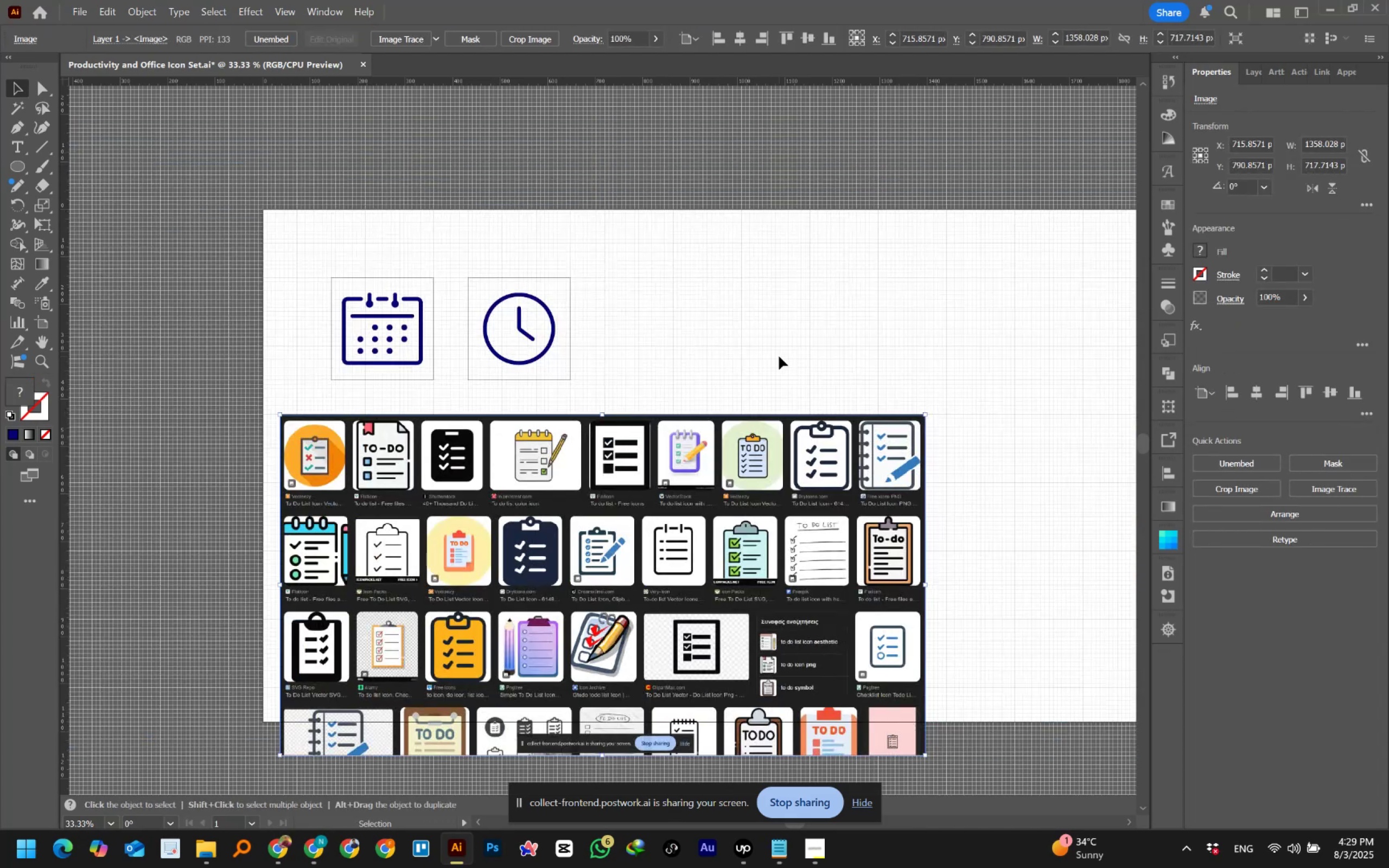 
left_click([779, 356])
 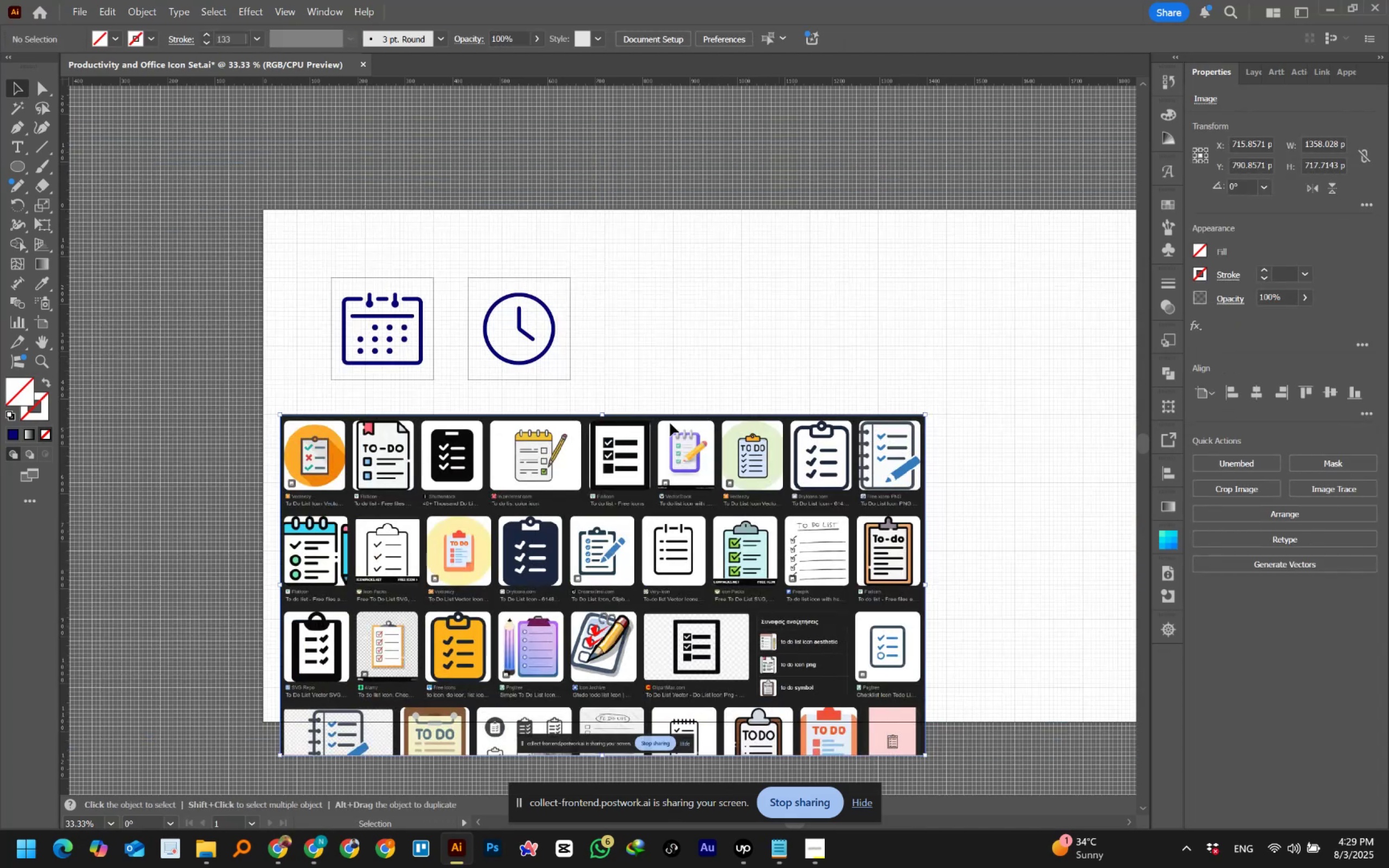 
left_click_drag(start_coordinate=[601, 503], to_coordinate=[815, 204])
 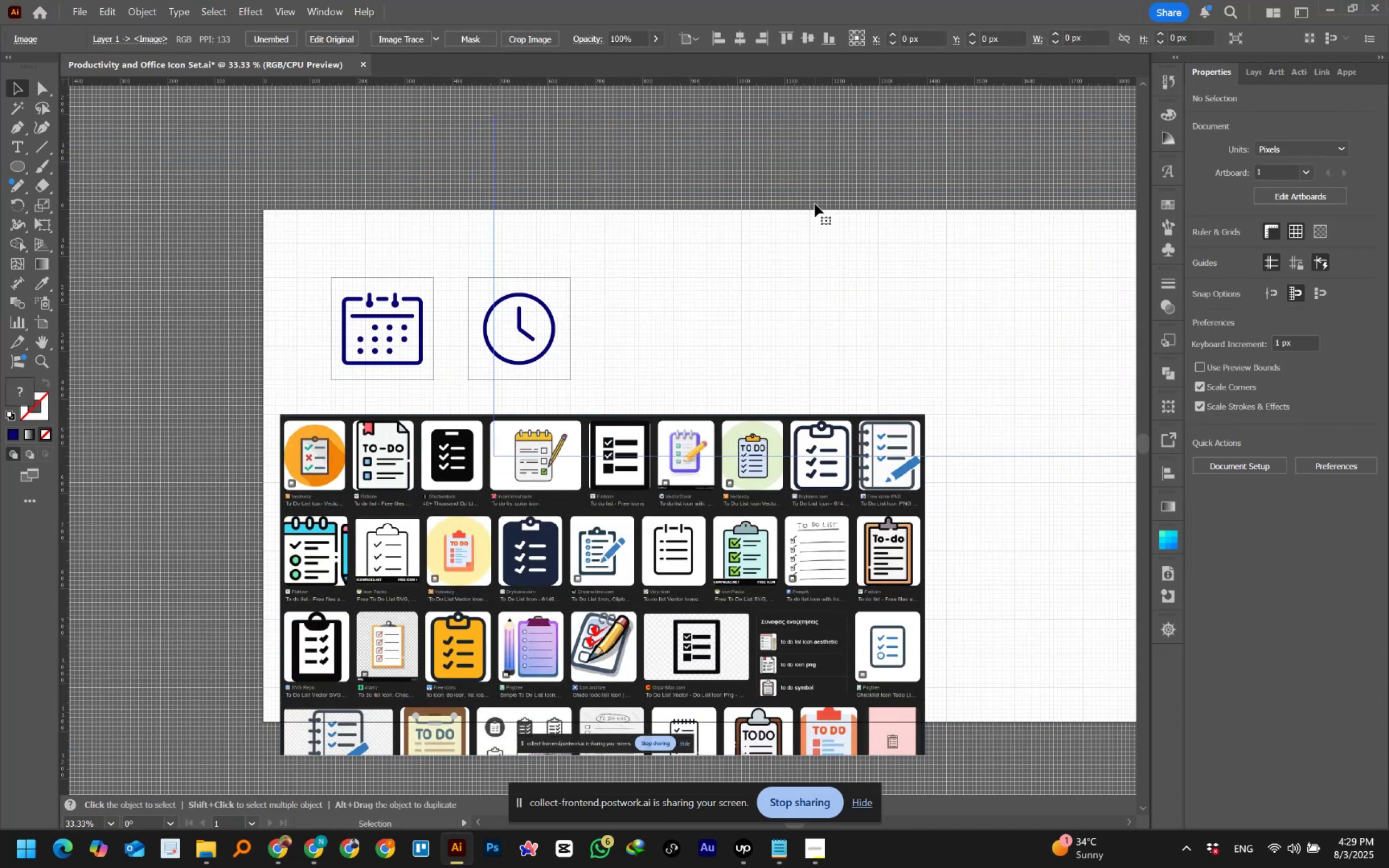 
hold_key(key=Space, duration=0.78)
 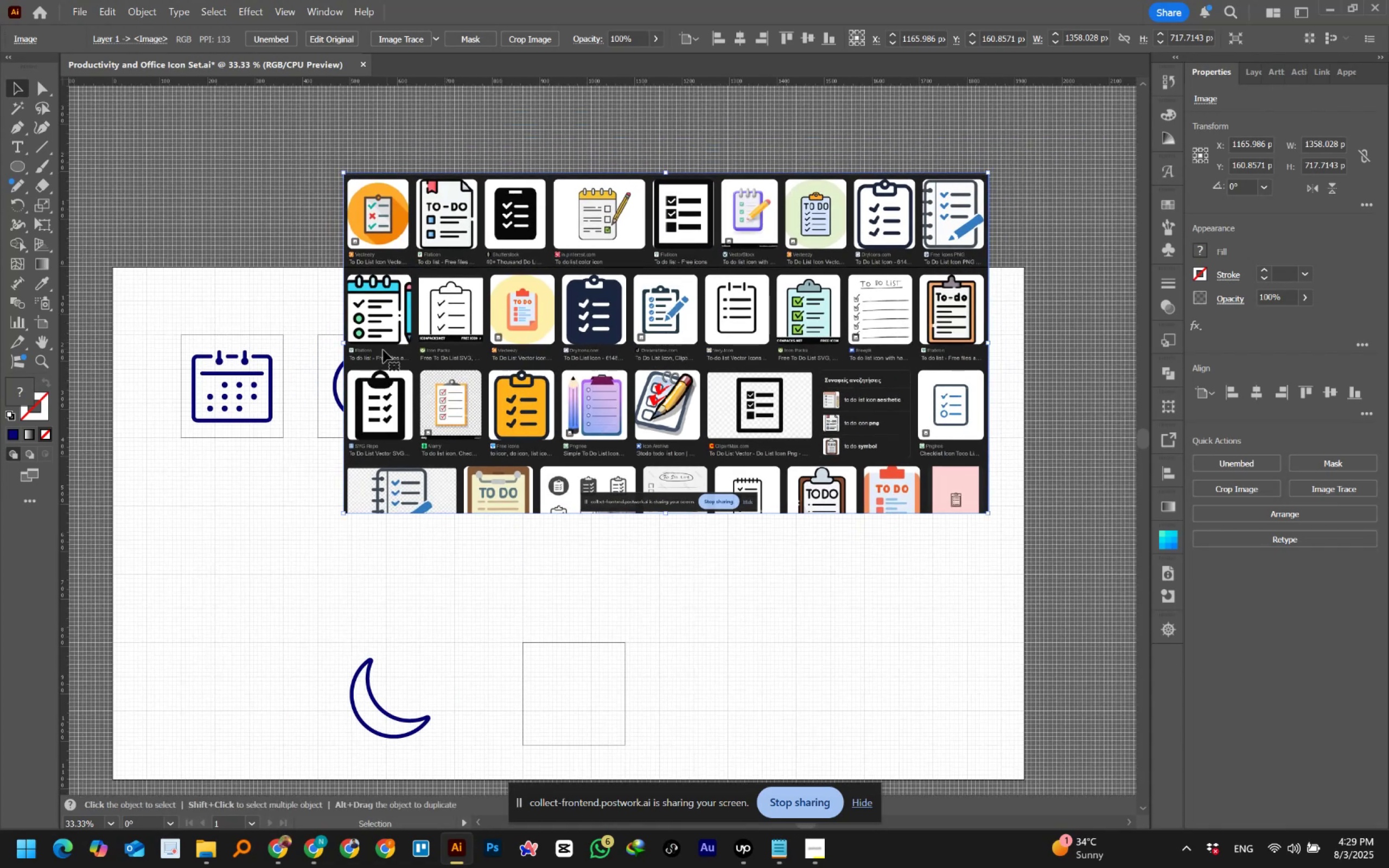 
left_click_drag(start_coordinate=[820, 276], to_coordinate=[670, 334])
 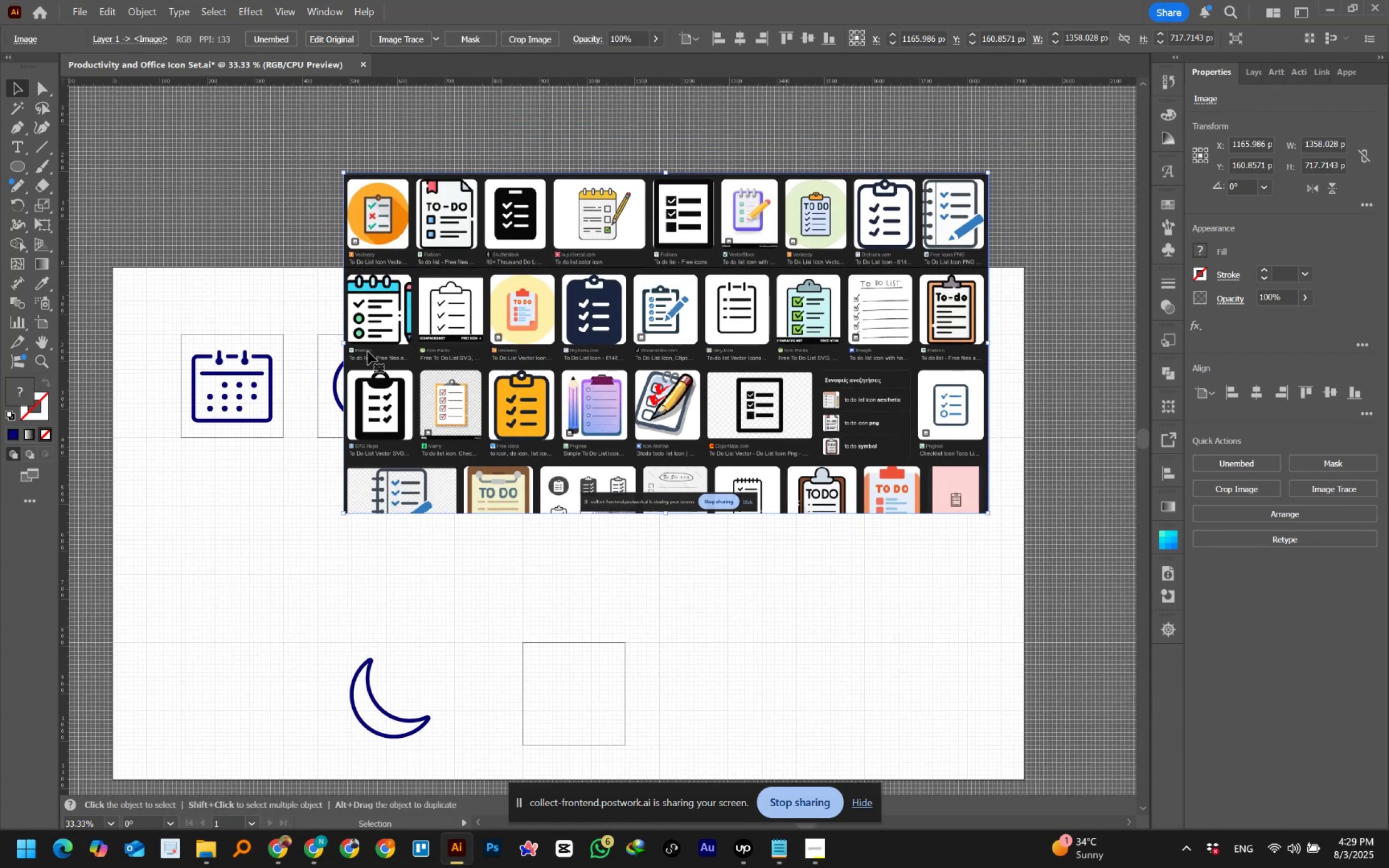 
hold_key(key=ShiftLeft, duration=1.5)
left_click_drag(start_coordinate=[345, 344], to_coordinate=[454, 347])
 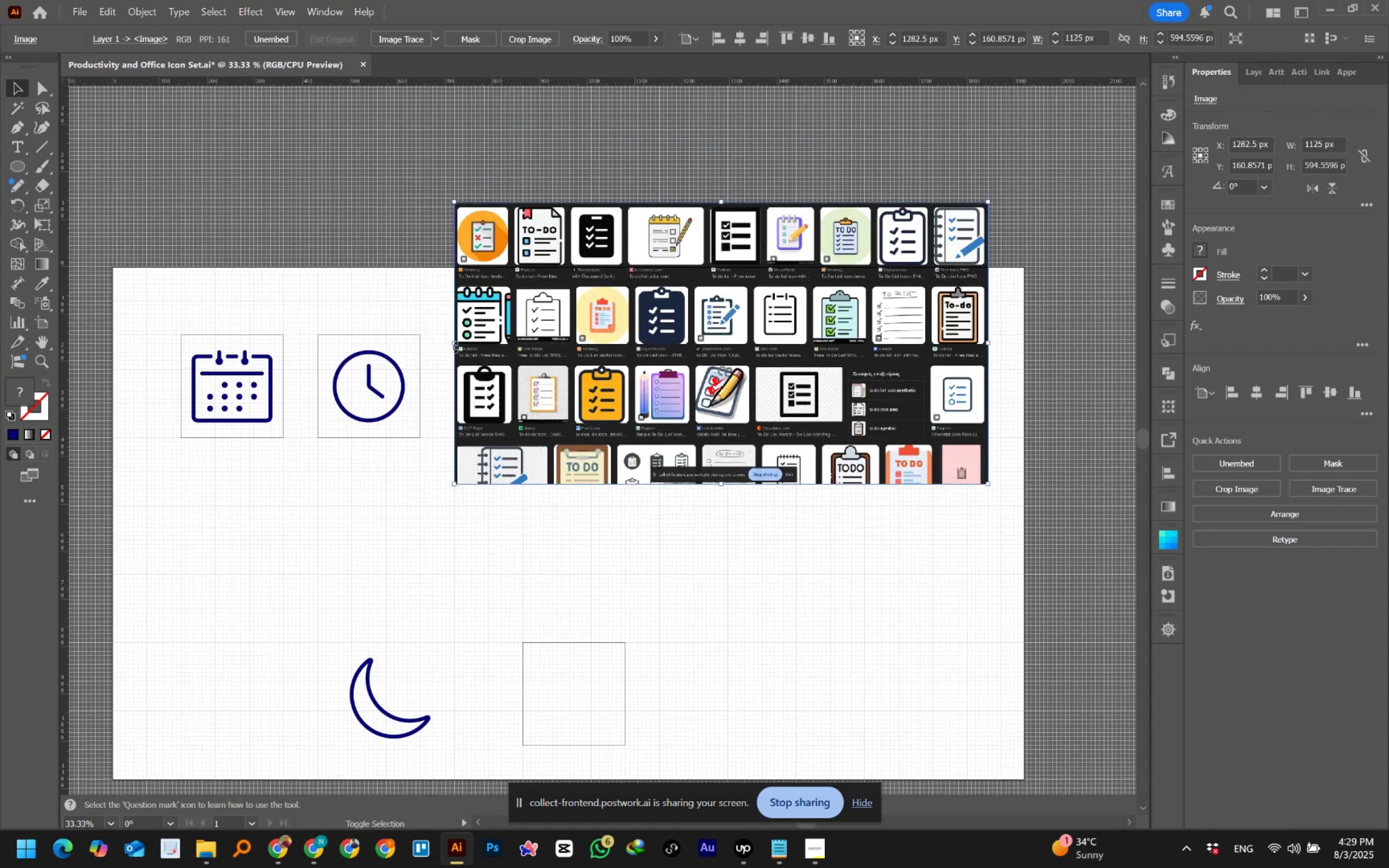 
hold_key(key=ShiftLeft, duration=1.52)
left_click_drag(start_coordinate=[454, 346], to_coordinate=[474, 352])
 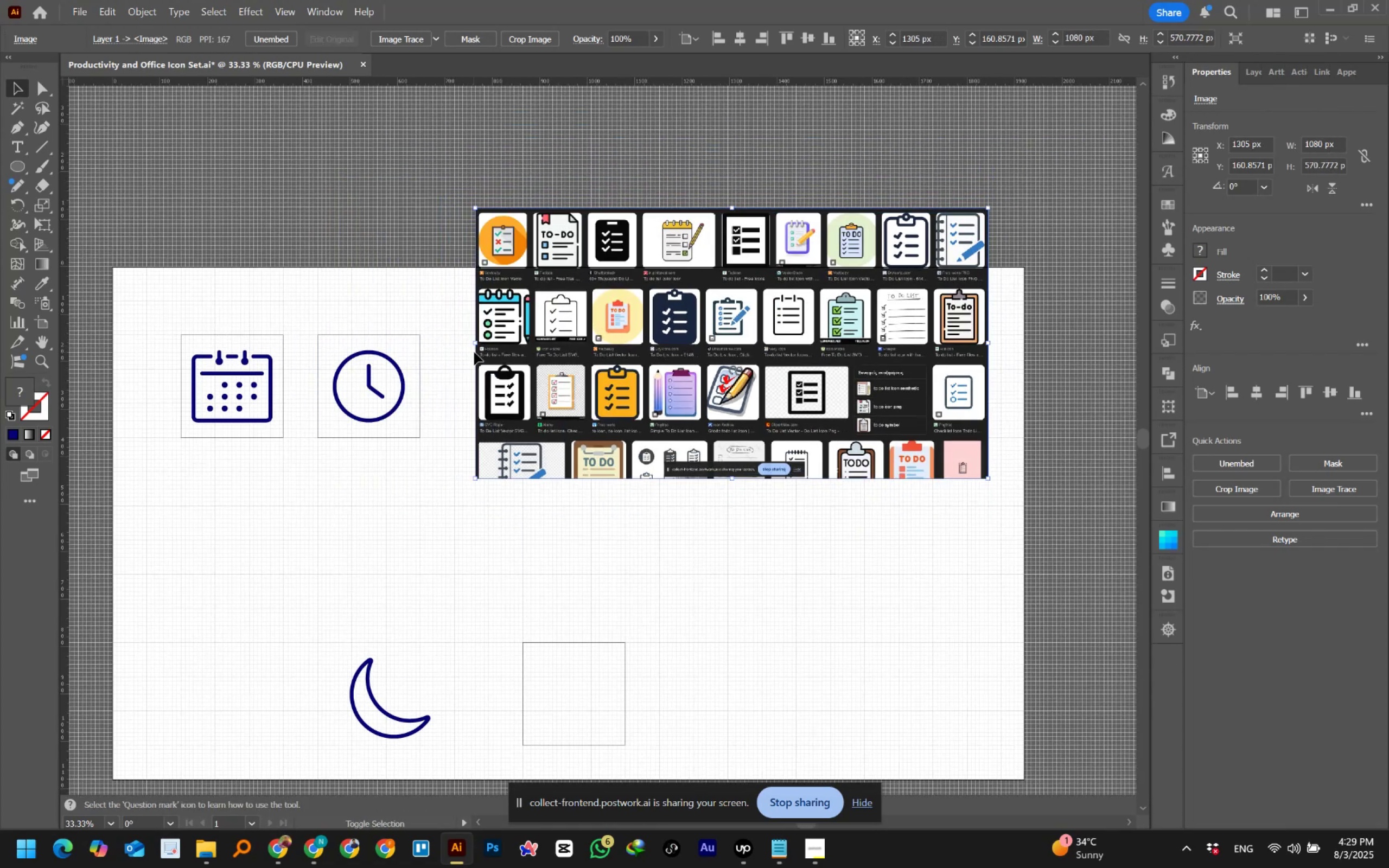 
hold_key(key=ShiftLeft, duration=1.52)
 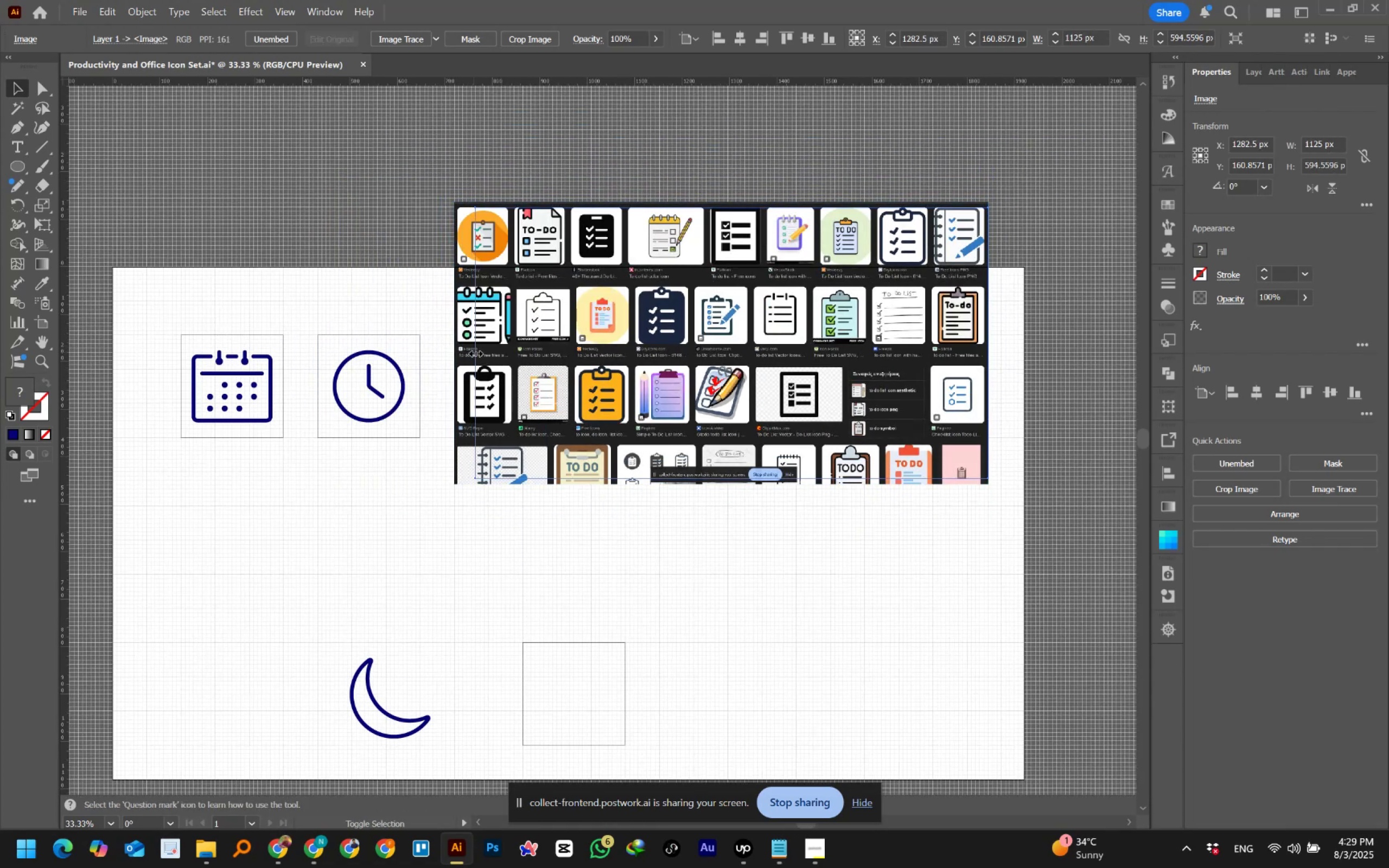 
hold_key(key=ShiftLeft, duration=1.51)
 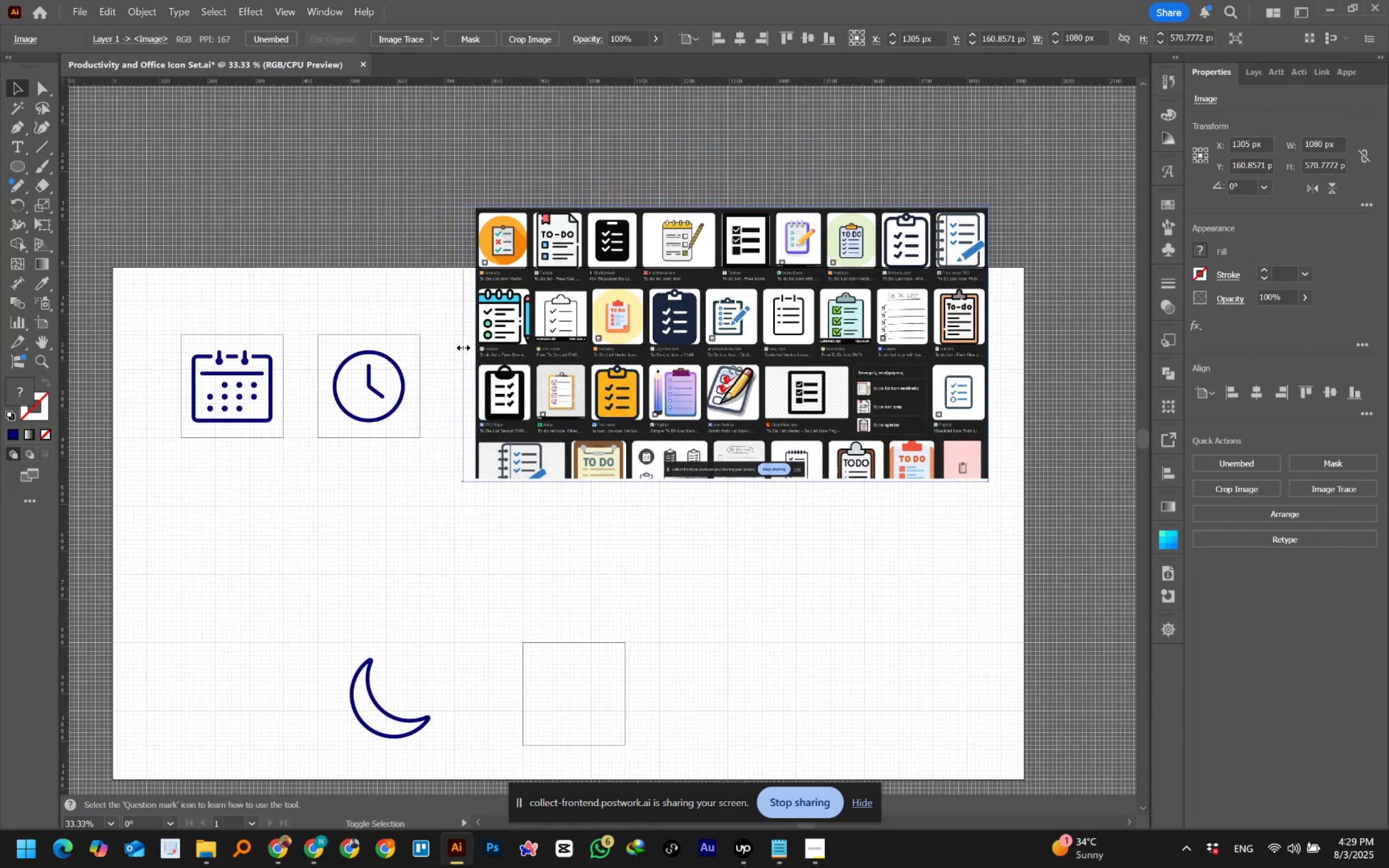 
hold_key(key=ShiftLeft, duration=1.52)
left_click_drag(start_coordinate=[478, 342], to_coordinate=[455, 349])
 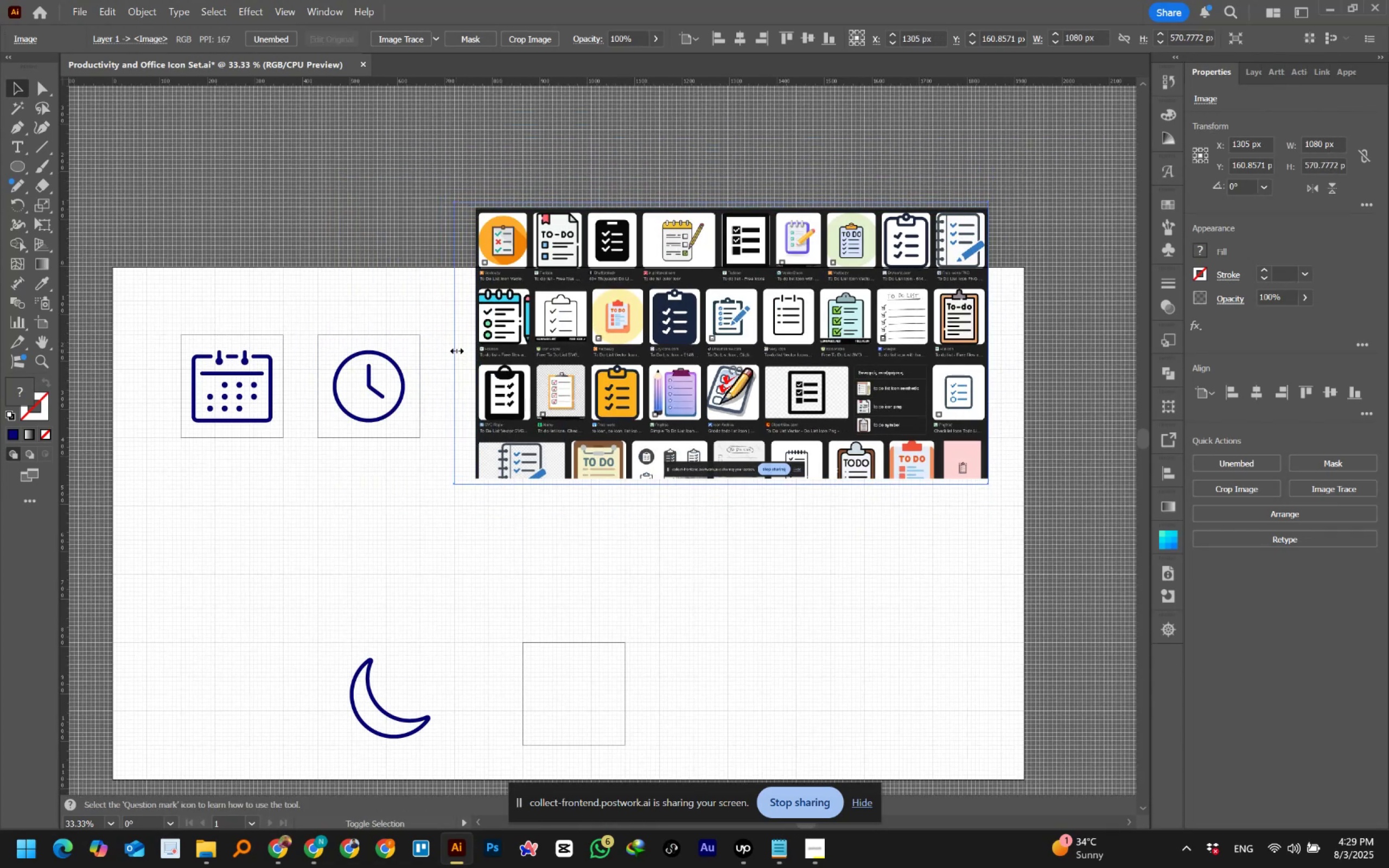 
hold_key(key=ShiftLeft, duration=1.52)
left_click_drag(start_coordinate=[989, 340], to_coordinate=[999, 341])
 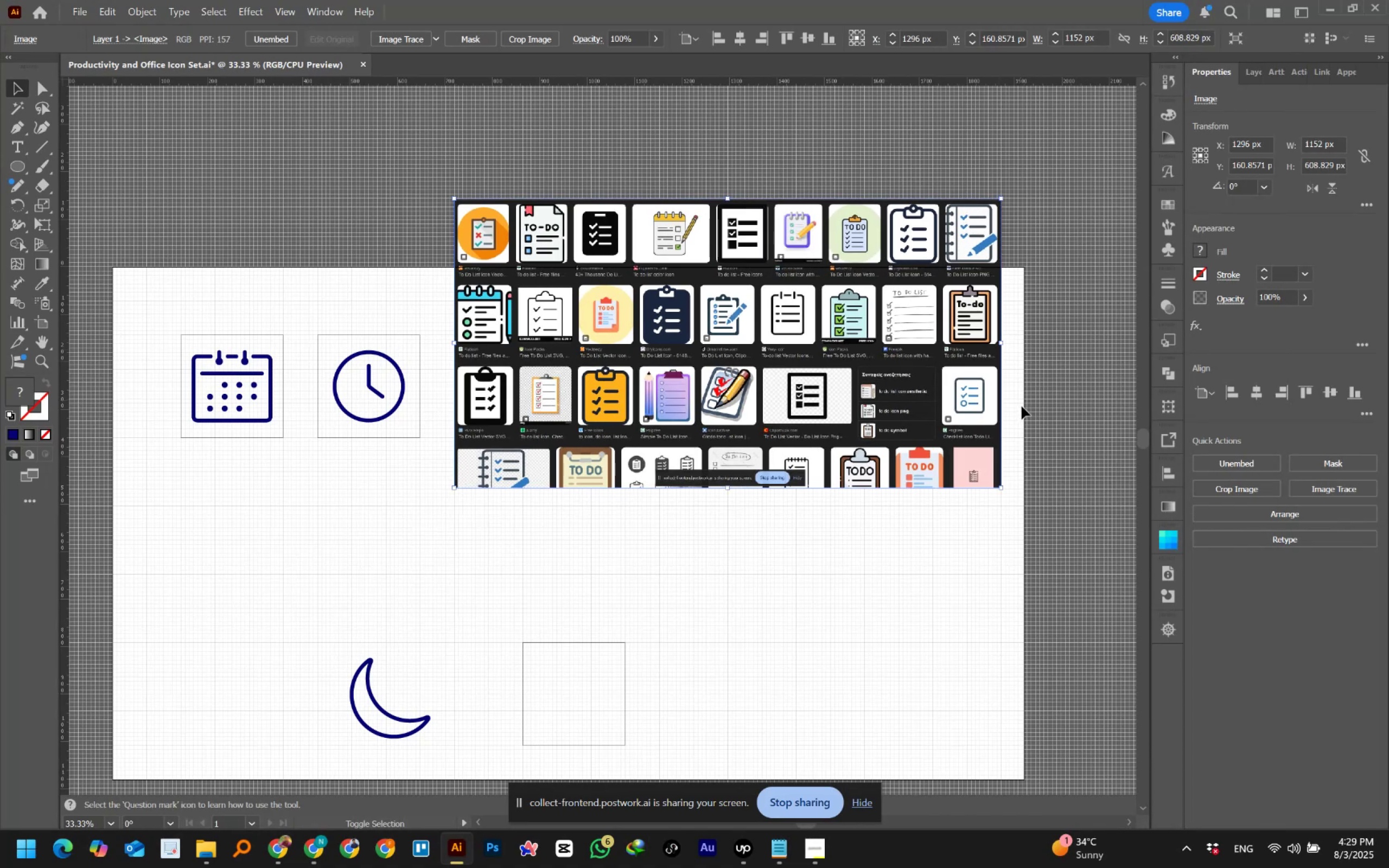 
hold_key(key=ShiftLeft, duration=0.74)
 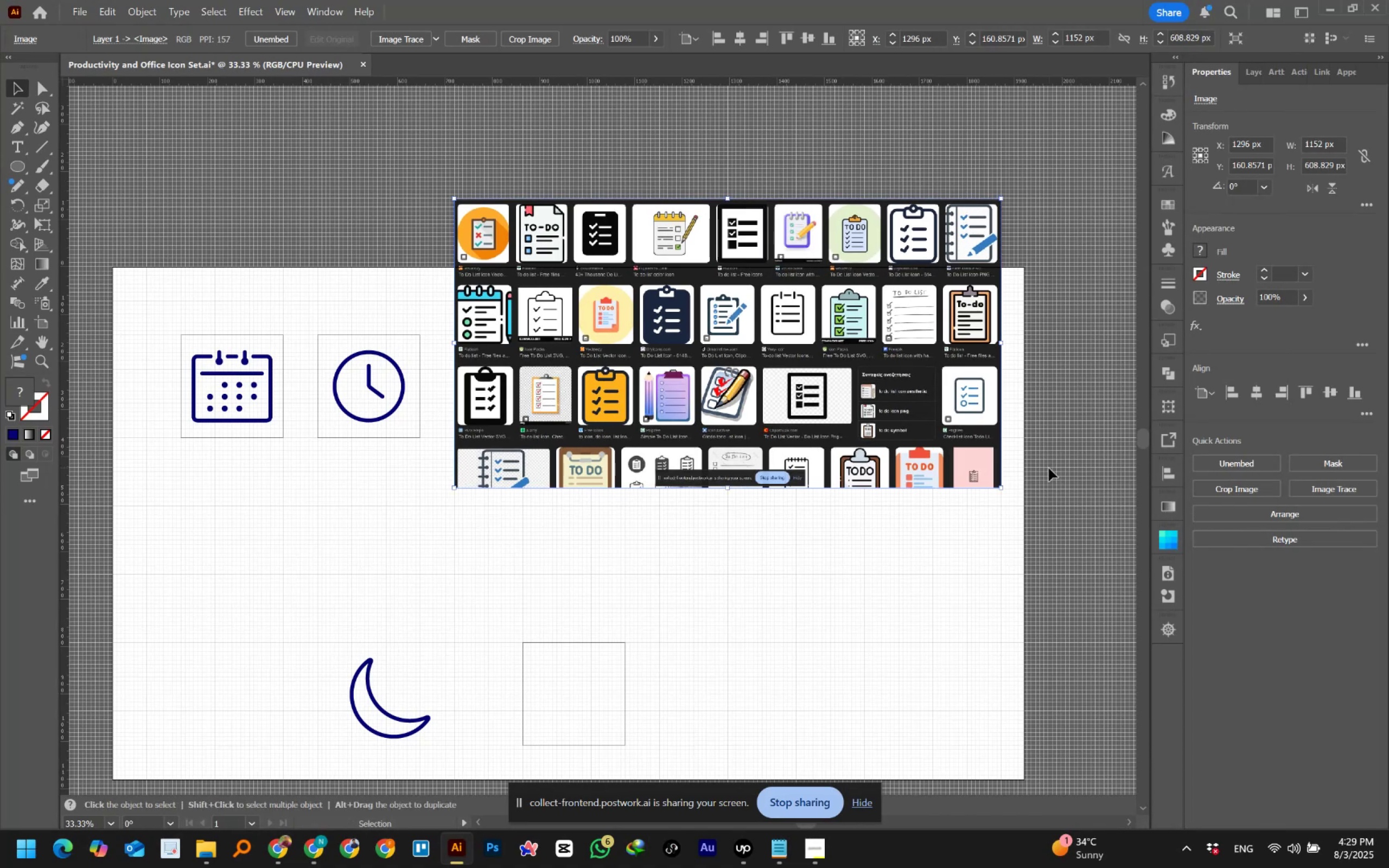 
left_click_drag(start_coordinate=[812, 425], to_coordinate=[819, 443])
 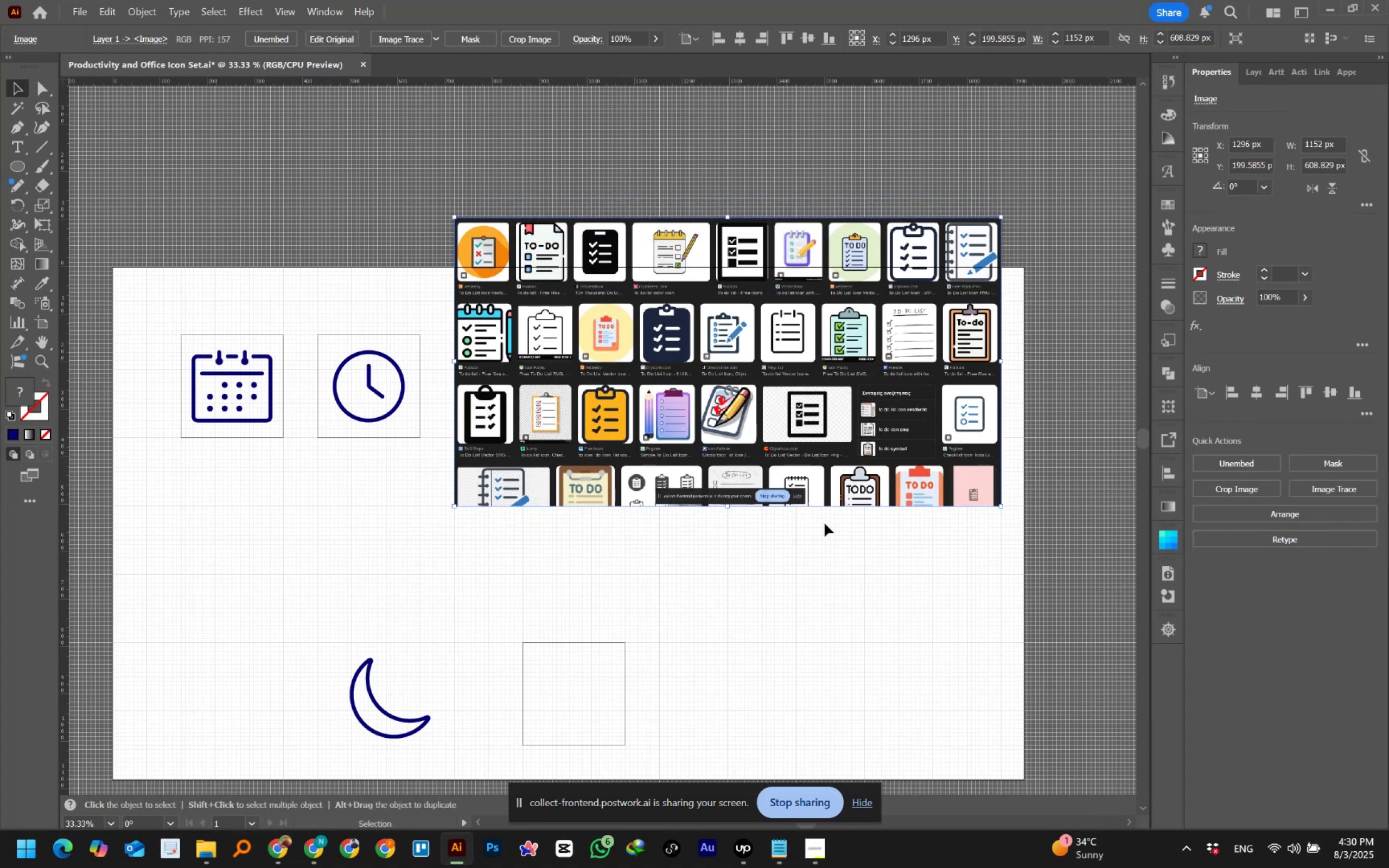 
hold_key(key=ShiftLeft, duration=2.13)
 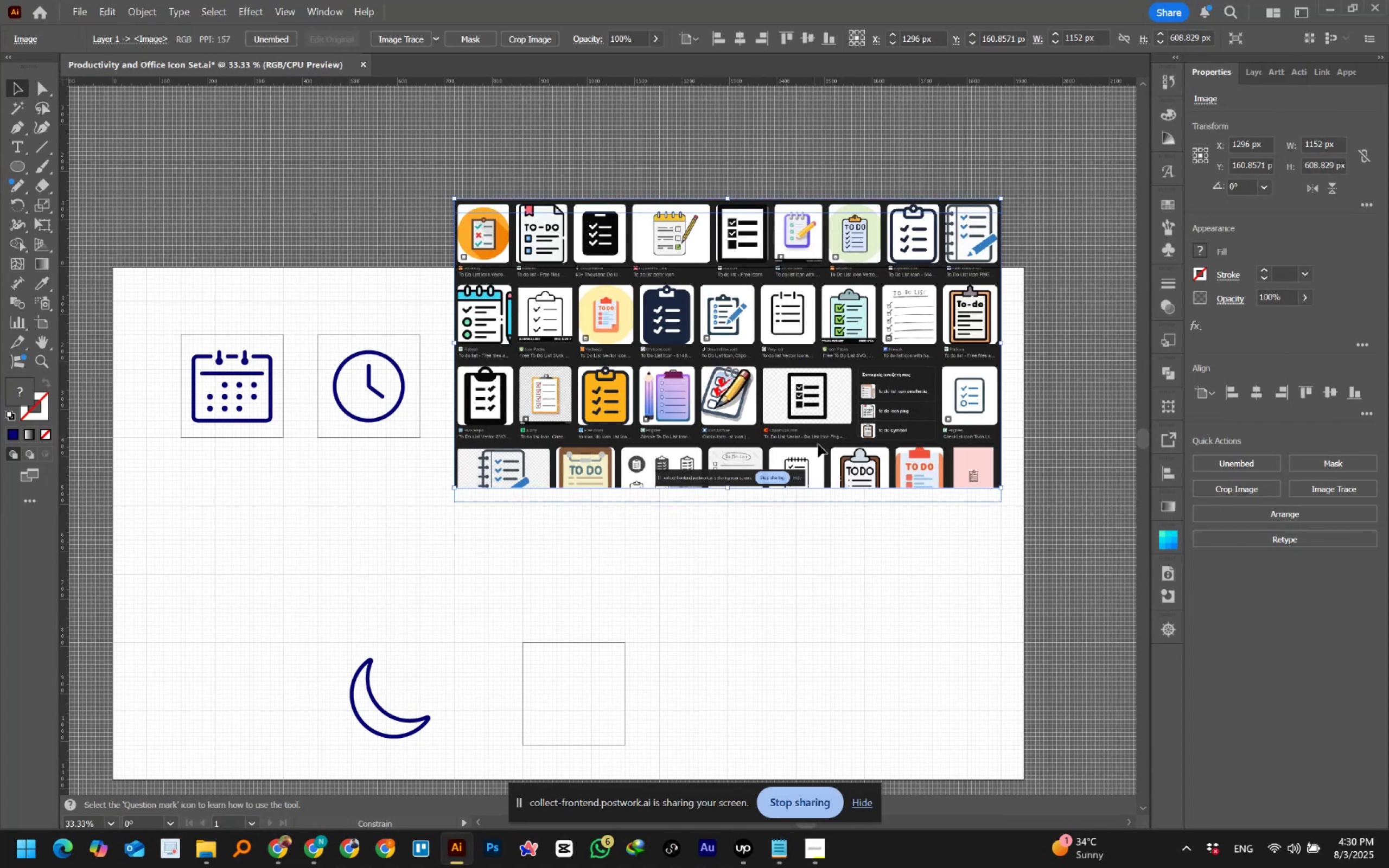 
hold_key(key=ShiftLeft, duration=1.51)
 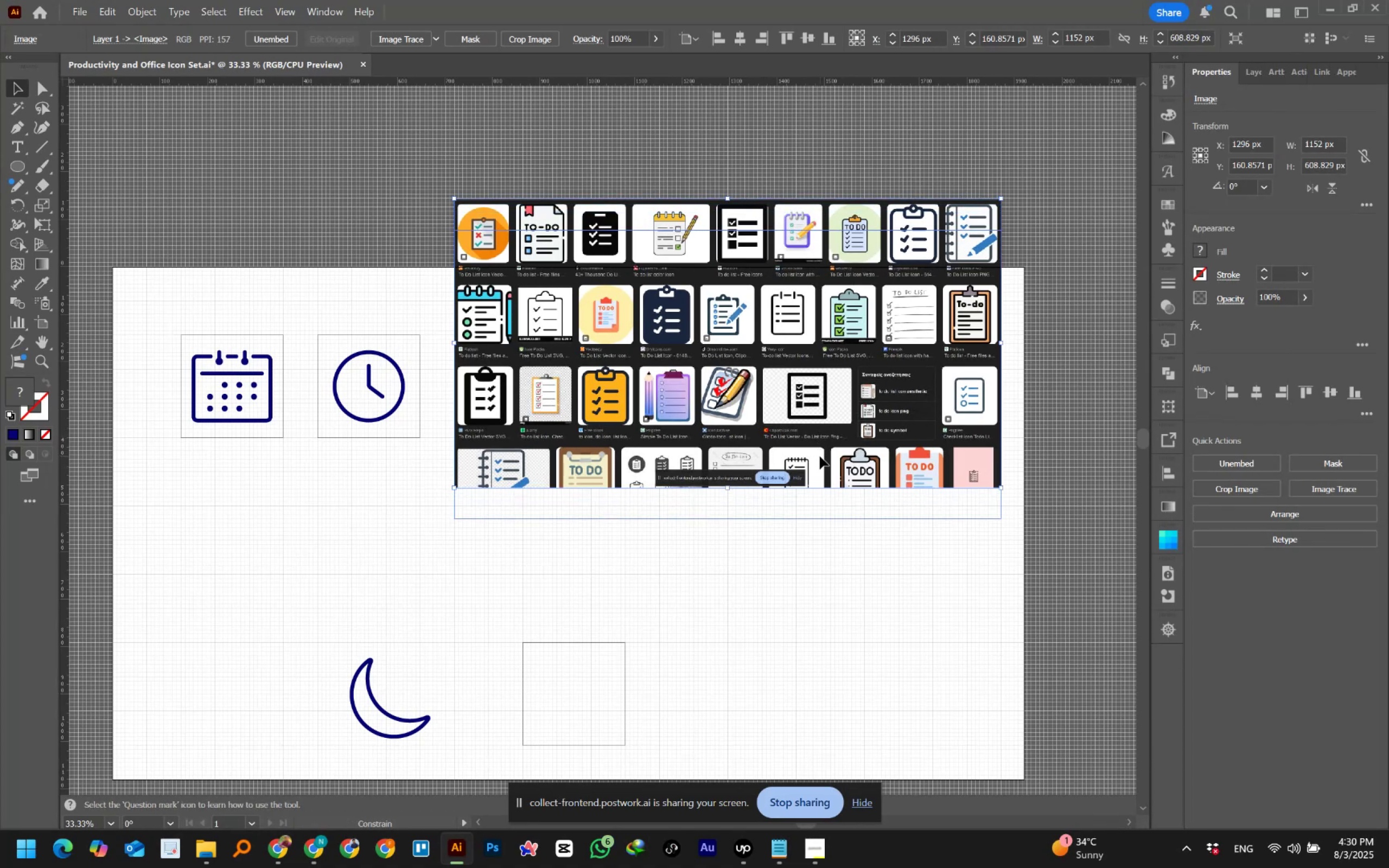 
hold_key(key=ShiftLeft, duration=1.51)
 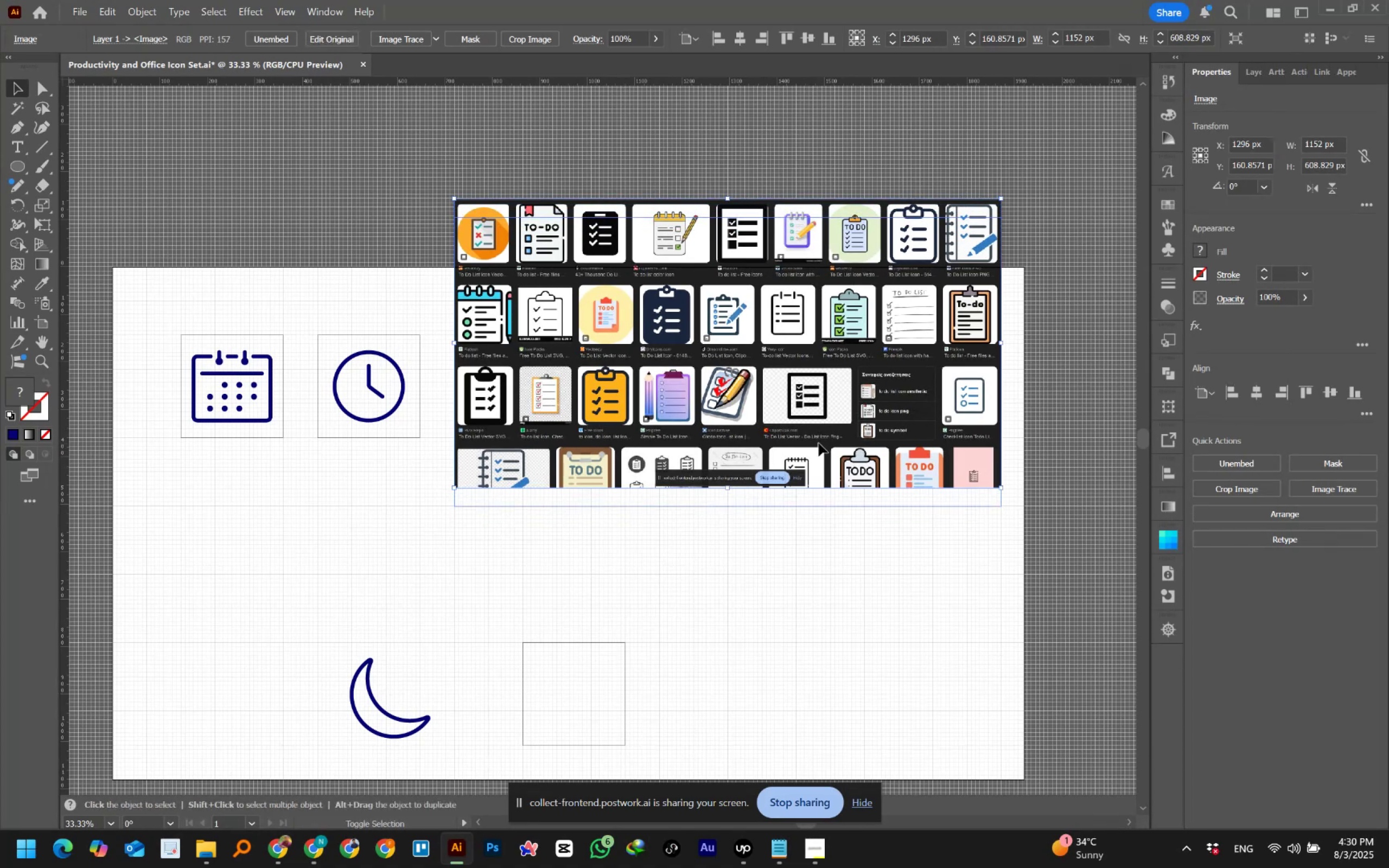 
hold_key(key=ShiftLeft, duration=0.73)
 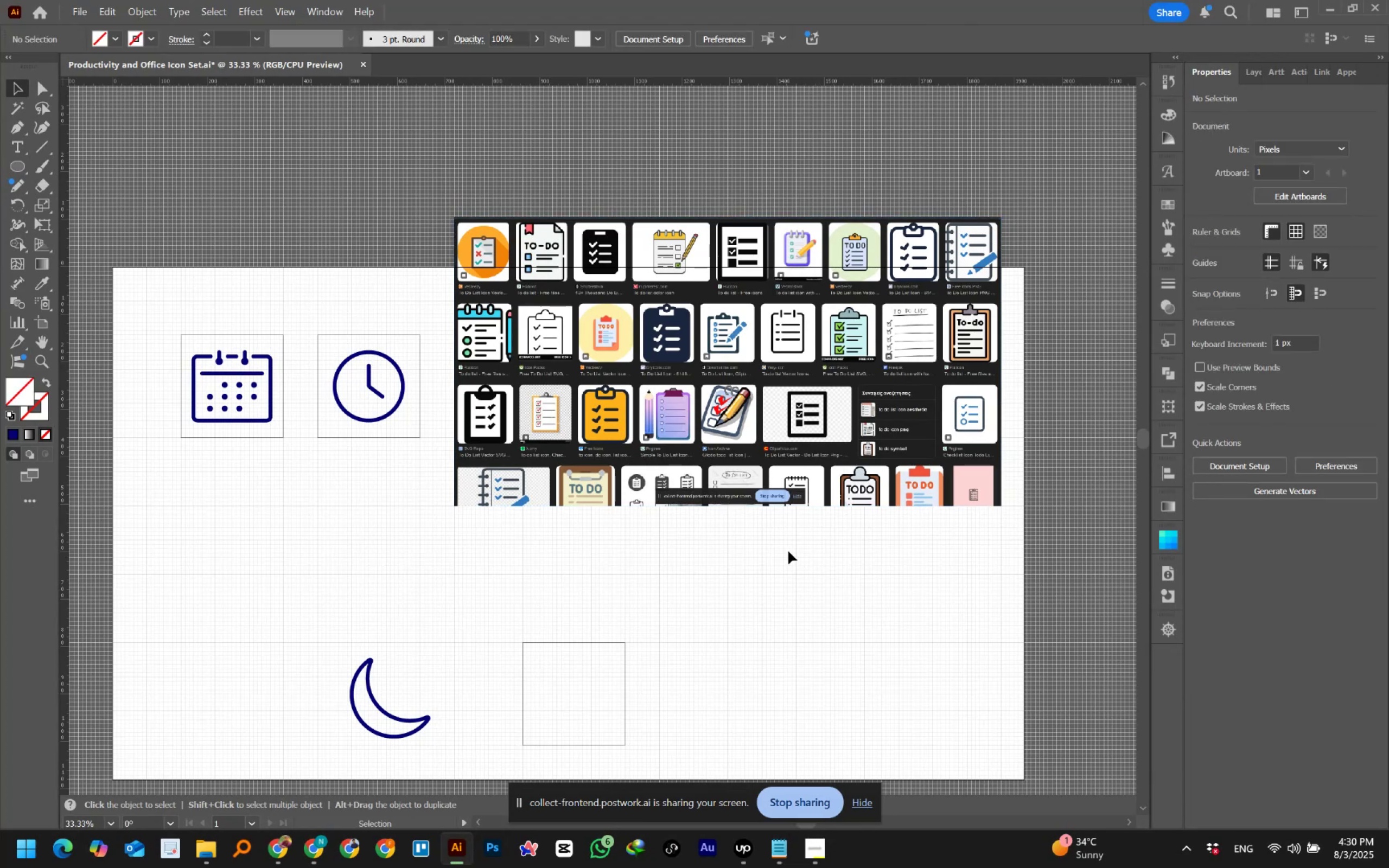 
scroll: coordinate [720, 513], scroll_direction: down, amount: 4.0
 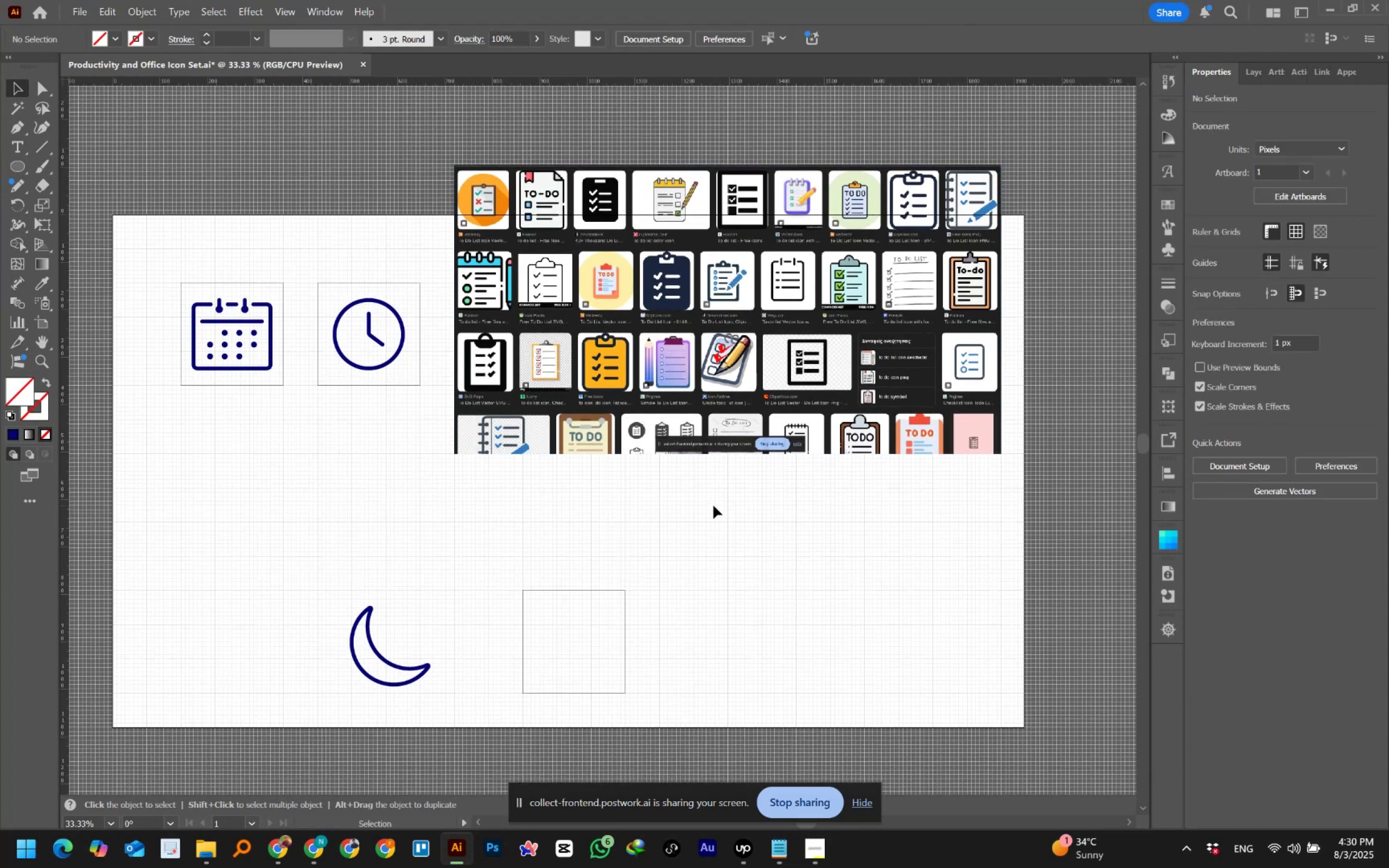 
left_click_drag(start_coordinate=[679, 416], to_coordinate=[667, 537])
 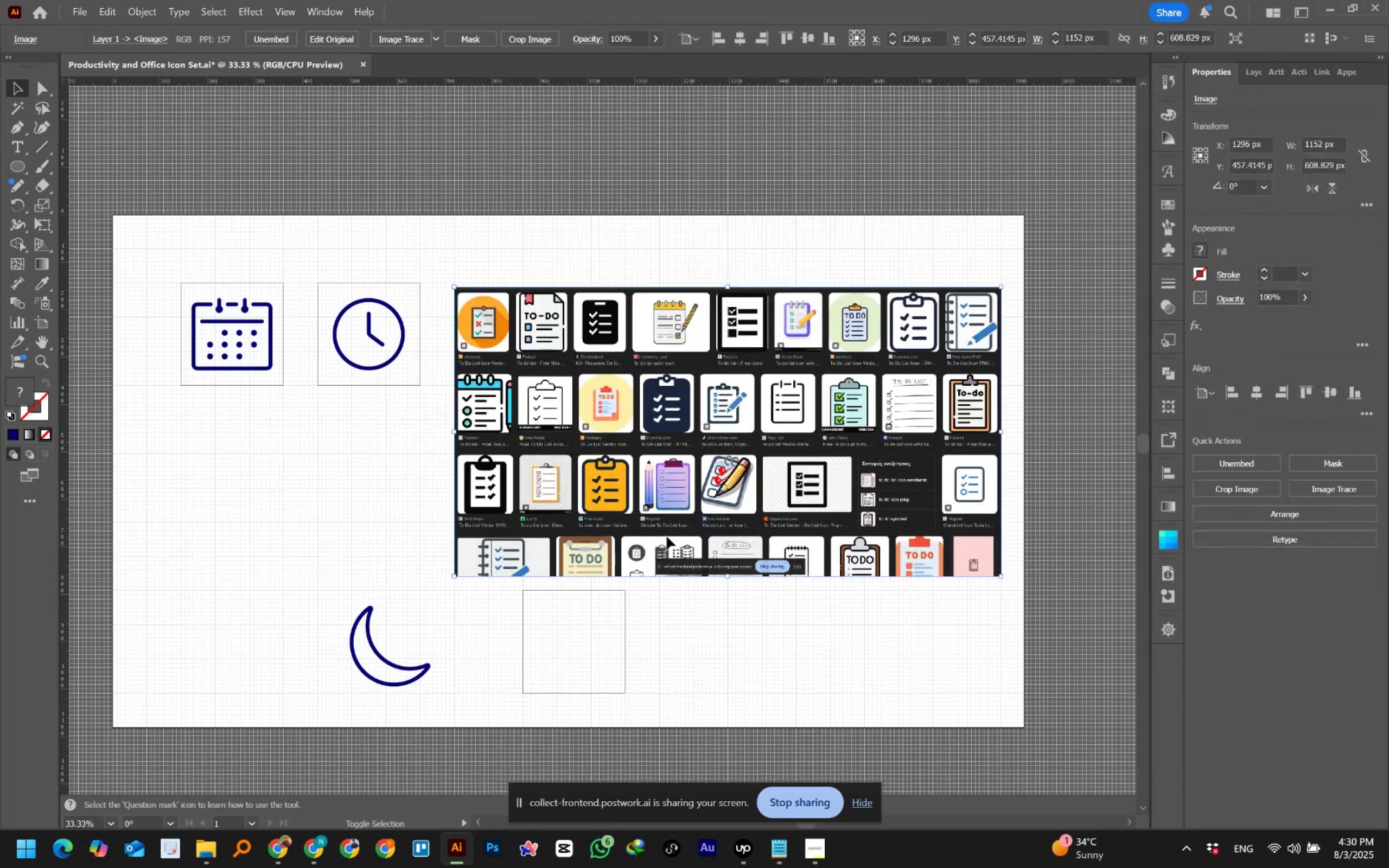 
hold_key(key=ShiftLeft, duration=1.54)
 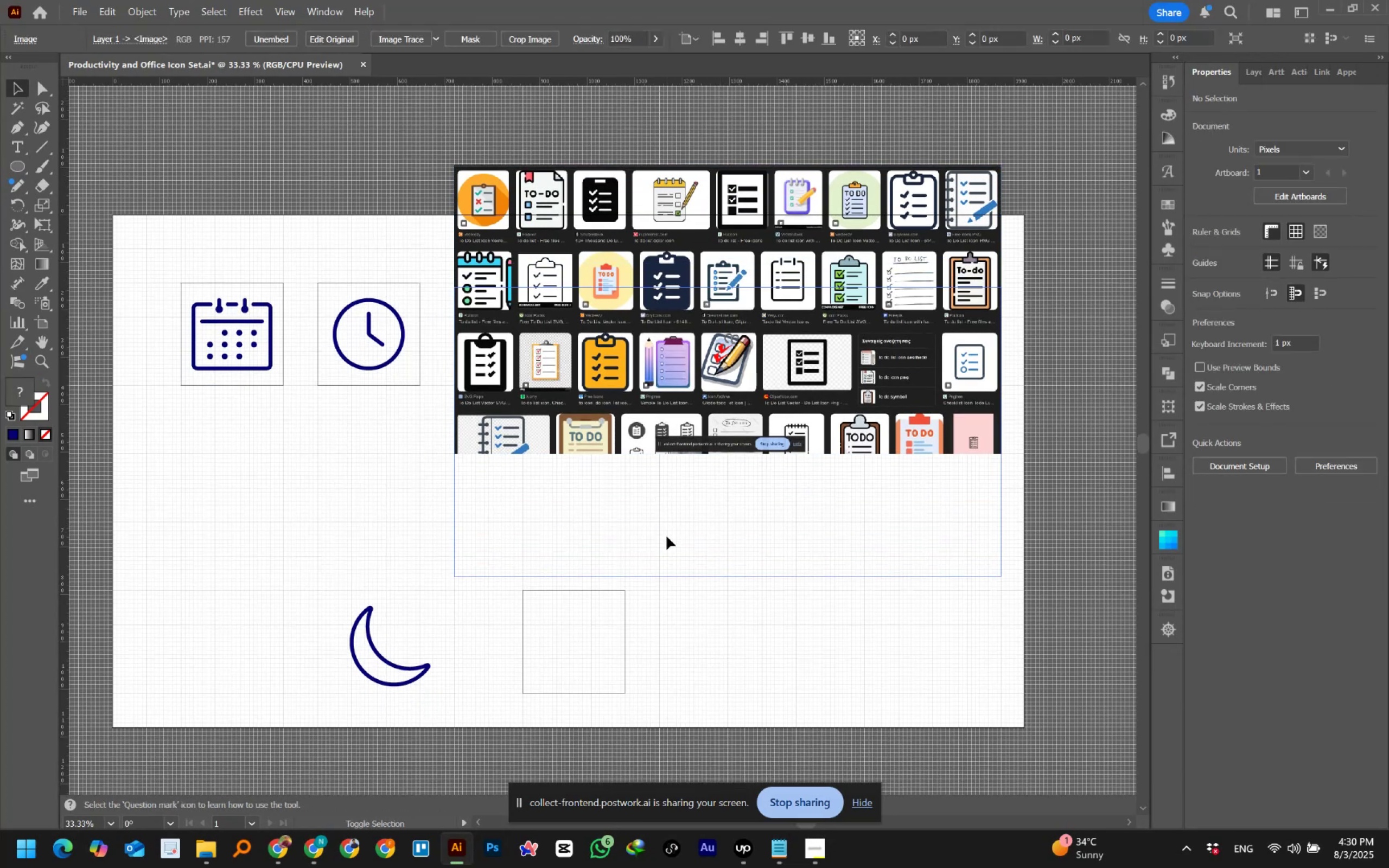 
key(Shift+ShiftLeft)
 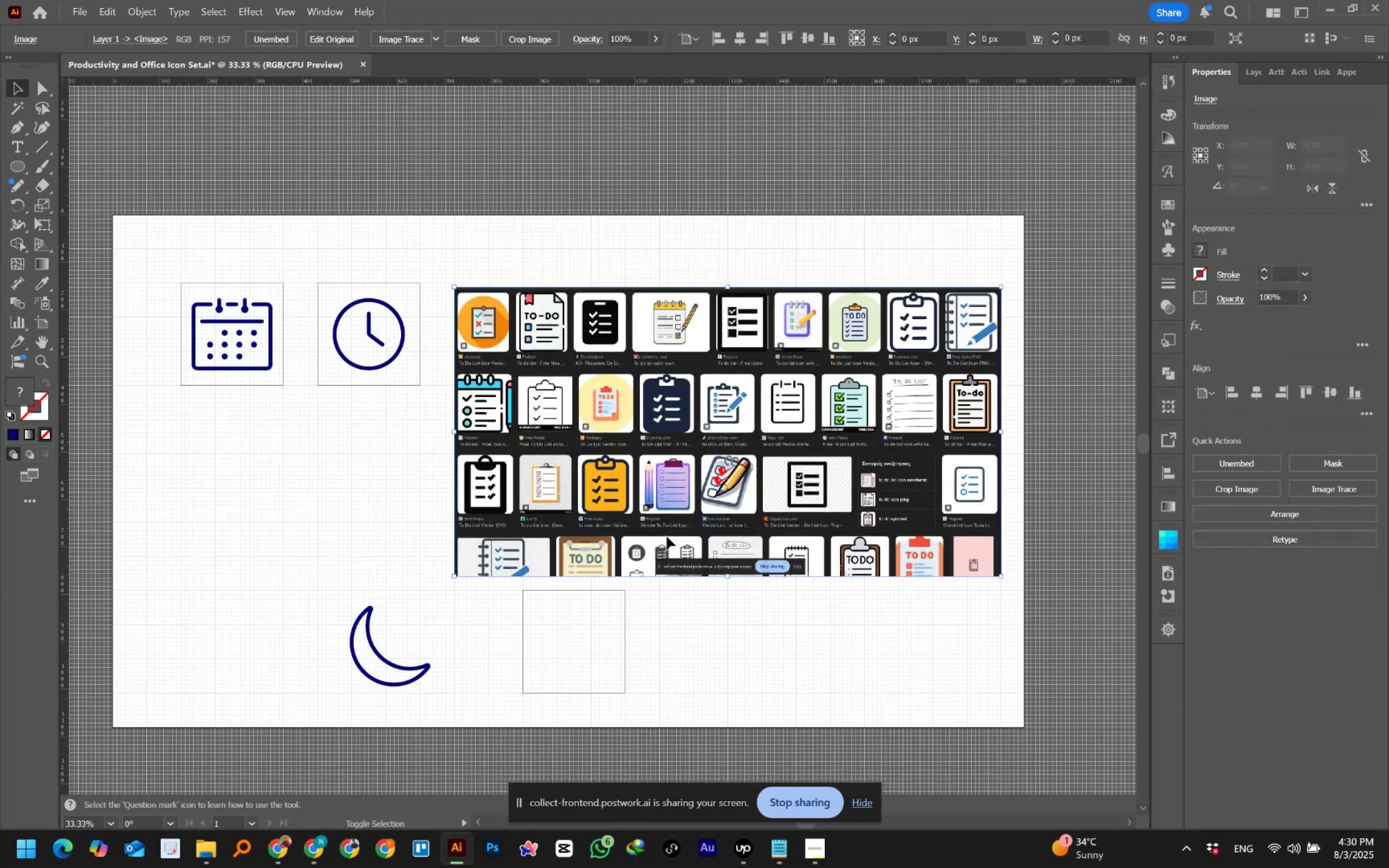 
key(Shift+ShiftLeft)
 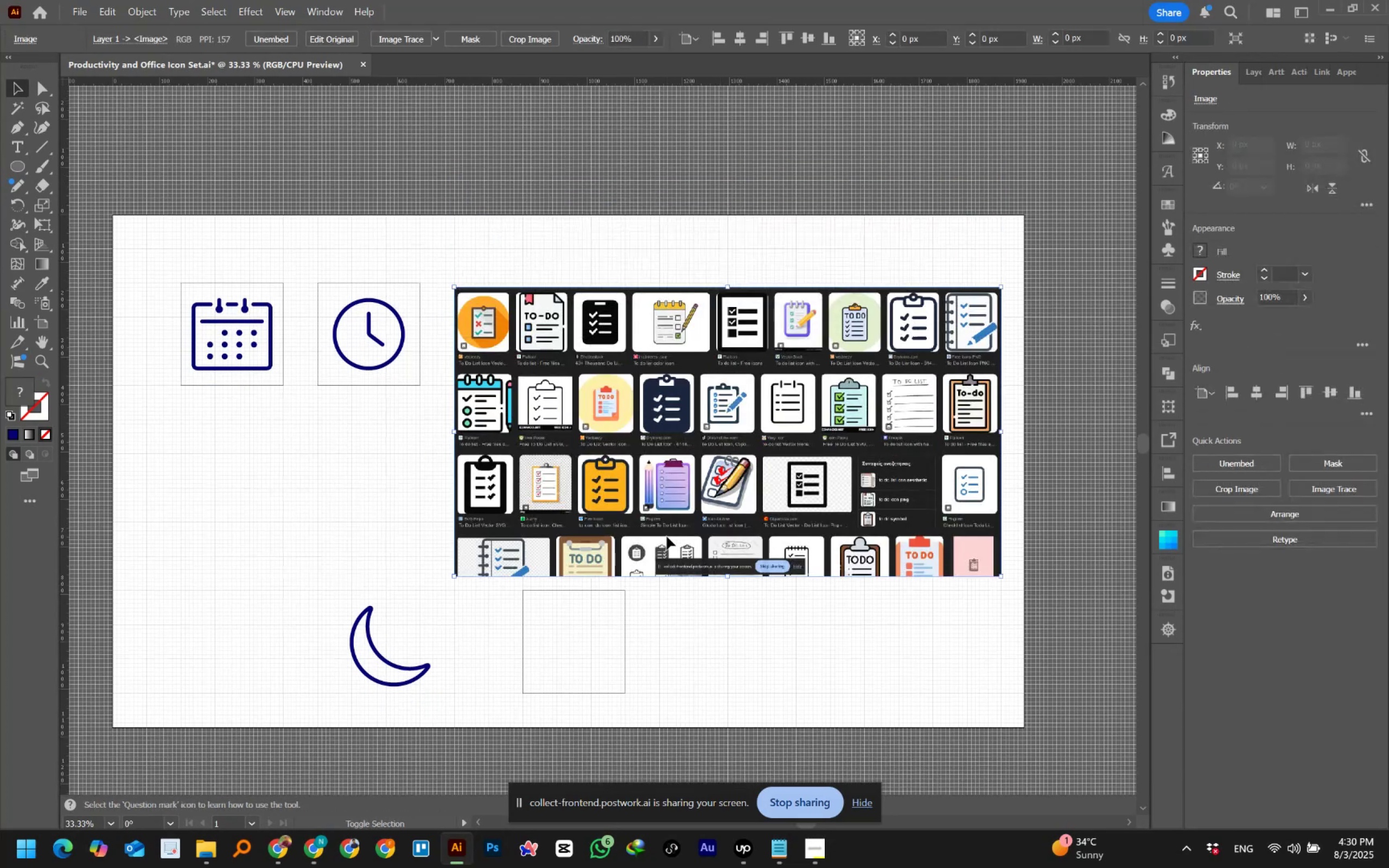 
key(Shift+ShiftLeft)
 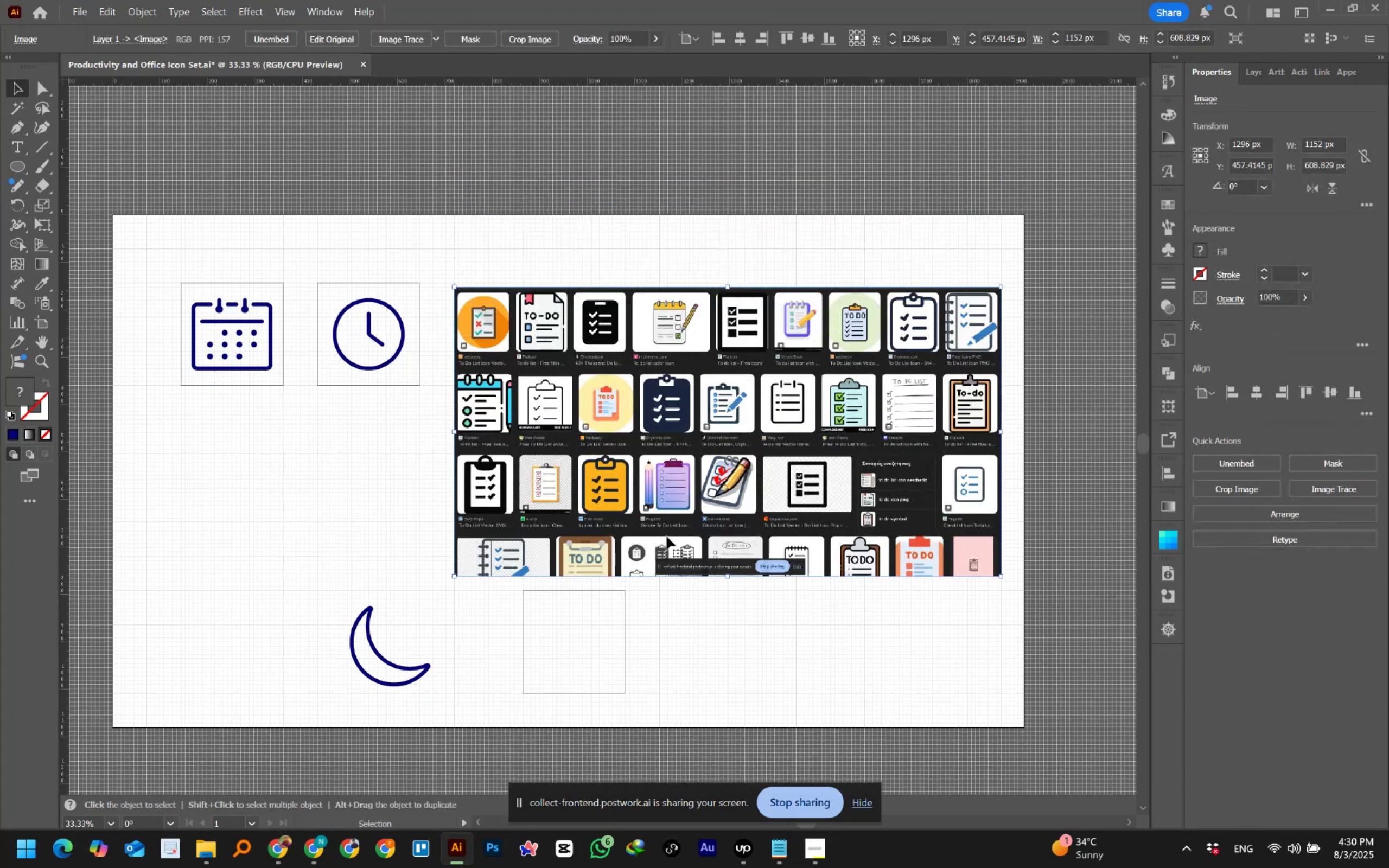 
scroll: coordinate [667, 537], scroll_direction: down, amount: 5.0
 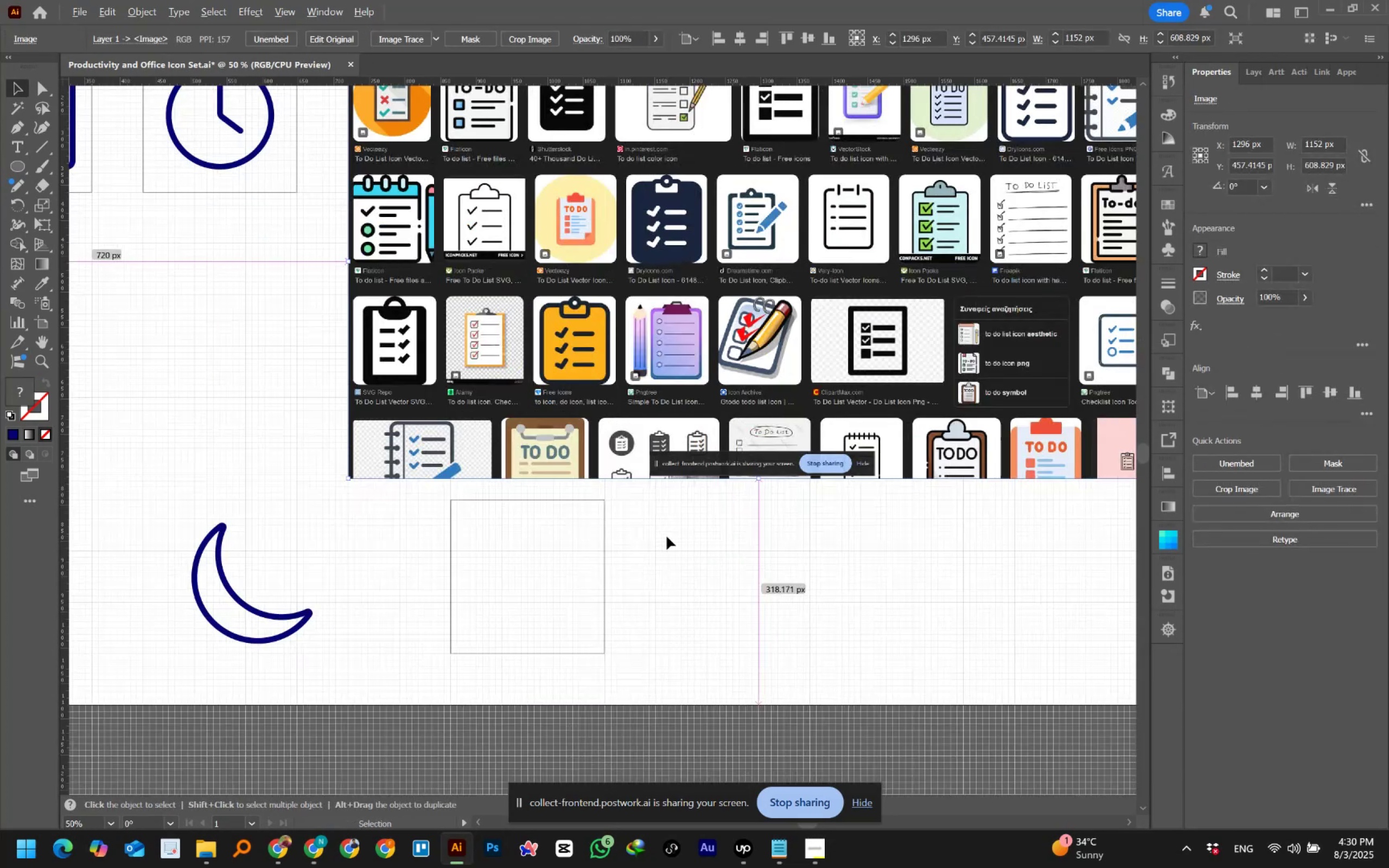 
hold_key(key=AltLeft, duration=0.63)
 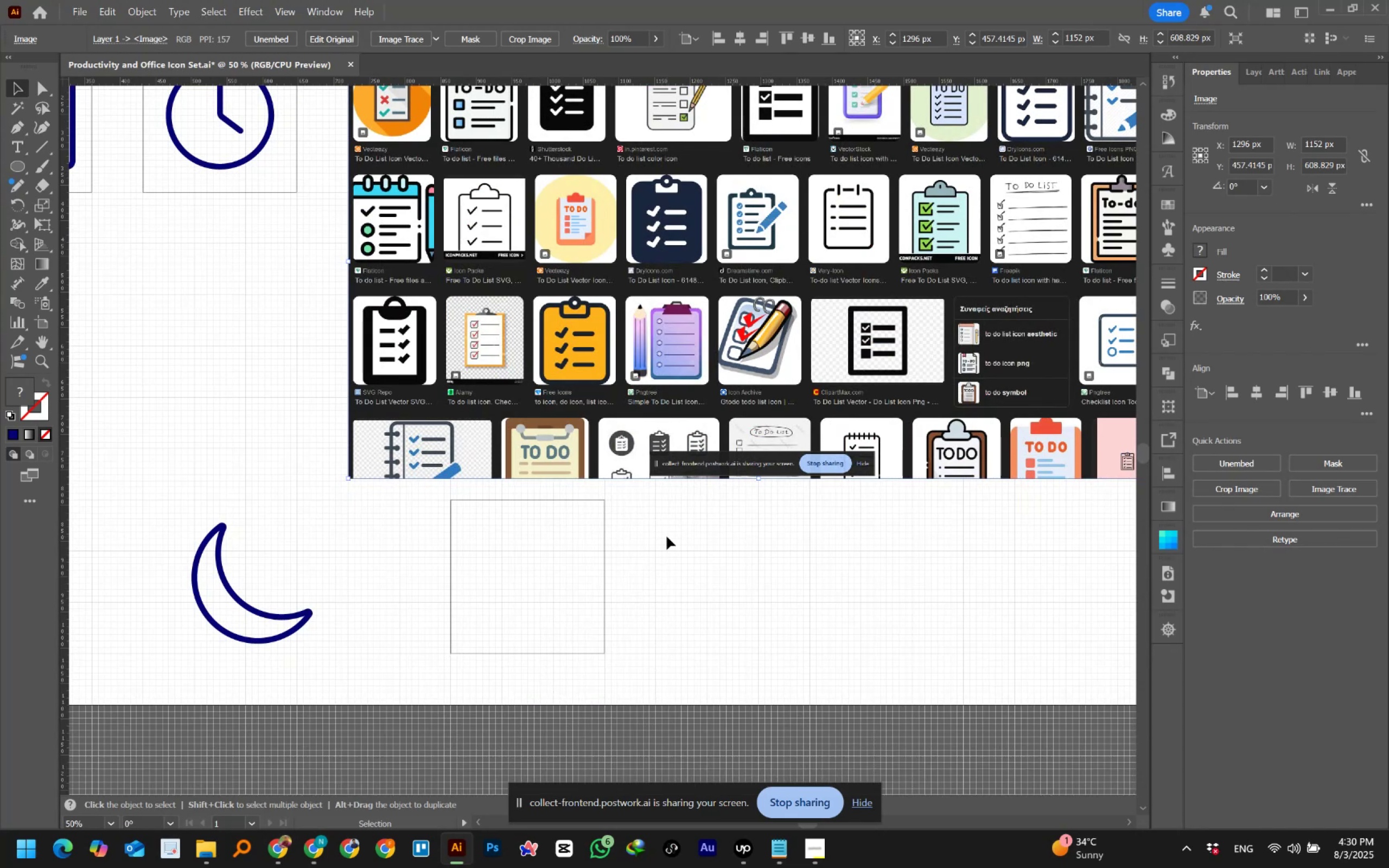 
wait(10.07)
 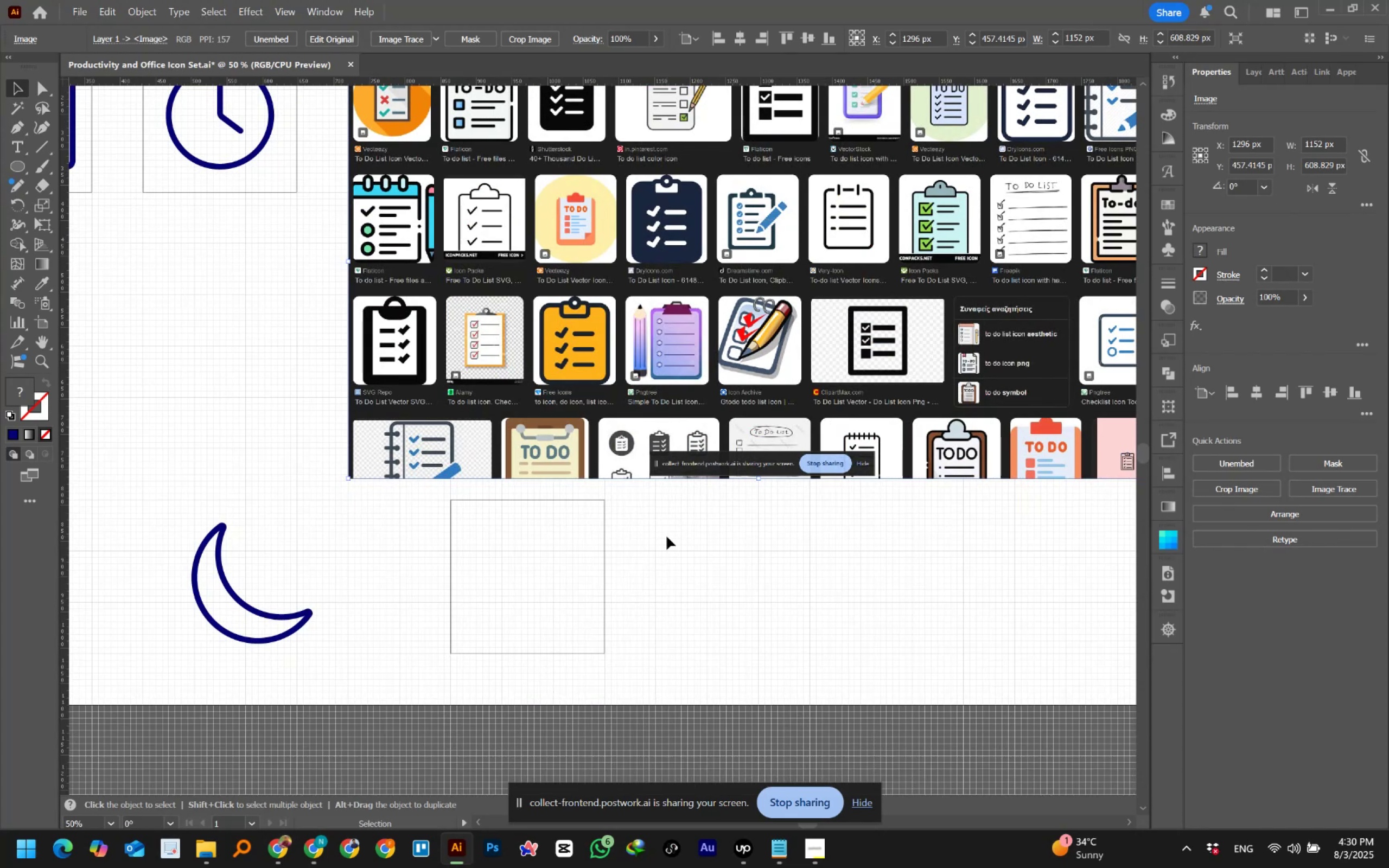 
scroll: coordinate [667, 537], scroll_direction: up, amount: 3.0
 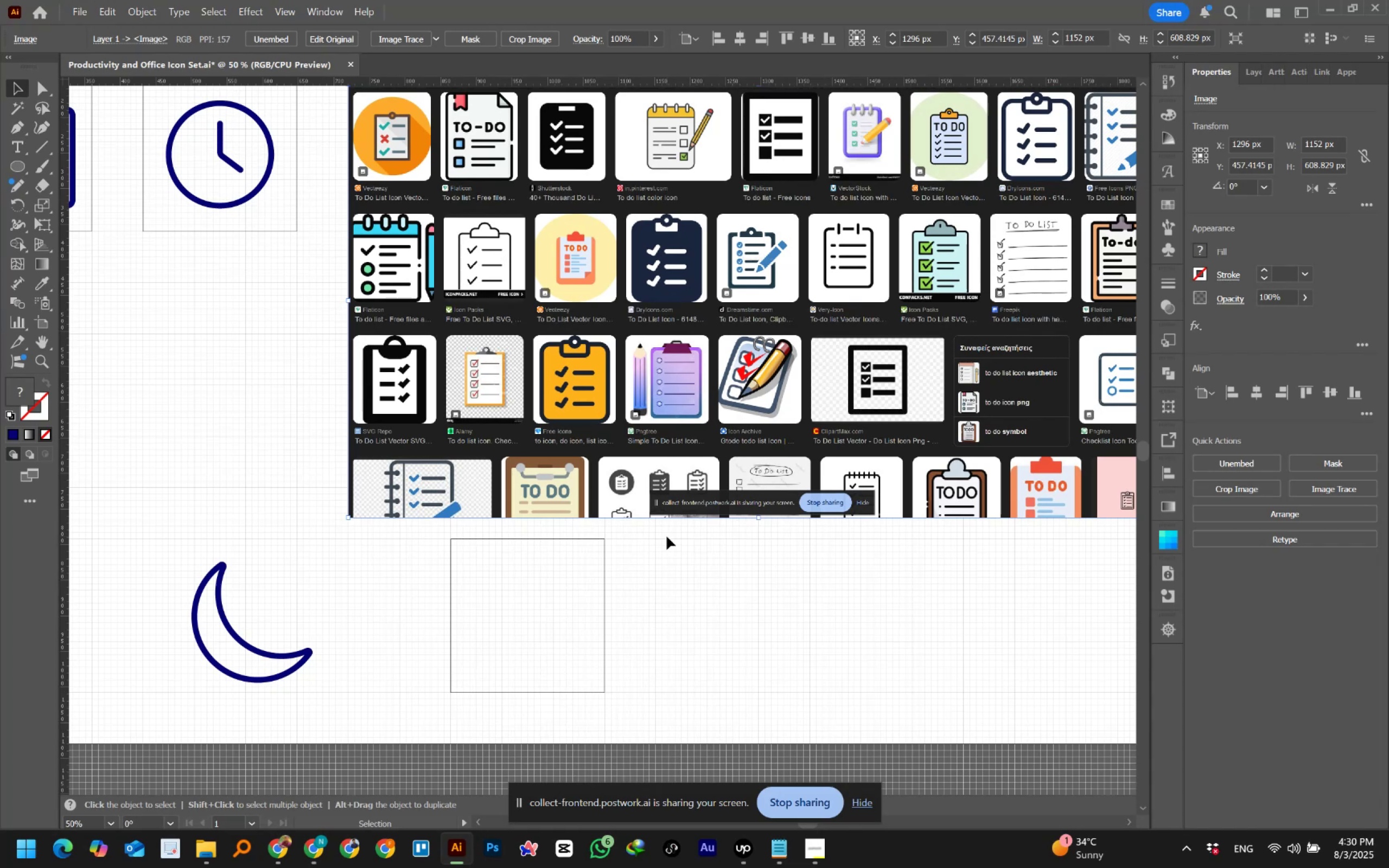 
wait(6.31)
 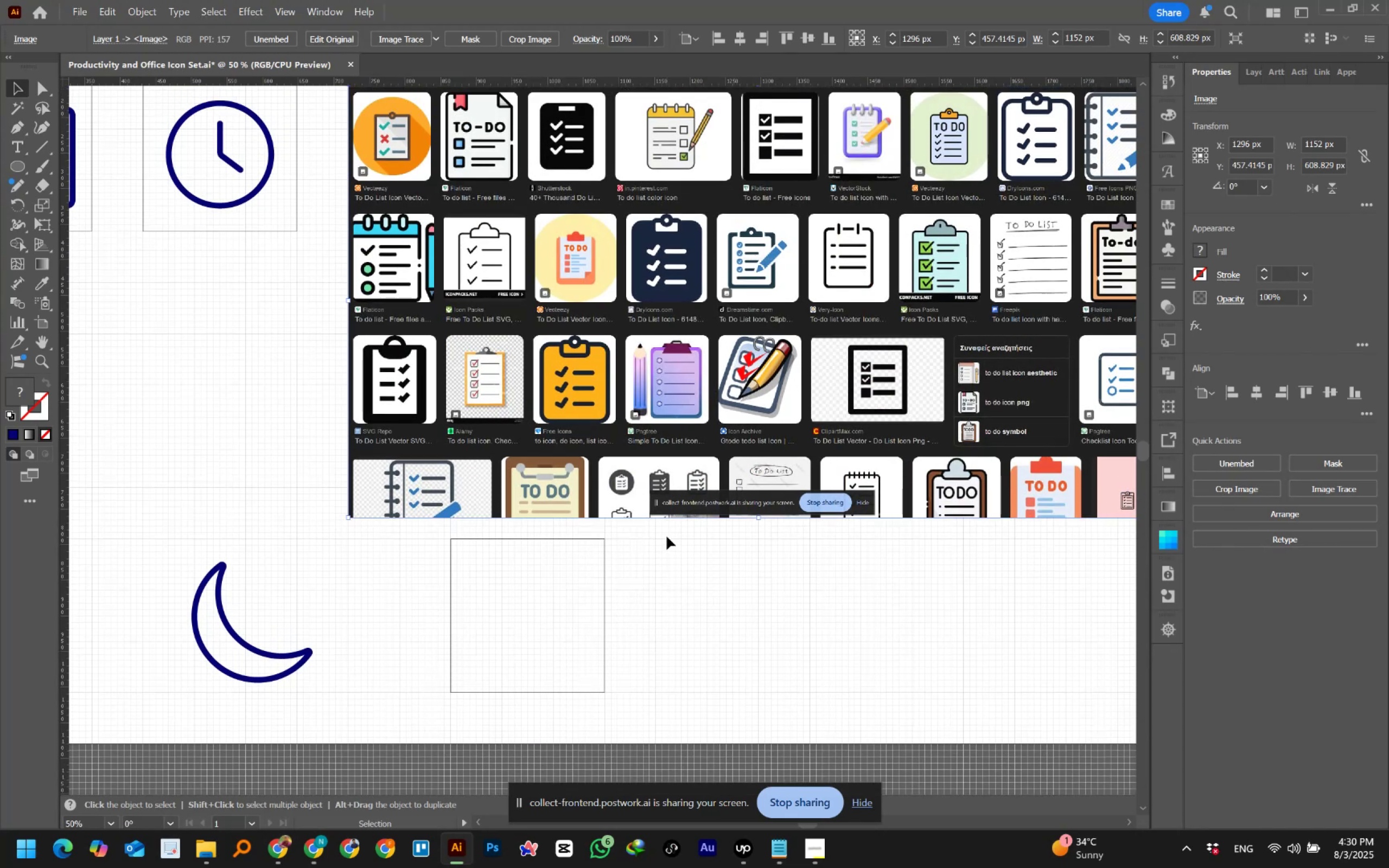 
scroll: coordinate [667, 537], scroll_direction: up, amount: 2.0
 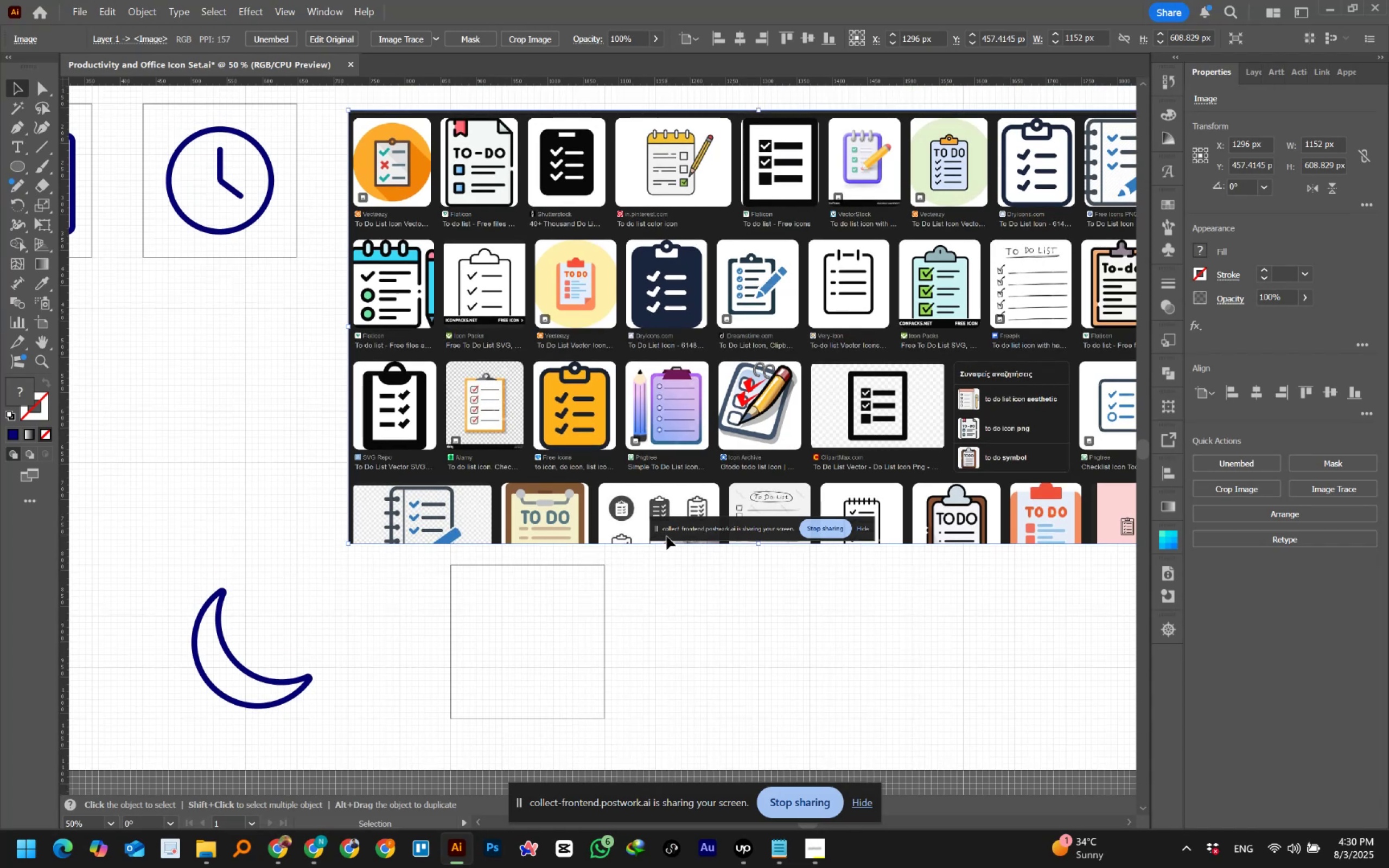 
hold_key(key=ControlLeft, duration=1.33)
scroll: coordinate [667, 537], scroll_direction: up, amount: 14.0
 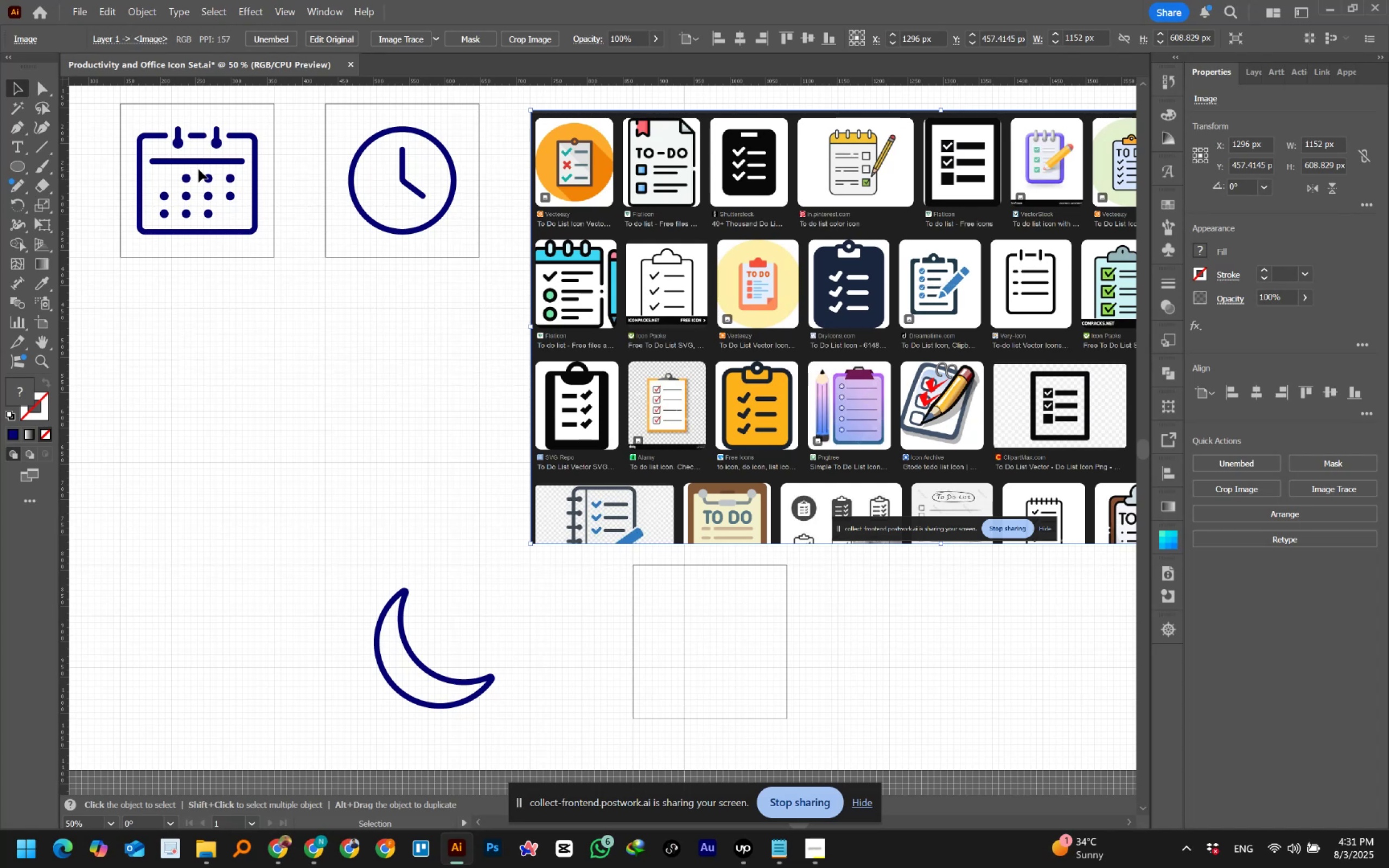 
wait(75.24)
 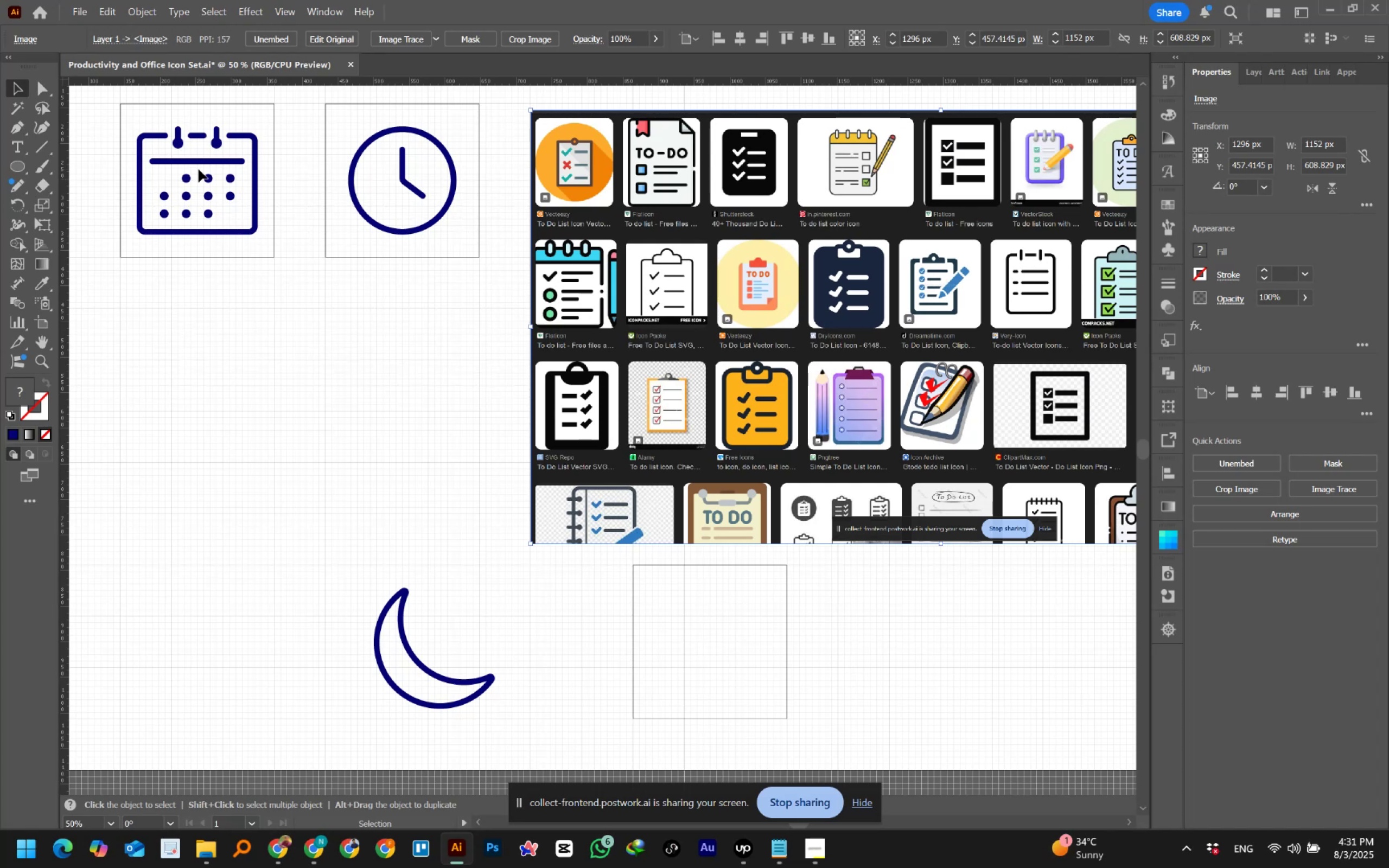 
hold_key(key=ControlLeft, duration=1.01)
scroll: coordinate [199, 169], scroll_direction: down, amount: 3.0
 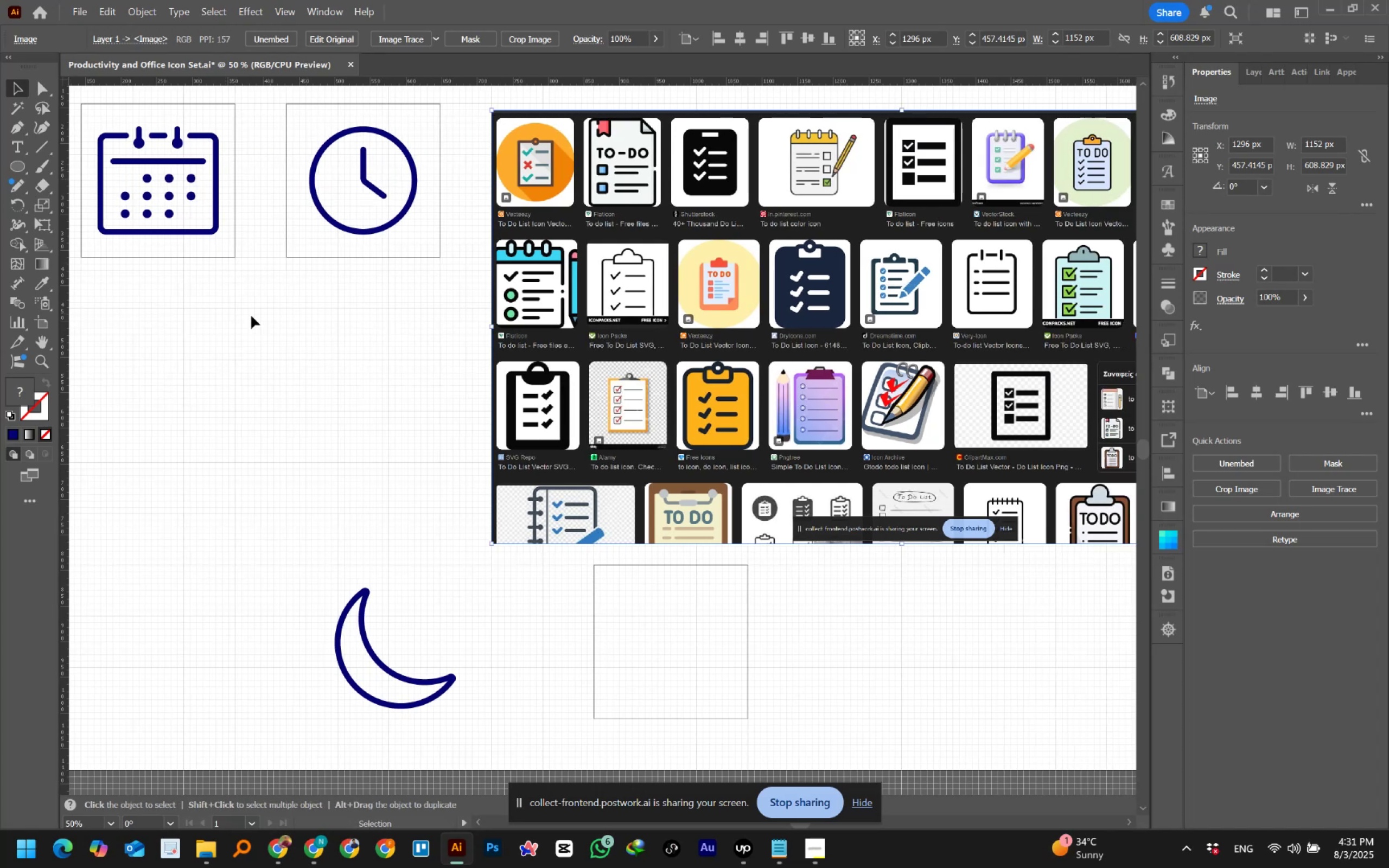 
left_click([261, 331])
 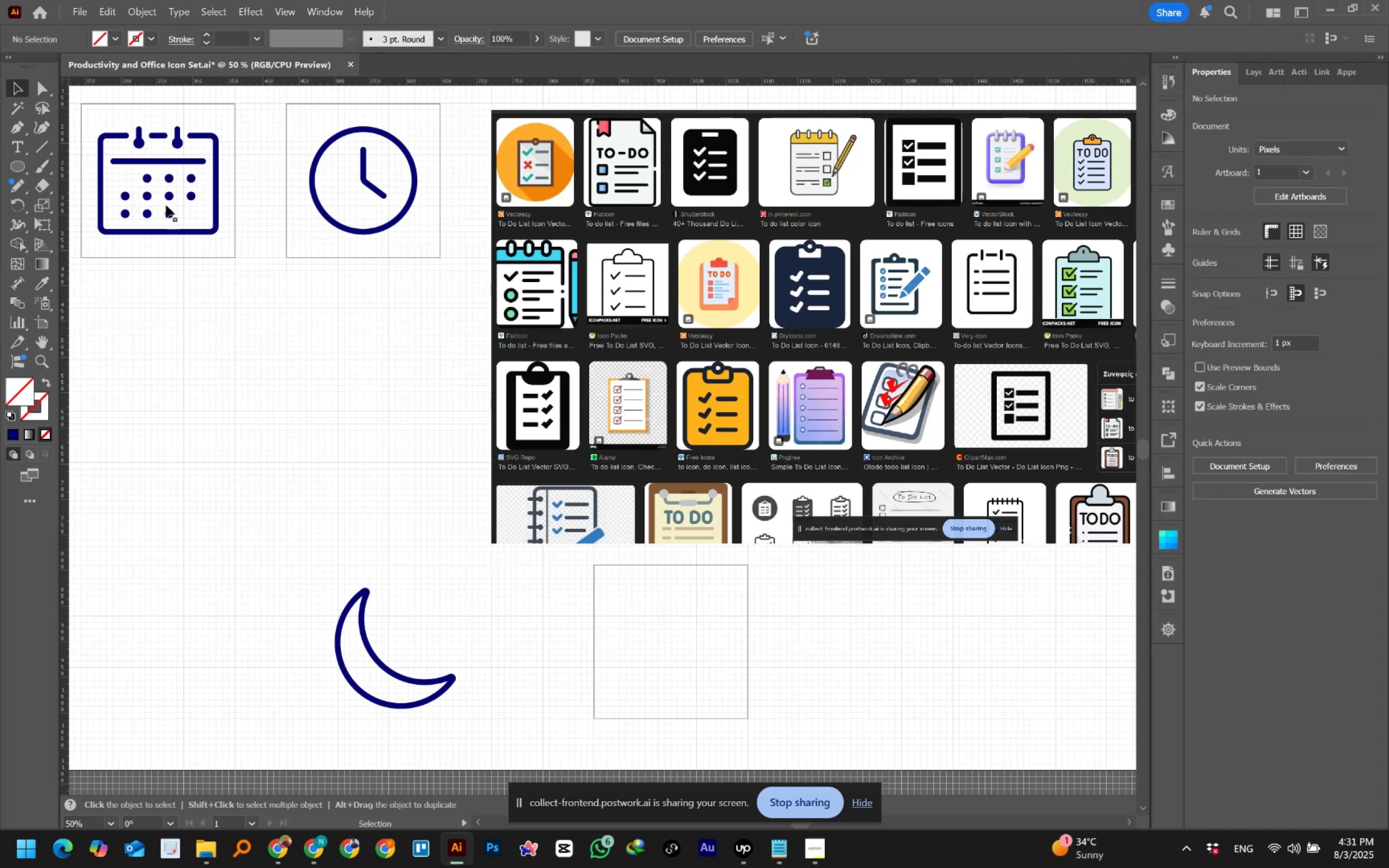 
left_click_drag(start_coordinate=[91, 119], to_coordinate=[224, 237])
 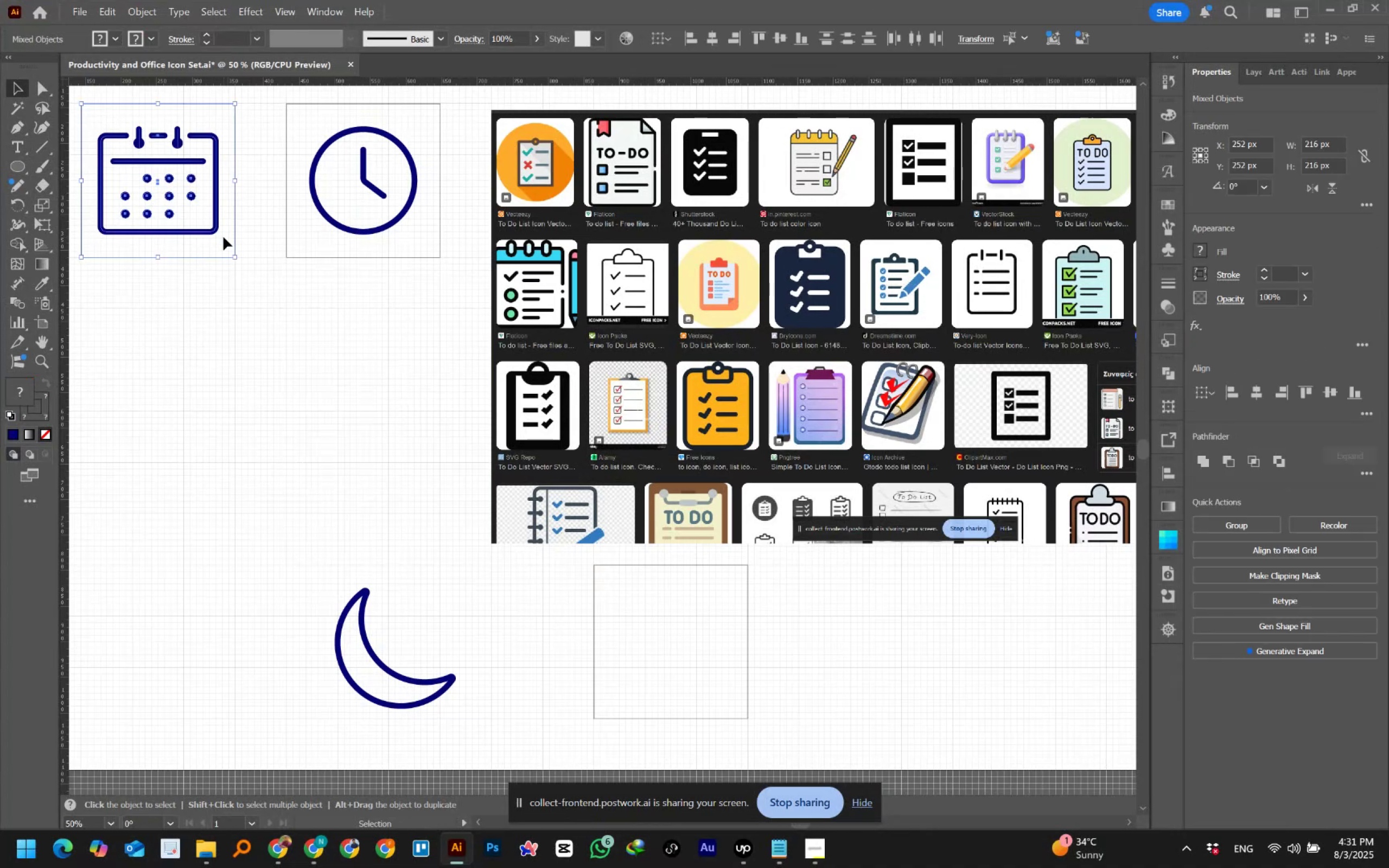 
hold_key(key=ShiftLeft, duration=1.53)
left_click_drag(start_coordinate=[244, 221], to_coordinate=[227, 253])
 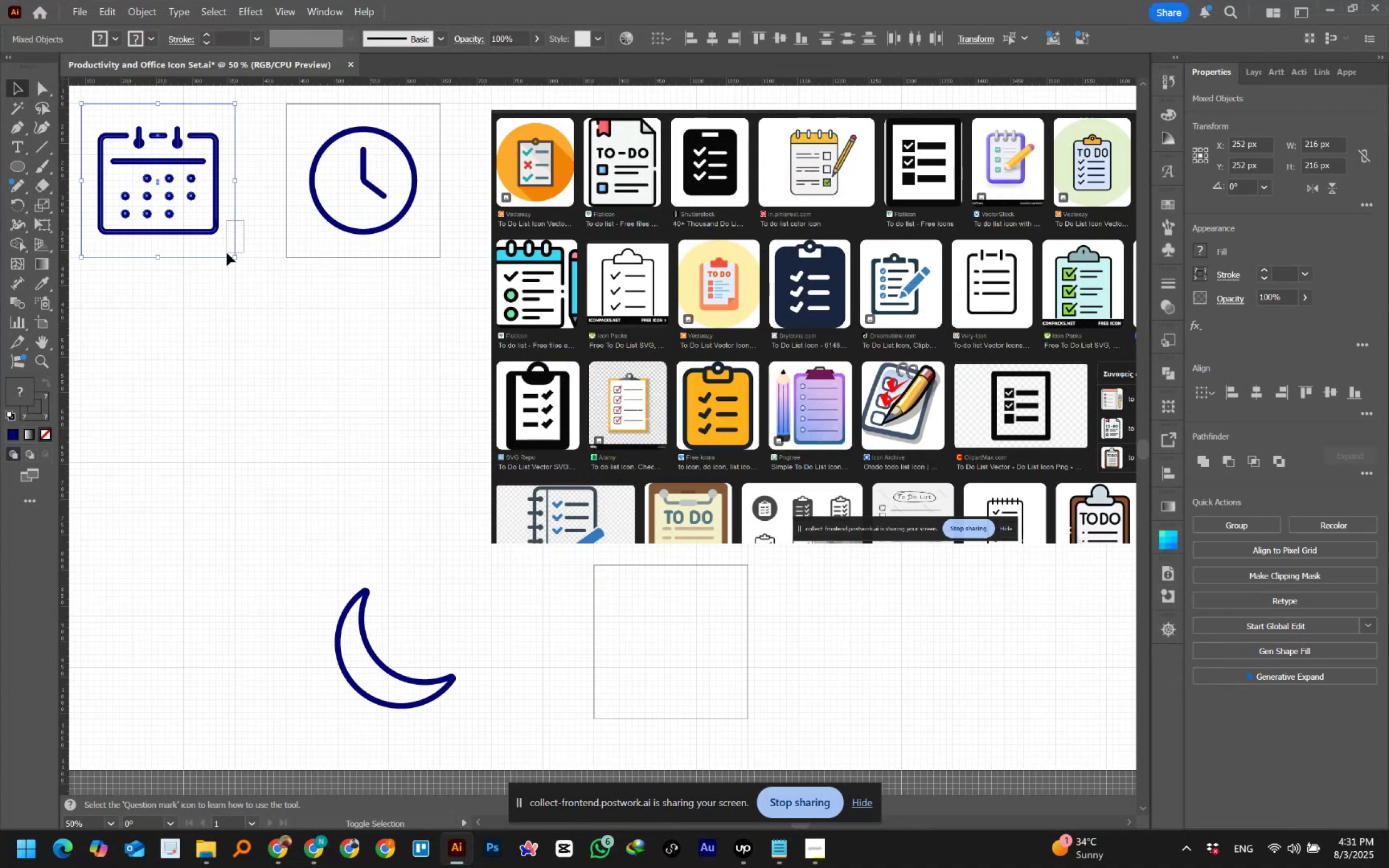 
key(Shift+ShiftLeft)
 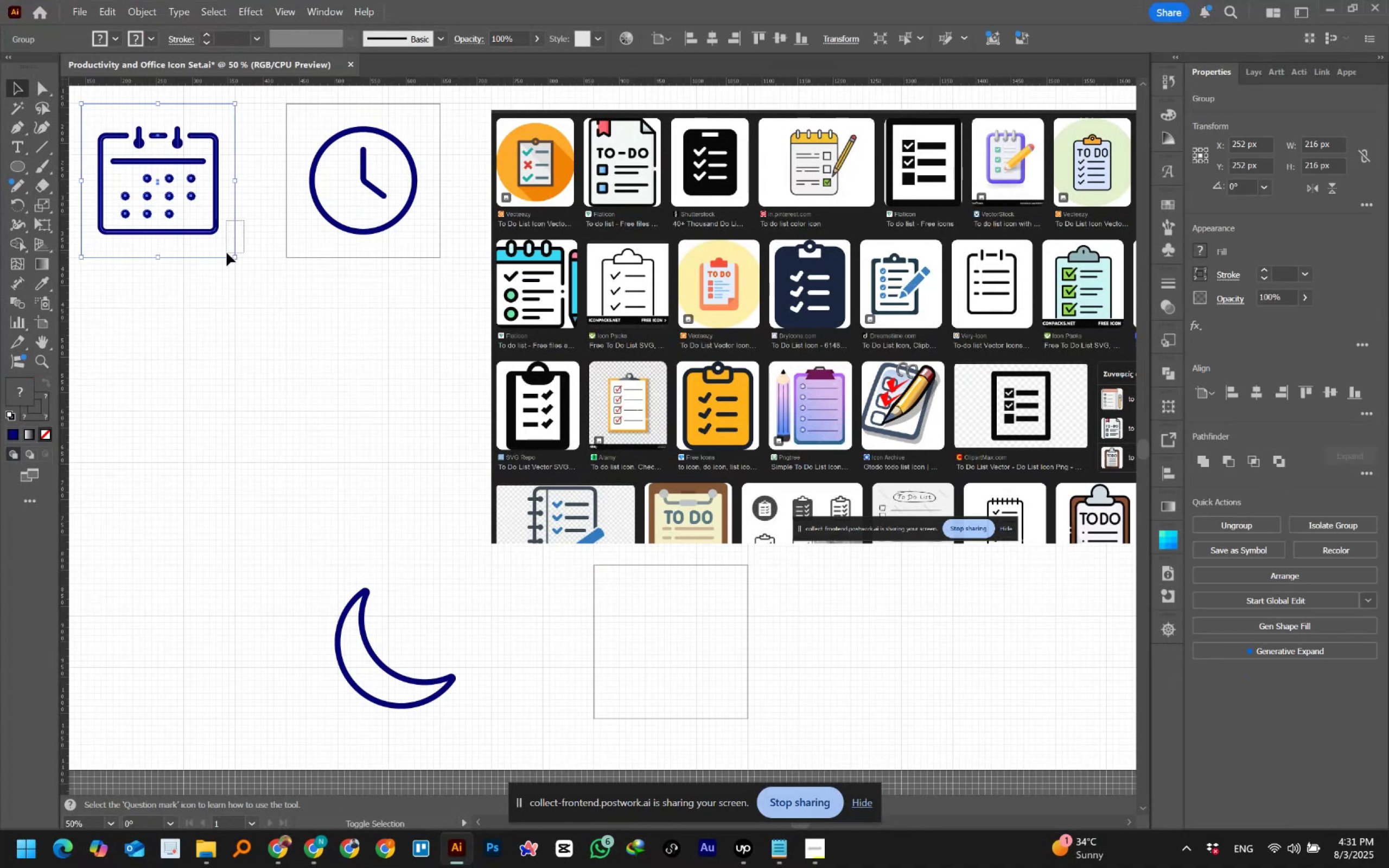 
key(Shift+ShiftLeft)
 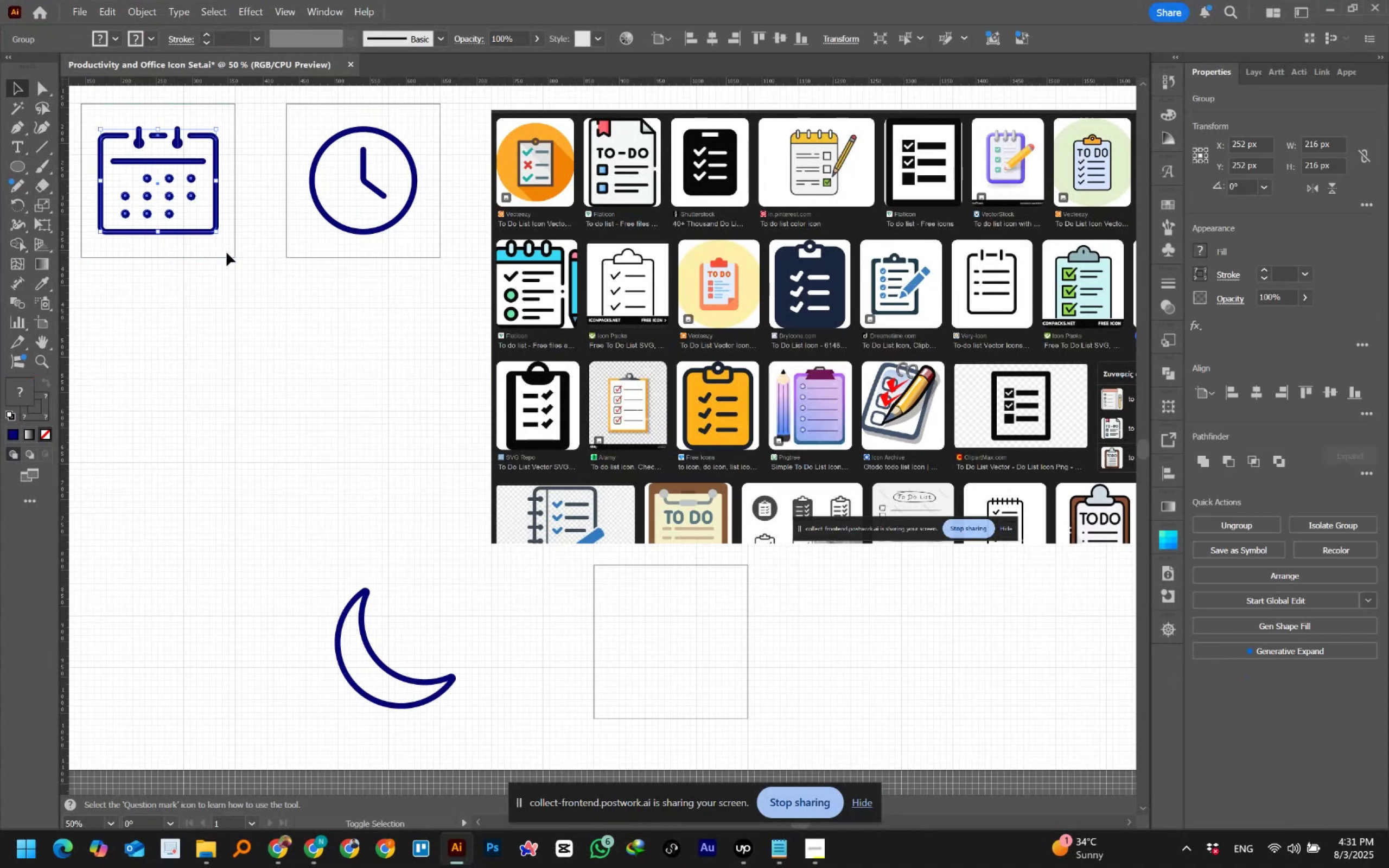 
key(Shift+ShiftLeft)
 